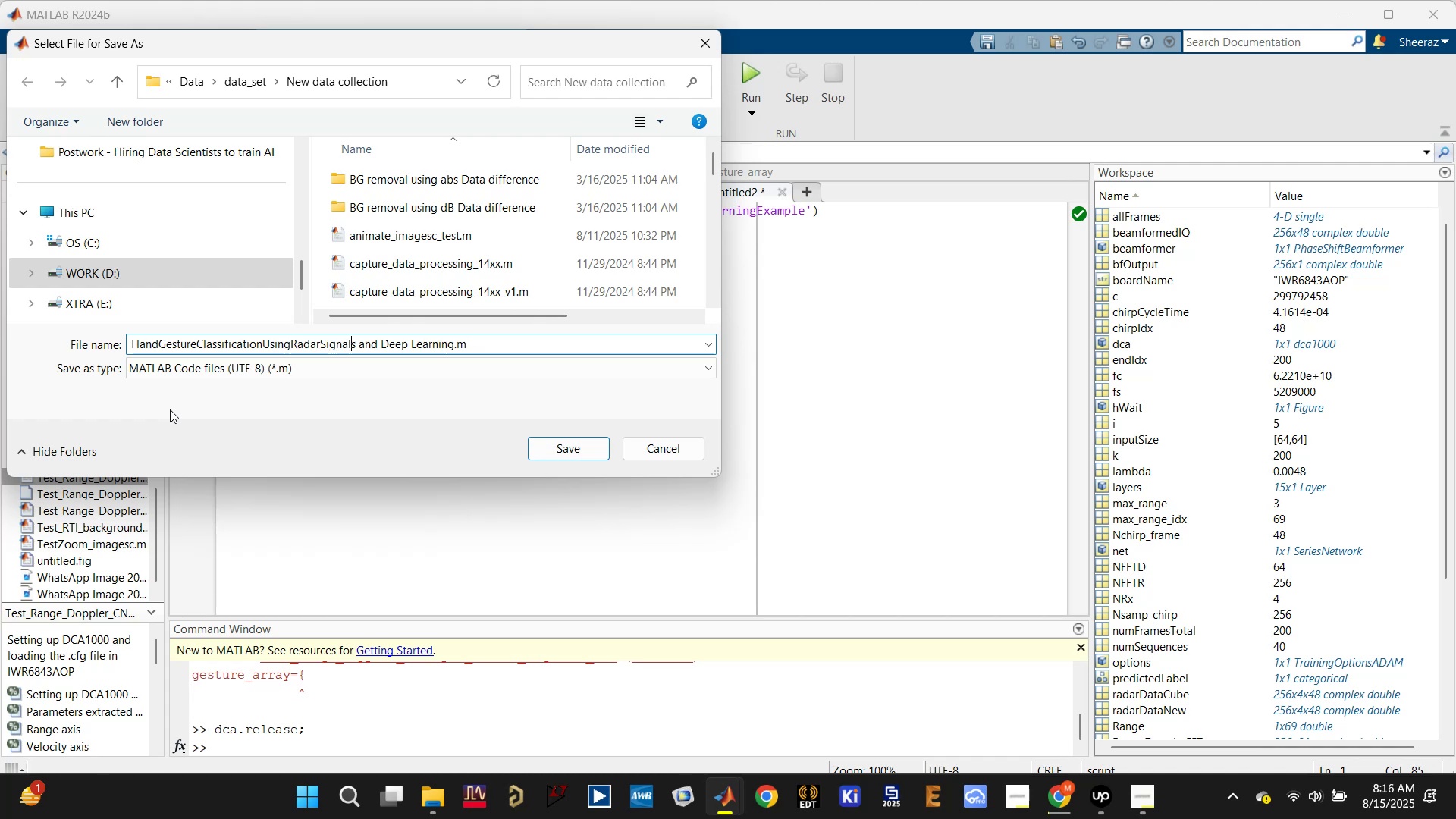 
key(ArrowRight)
 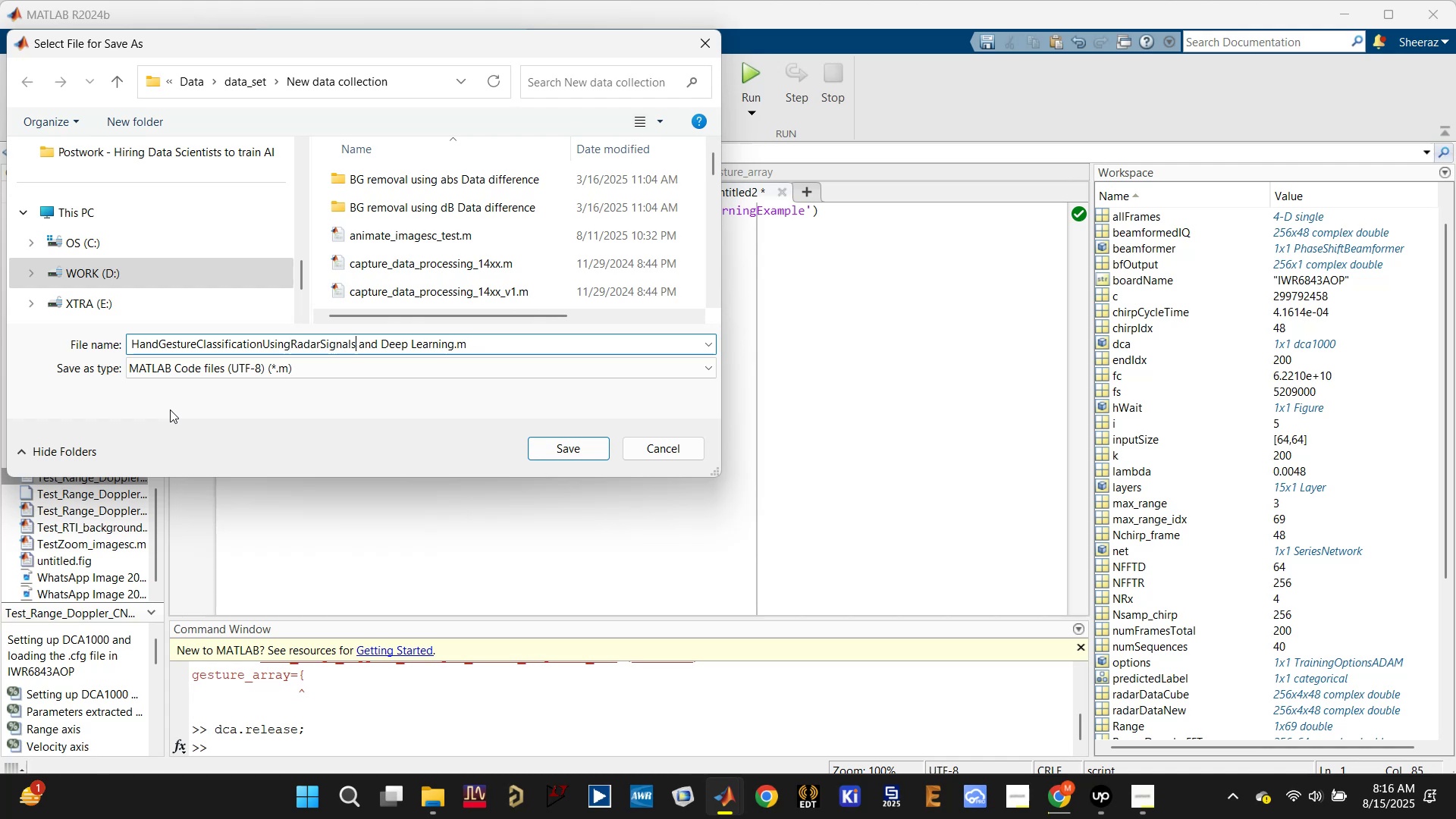 
key(ArrowRight)
 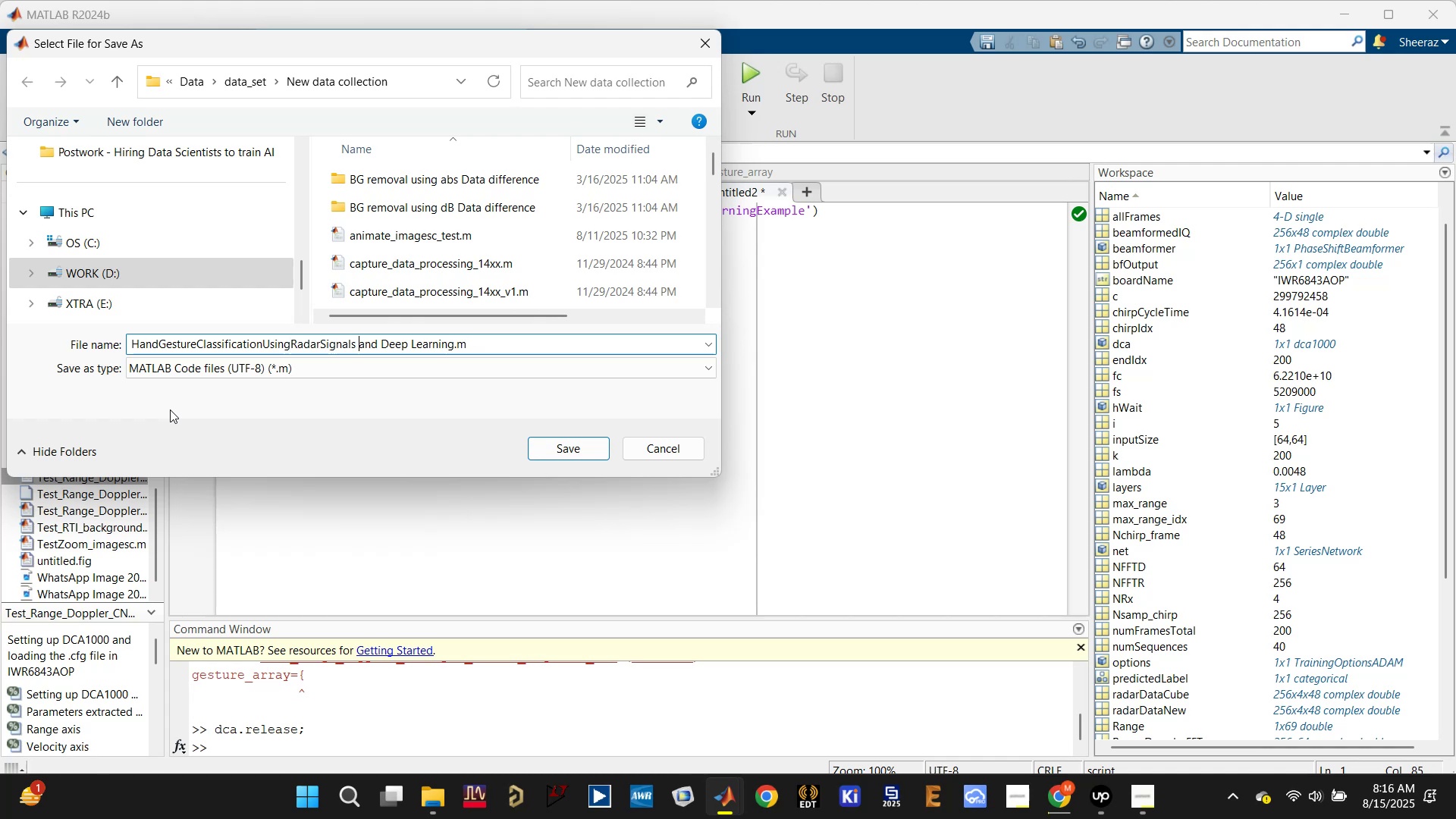 
key(Backspace)
 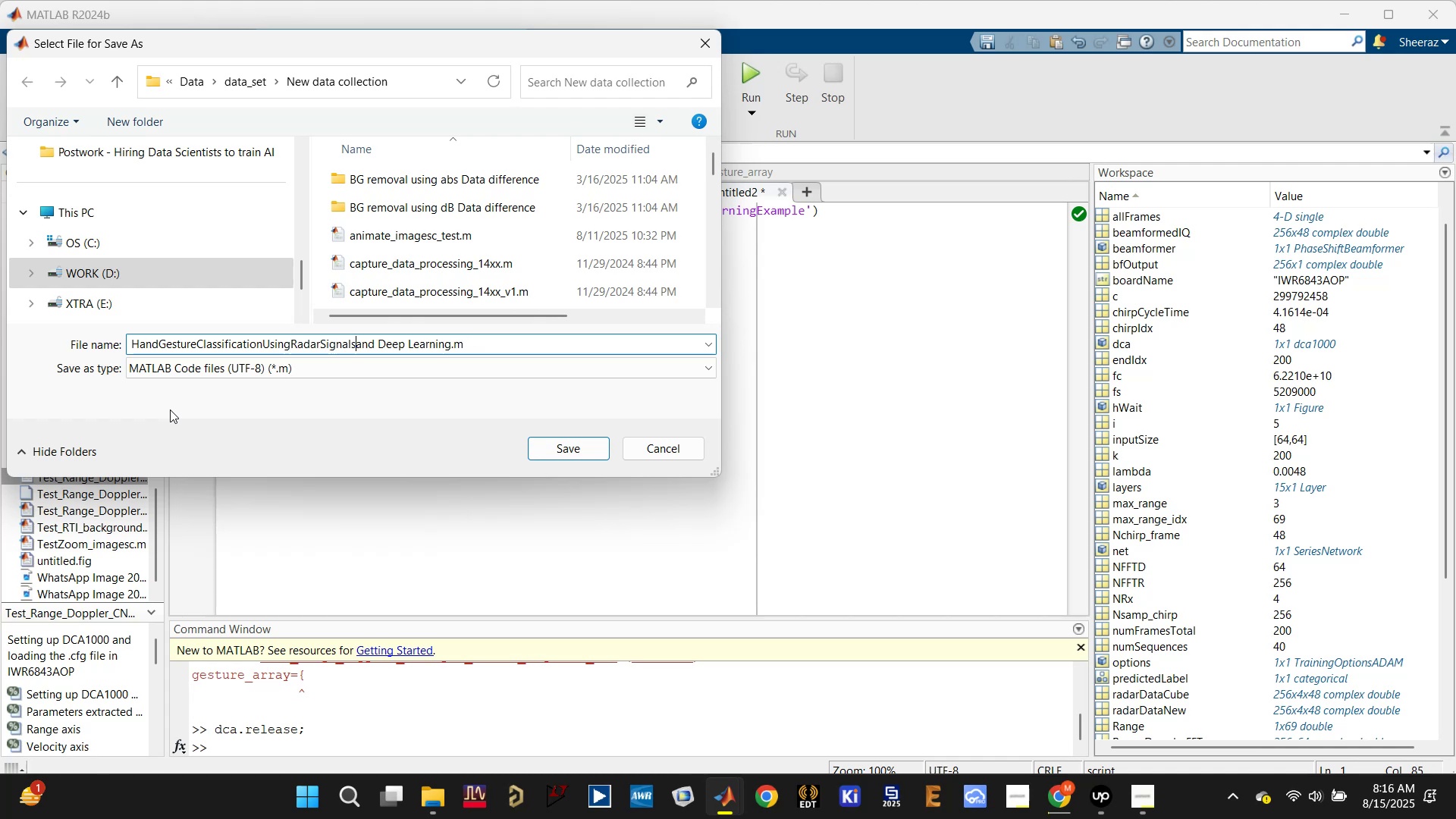 
key(ArrowRight)
 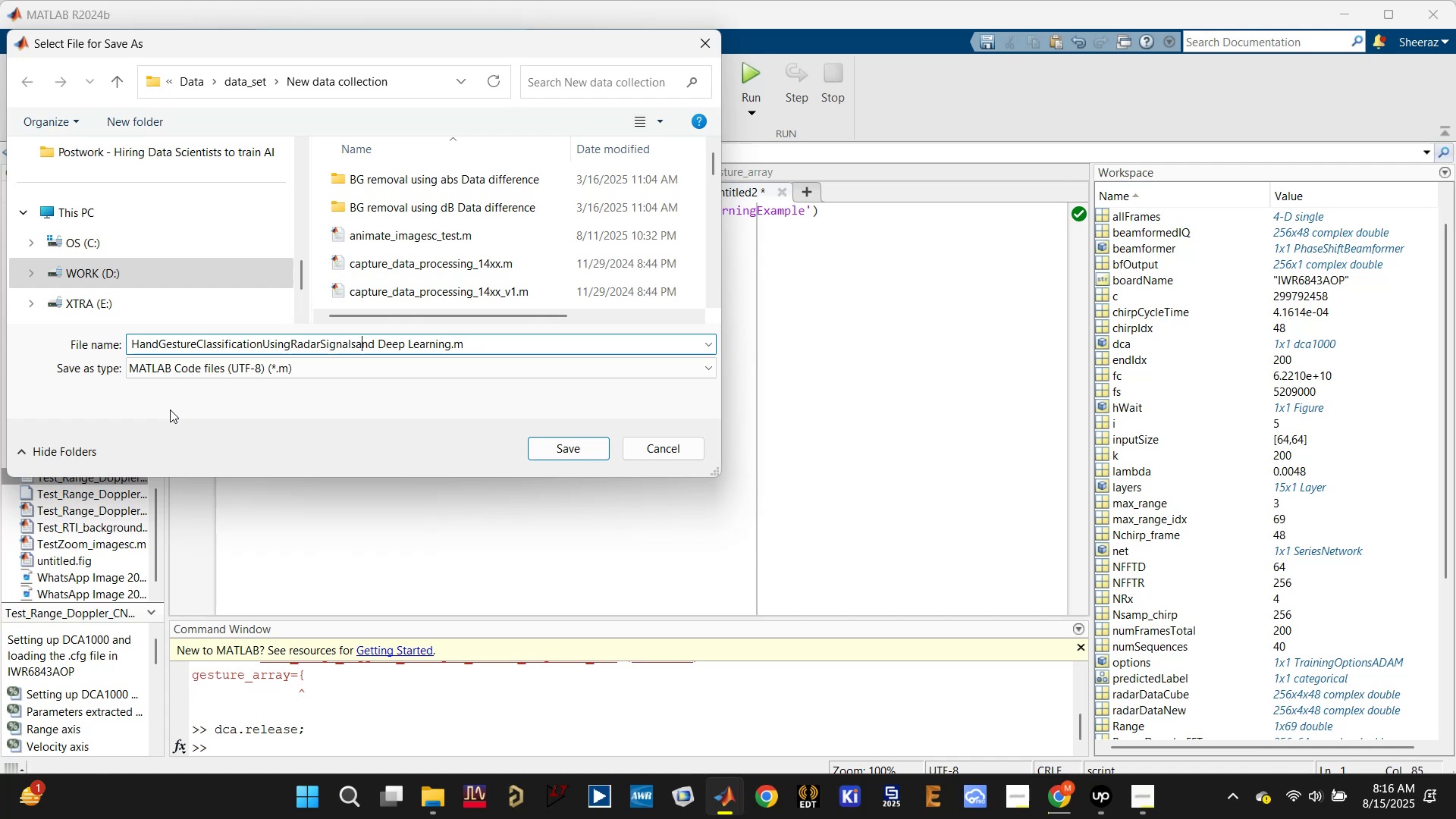 
key(ArrowRight)
 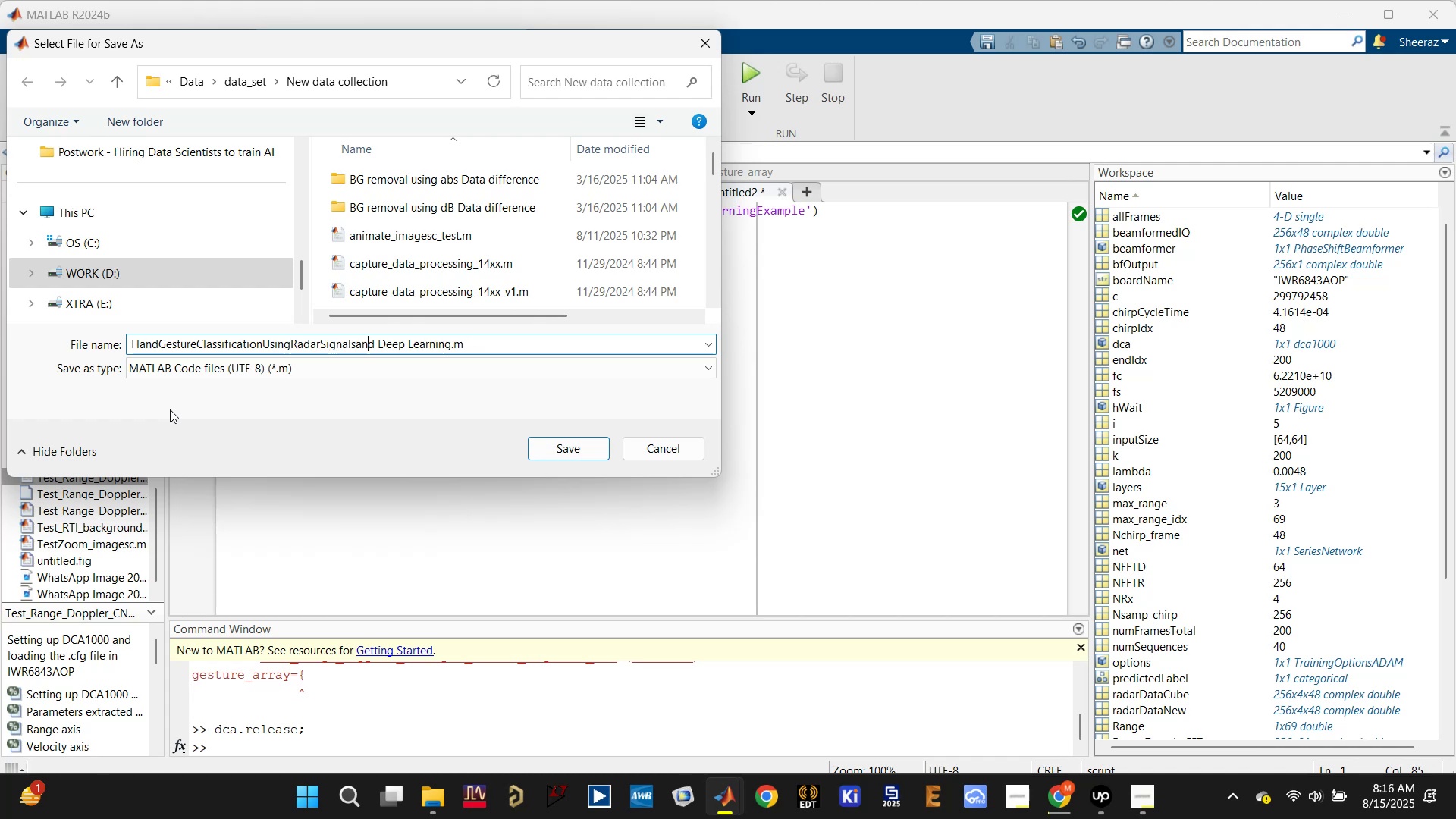 
key(ArrowRight)
 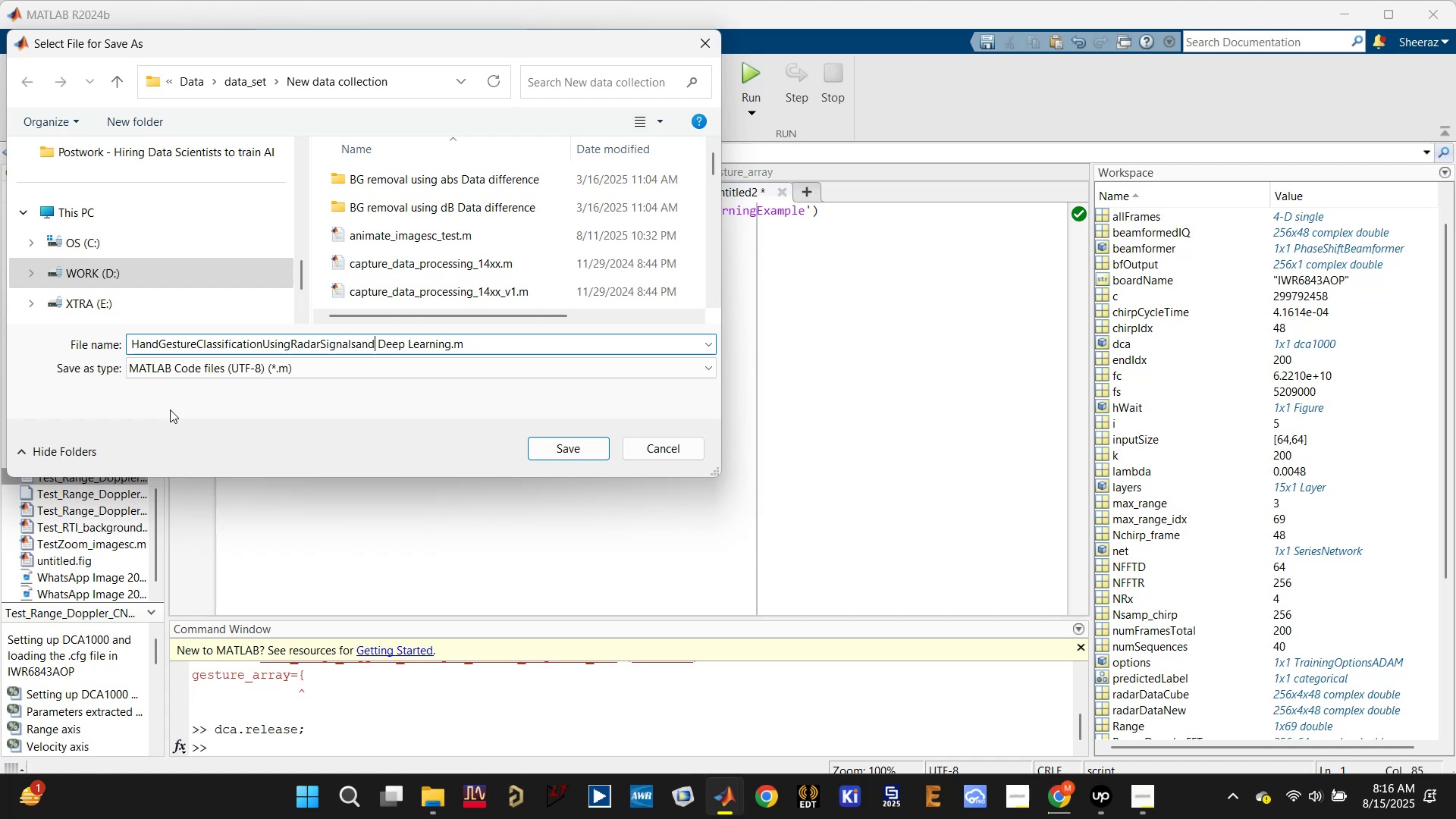 
key(ArrowRight)
 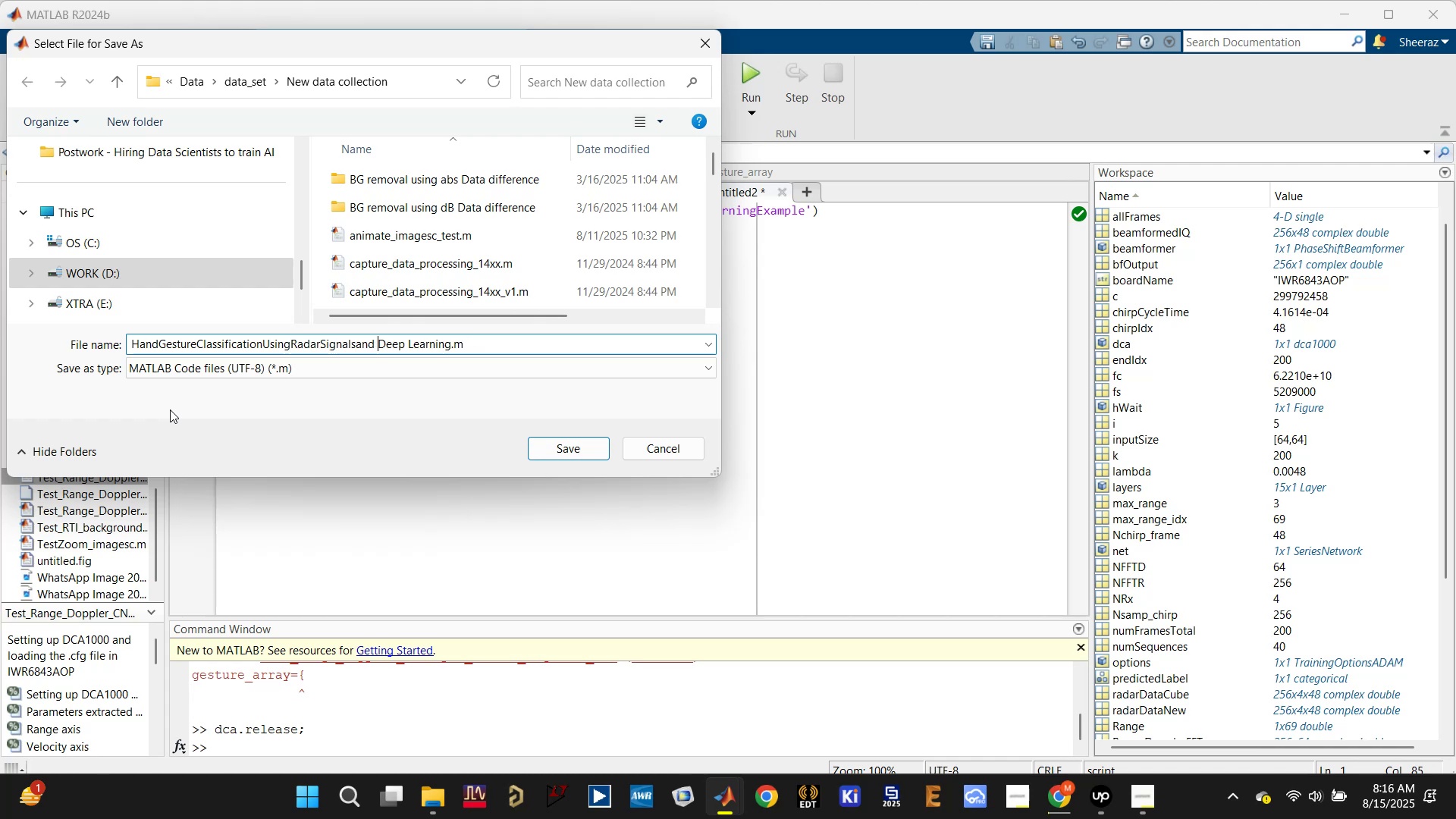 
key(Backspace)
 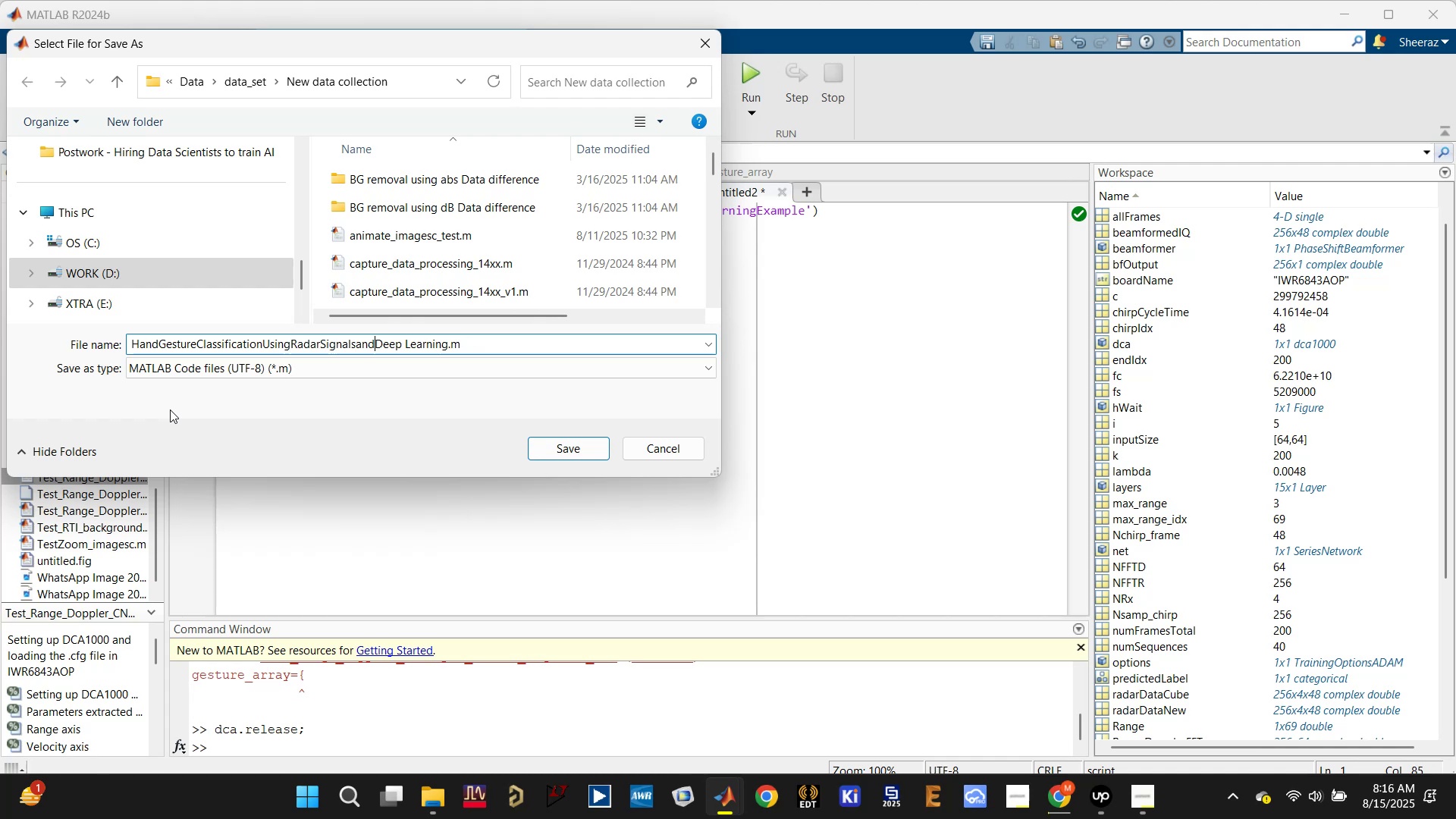 
key(ArrowRight)
 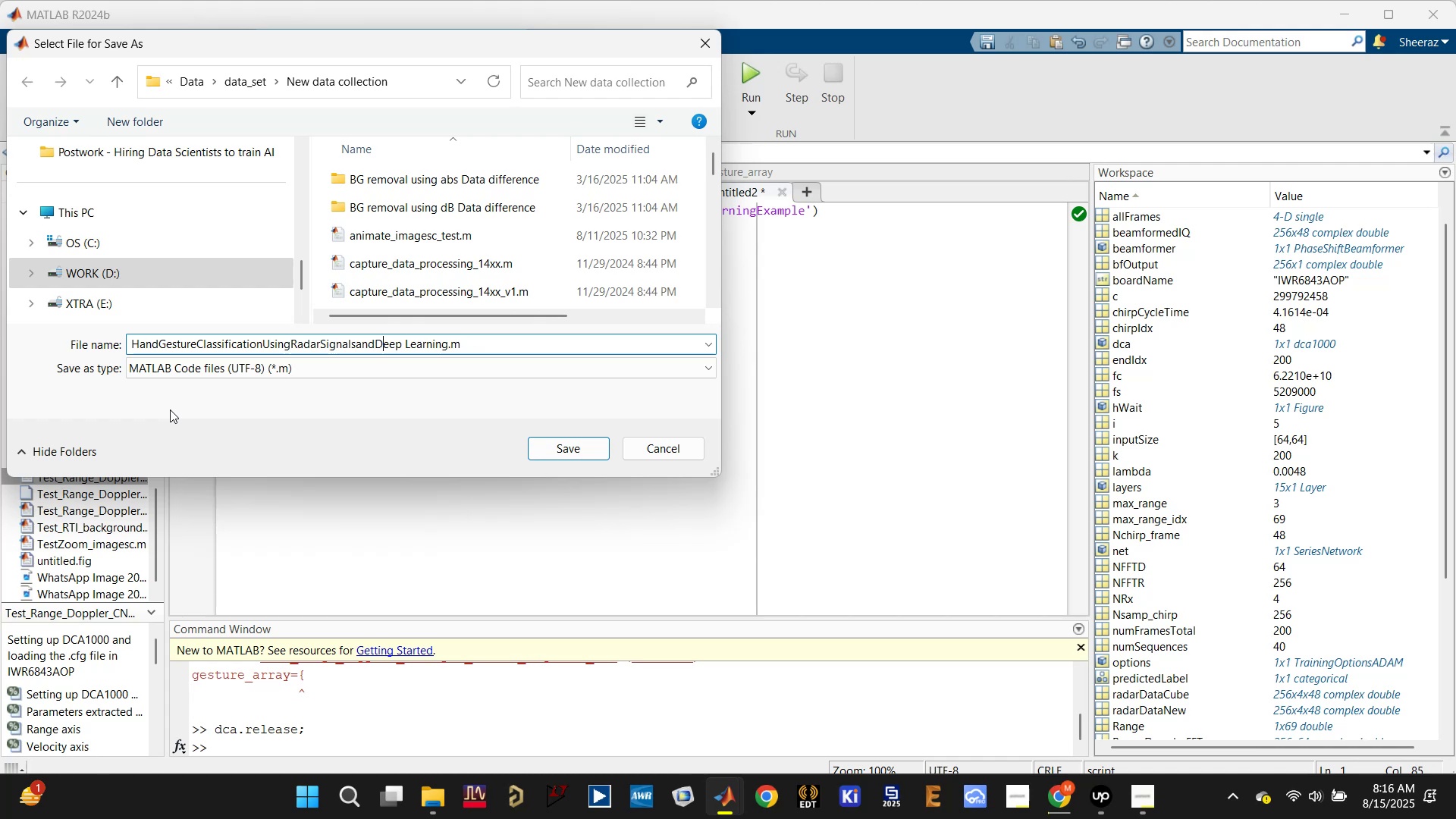 
key(ArrowRight)
 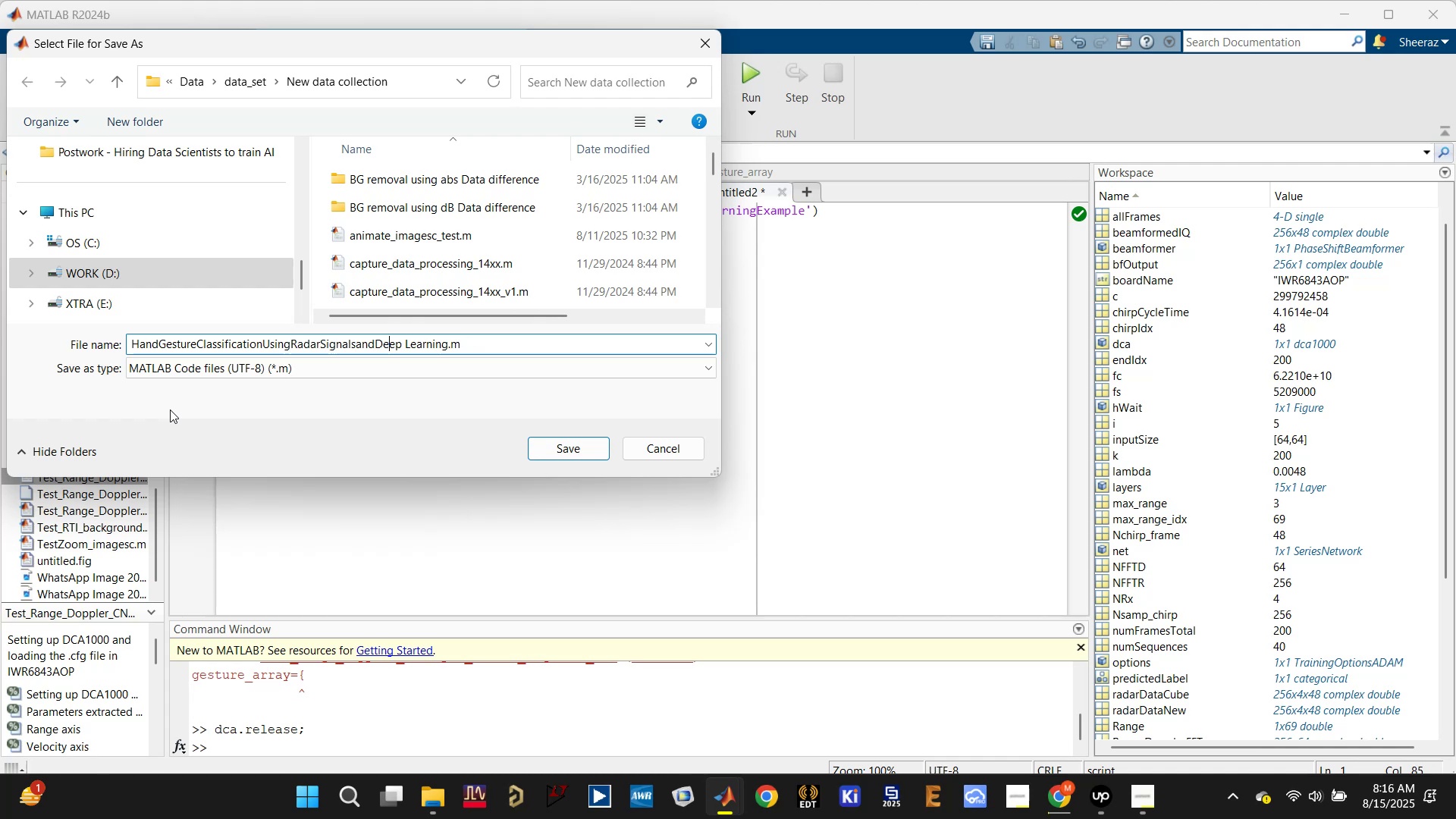 
key(ArrowRight)
 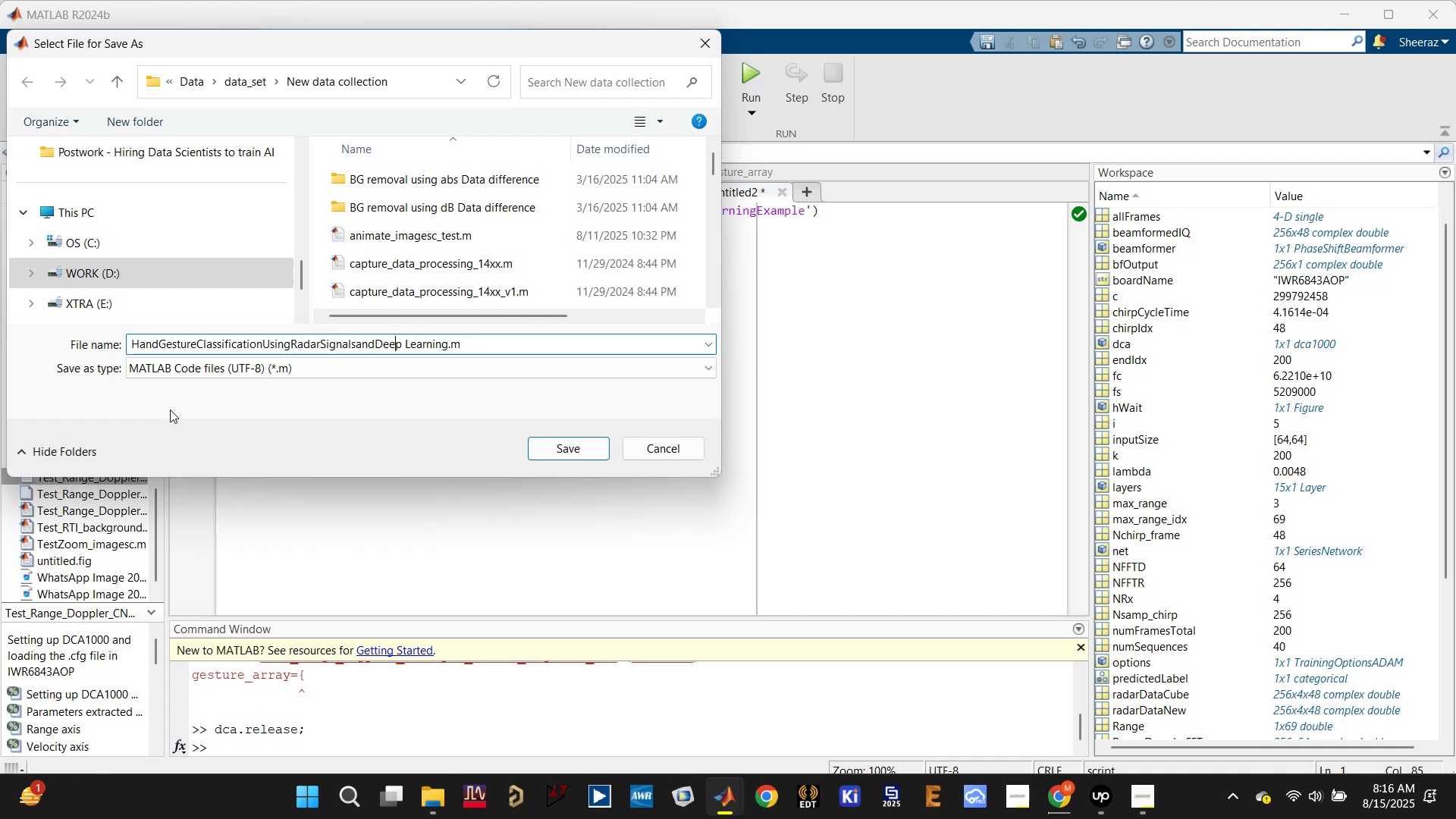 
key(ArrowRight)
 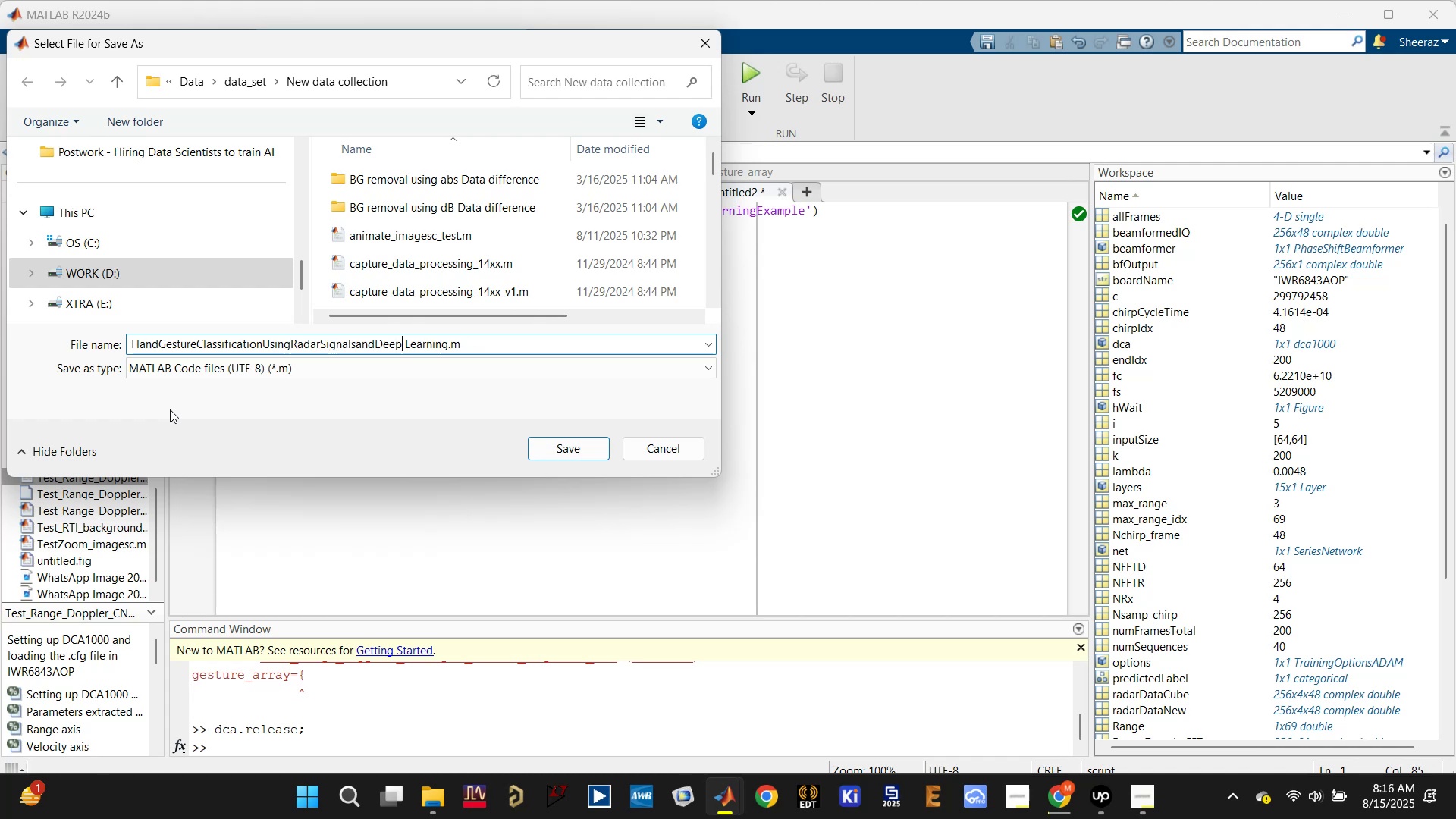 
key(ArrowRight)
 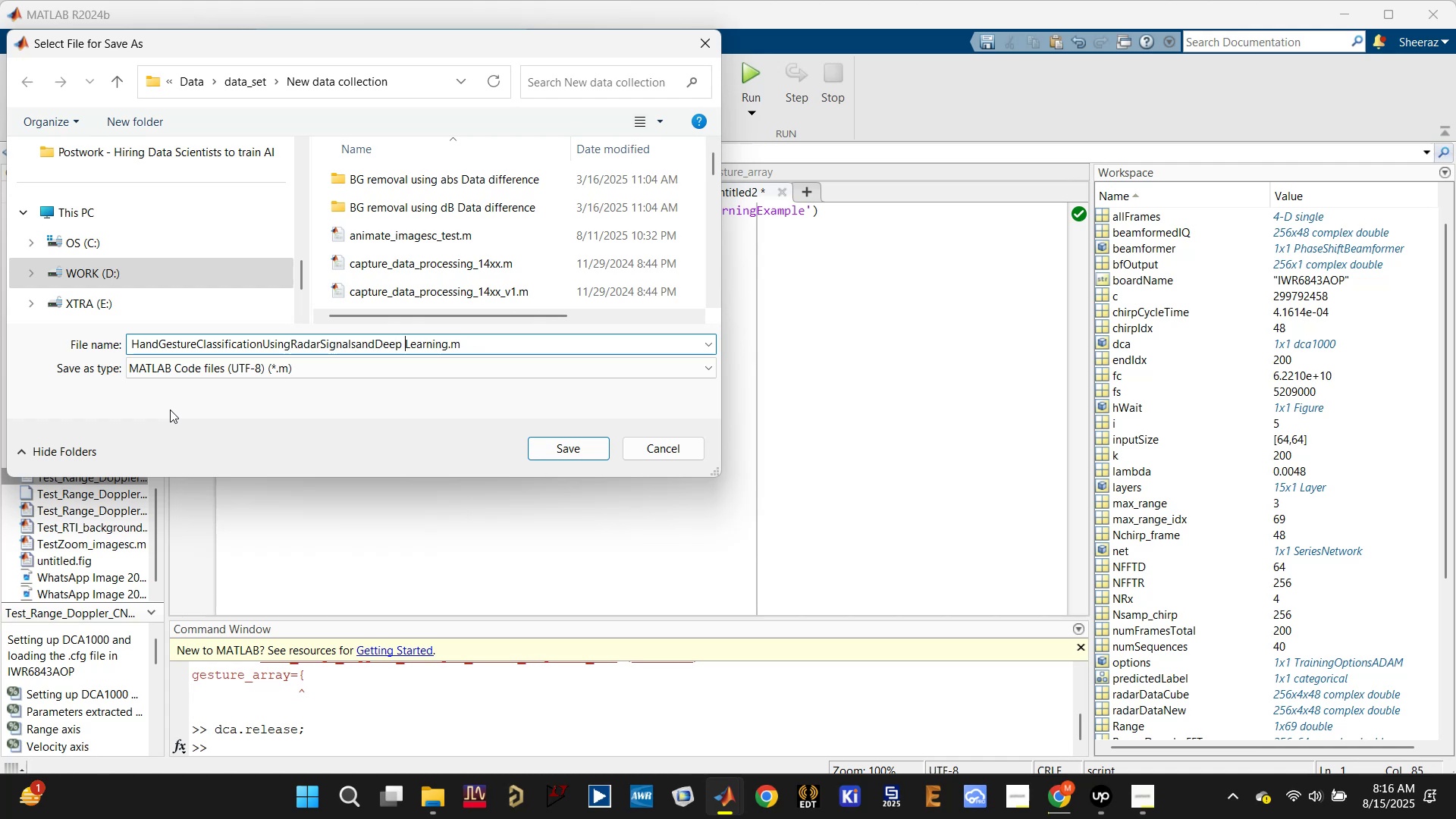 
key(ArrowRight)
 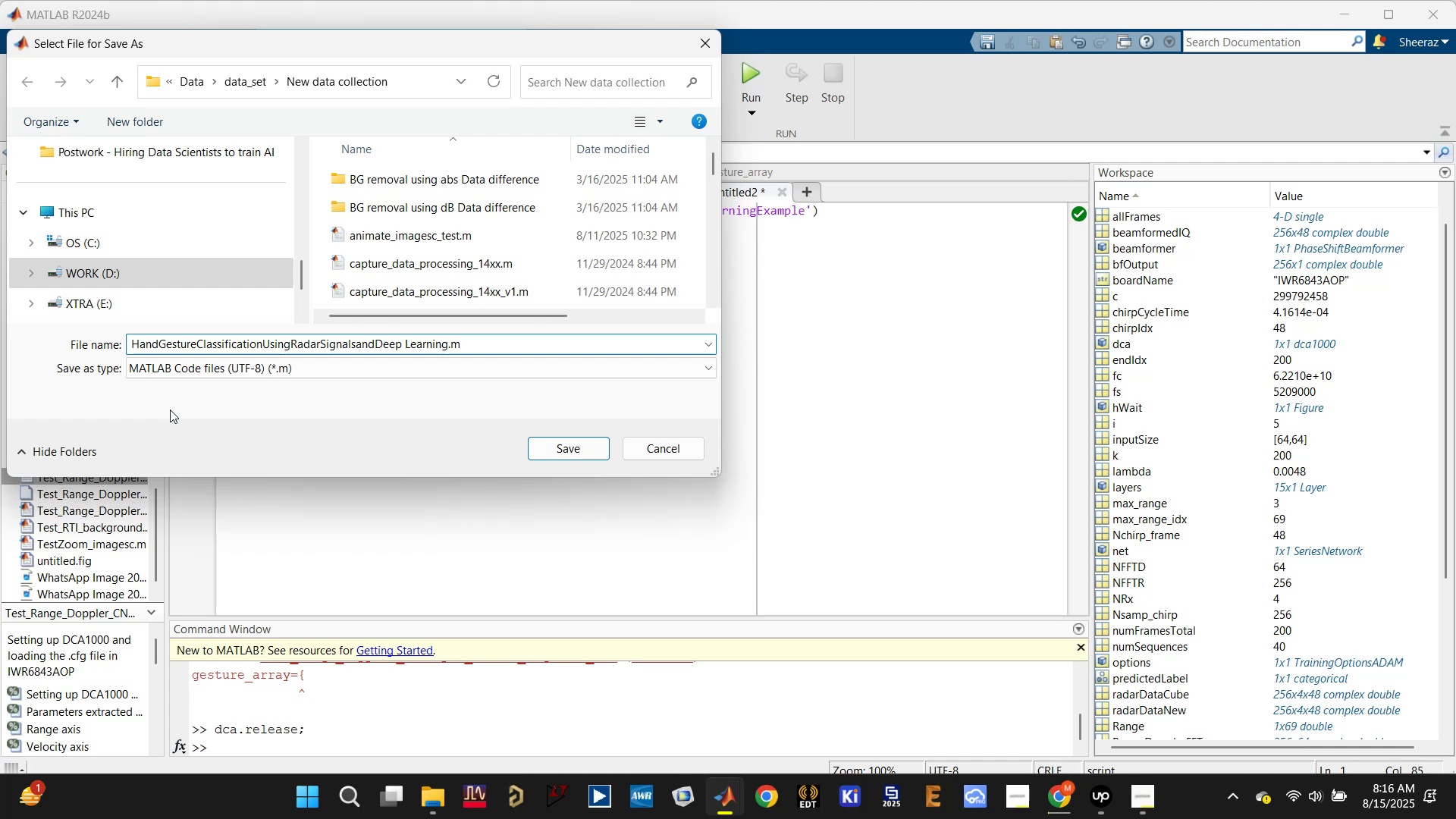 
key(ArrowLeft)
 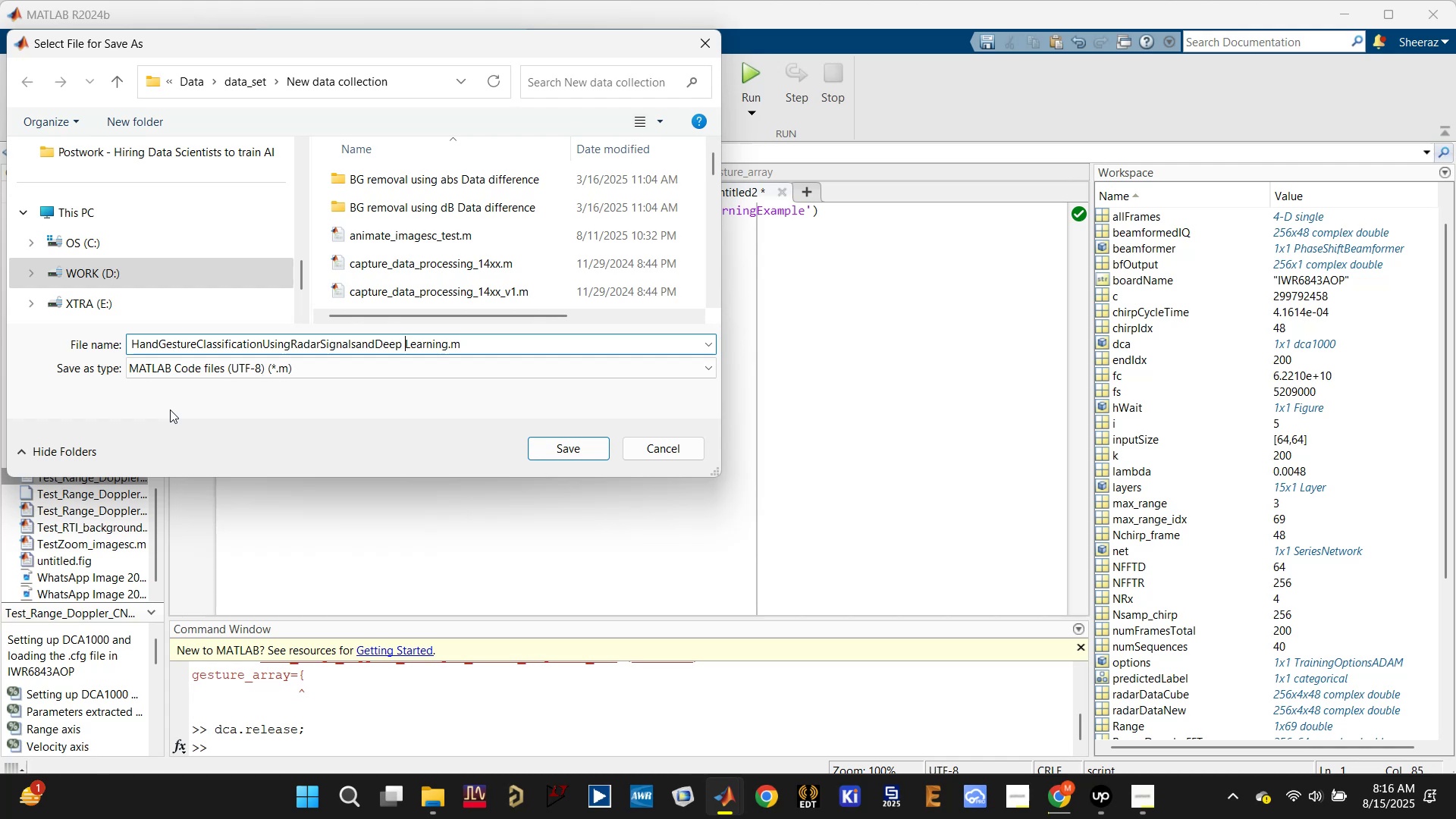 
key(Backspace)
 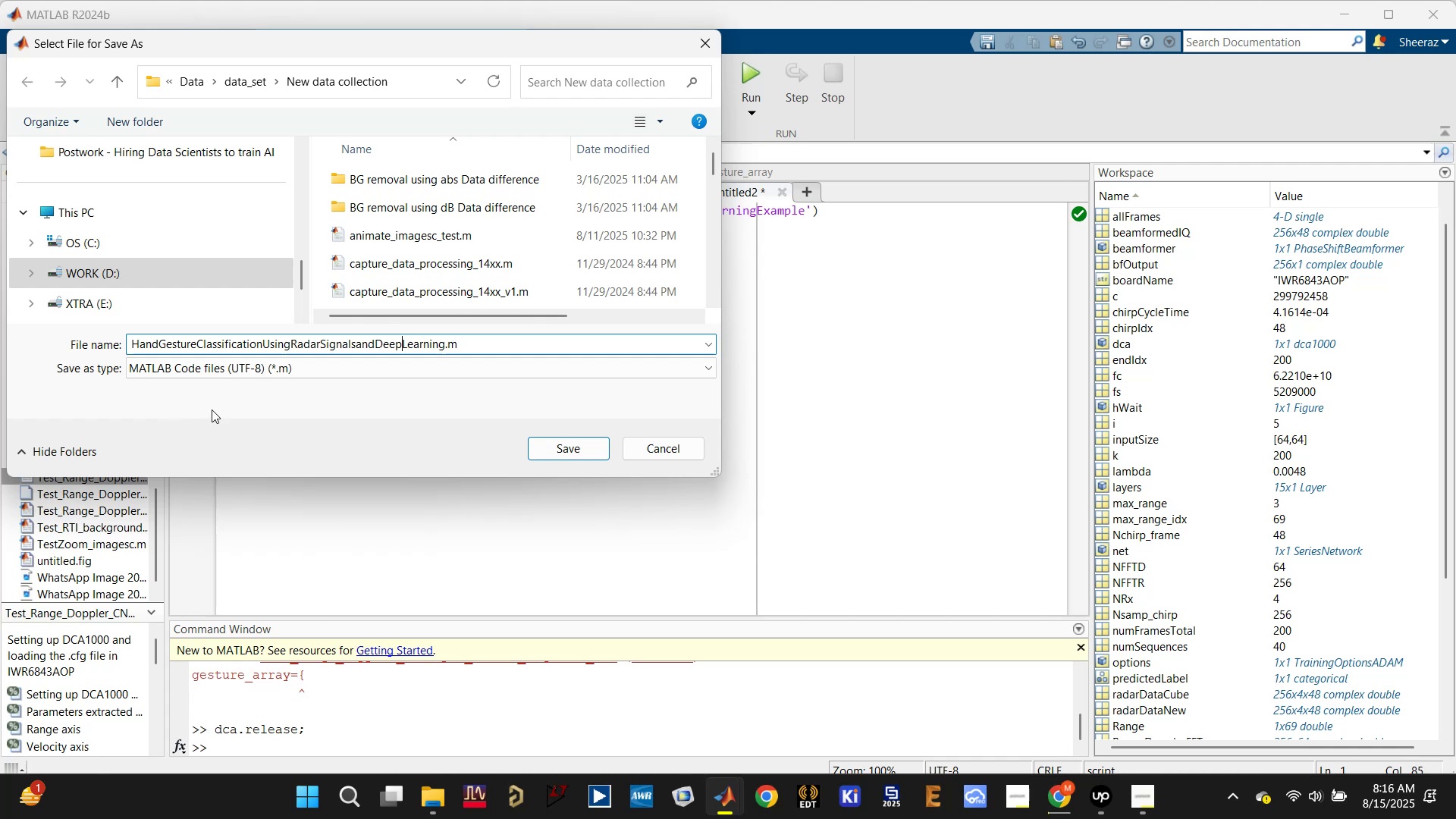 
left_click([293, 367])
 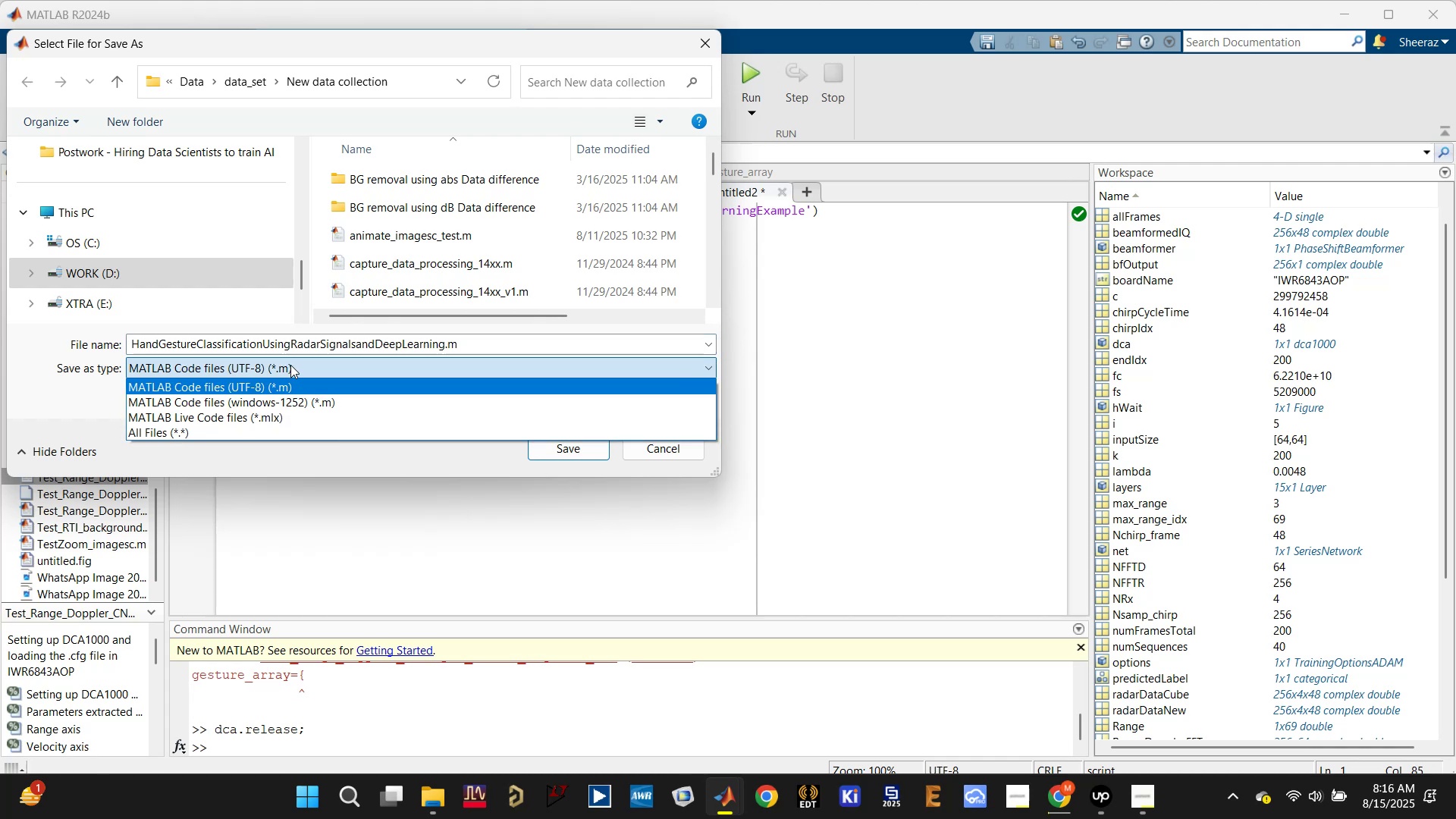 
left_click([290, 365])
 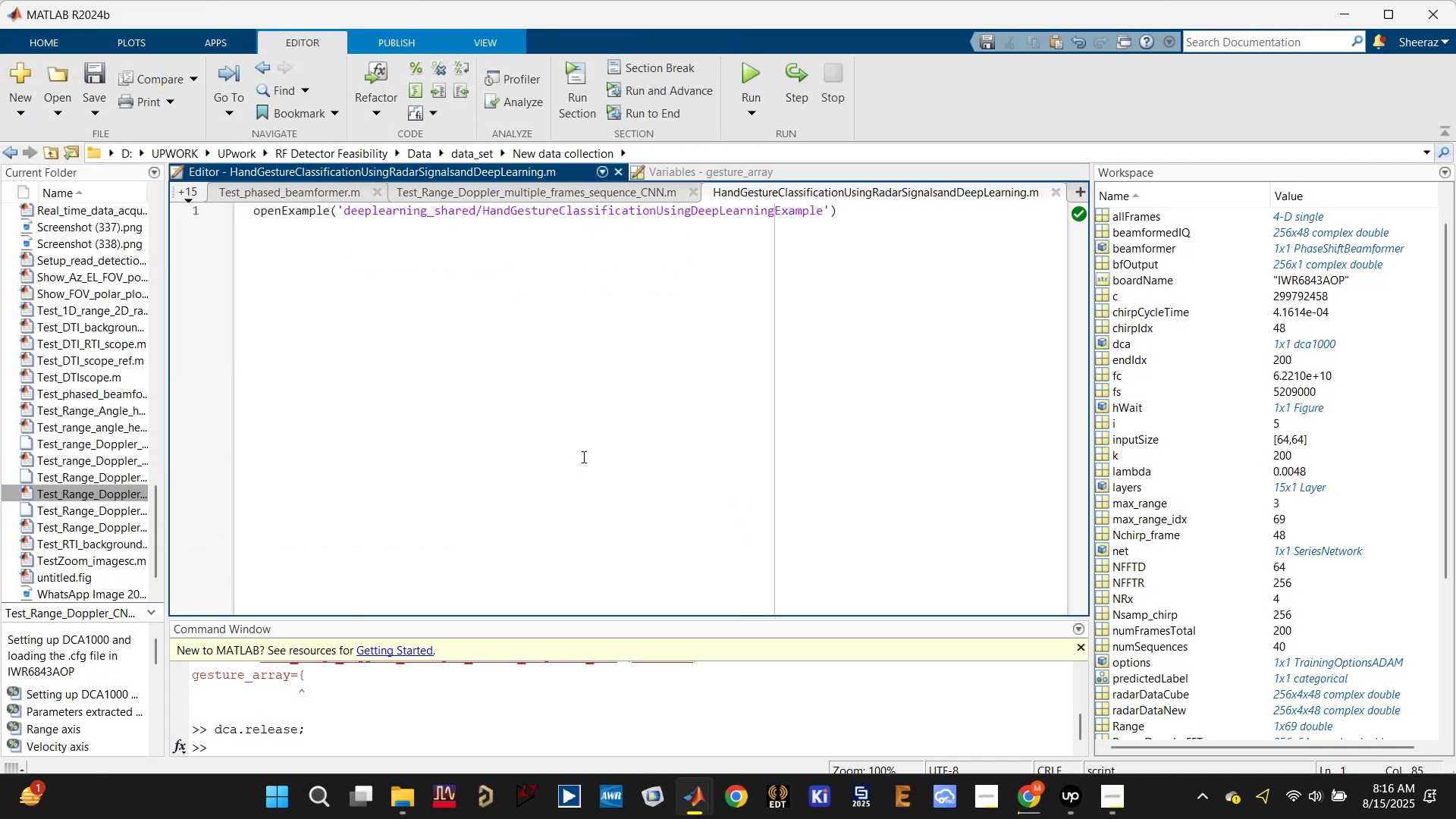 
left_click([745, 64])
 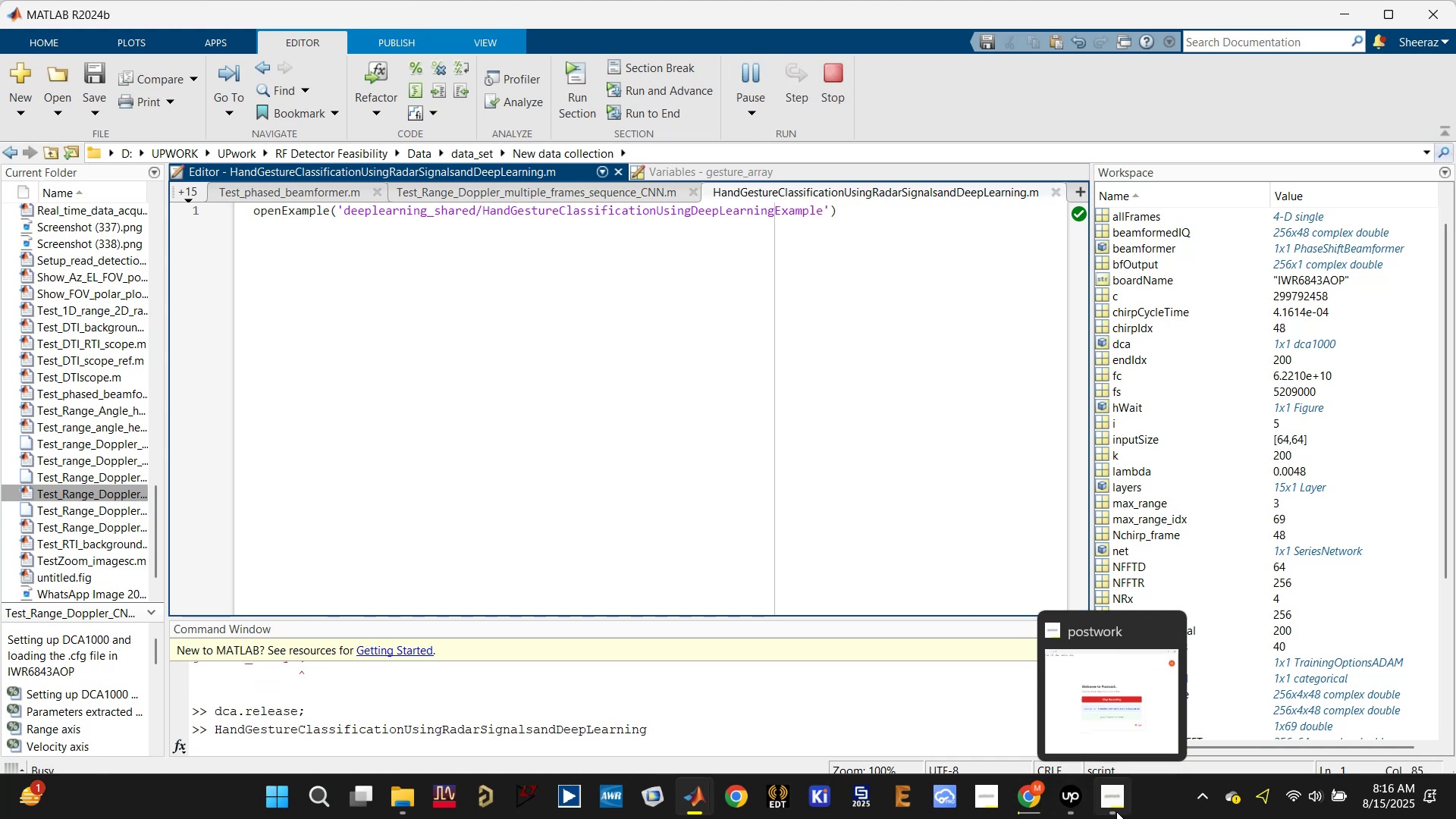 
left_click([1068, 803])
 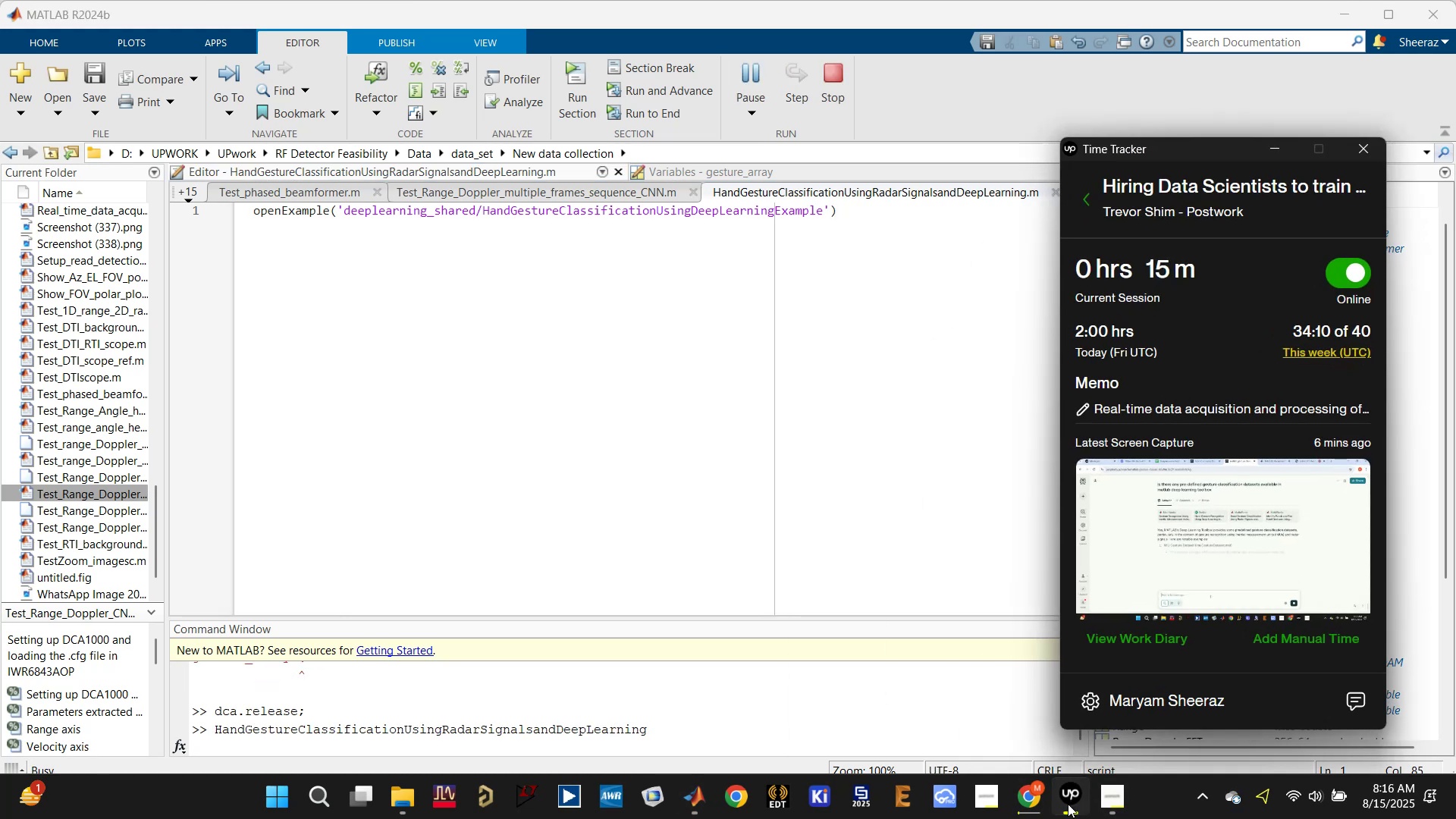 
left_click([1068, 805])
 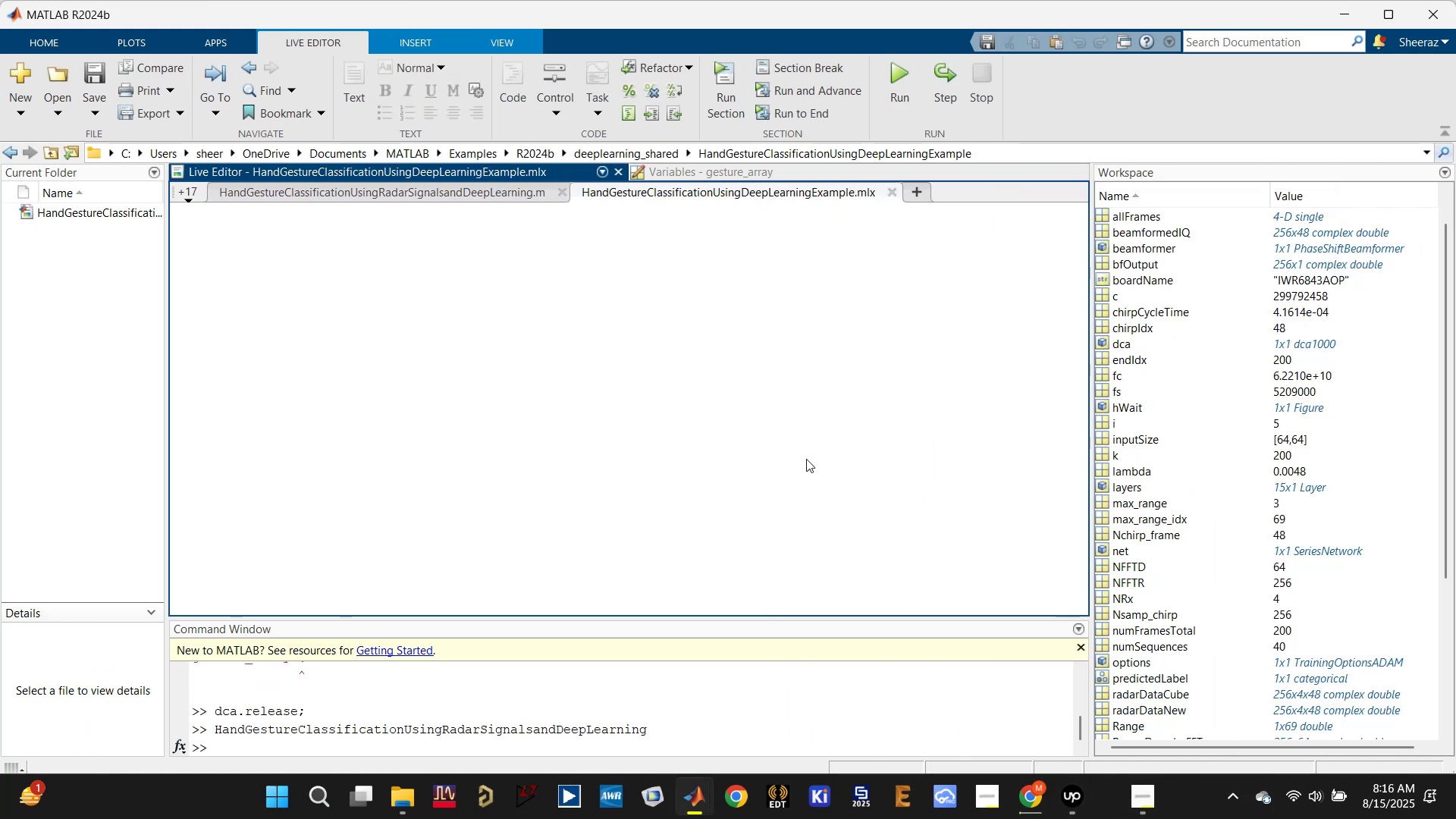 
wait(7.3)
 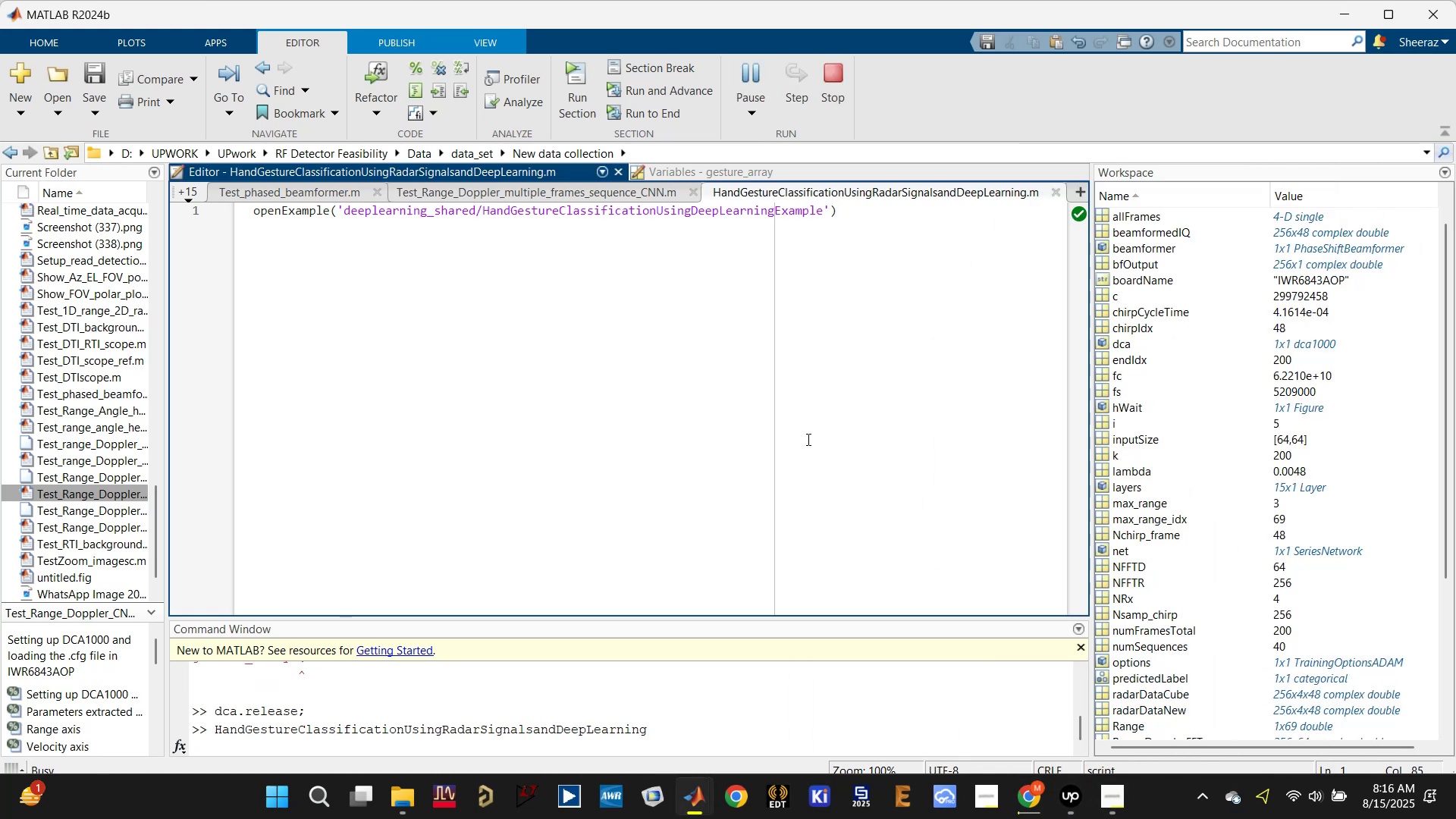 
left_click([979, 720])
 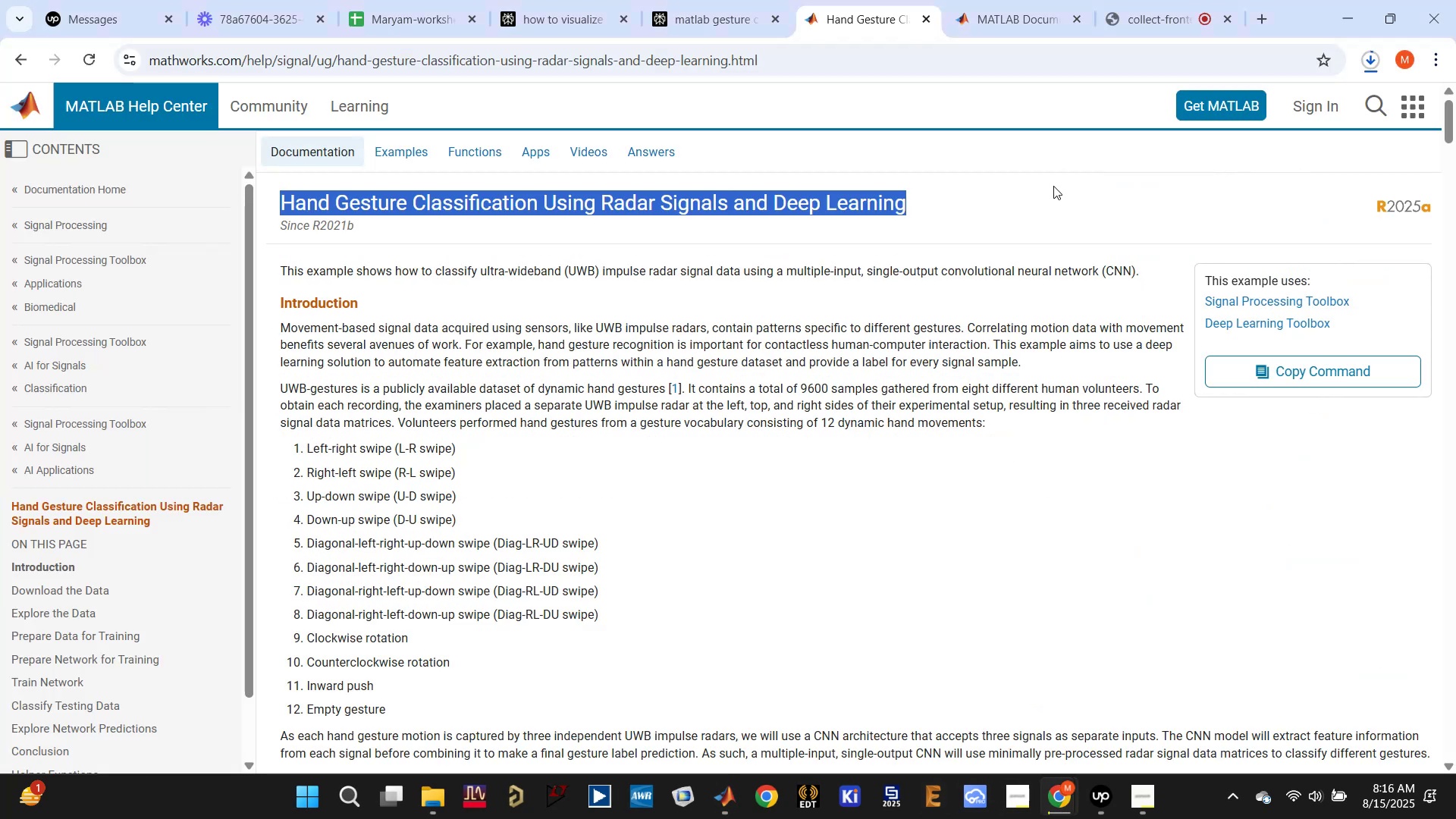 
key(Control+J)
 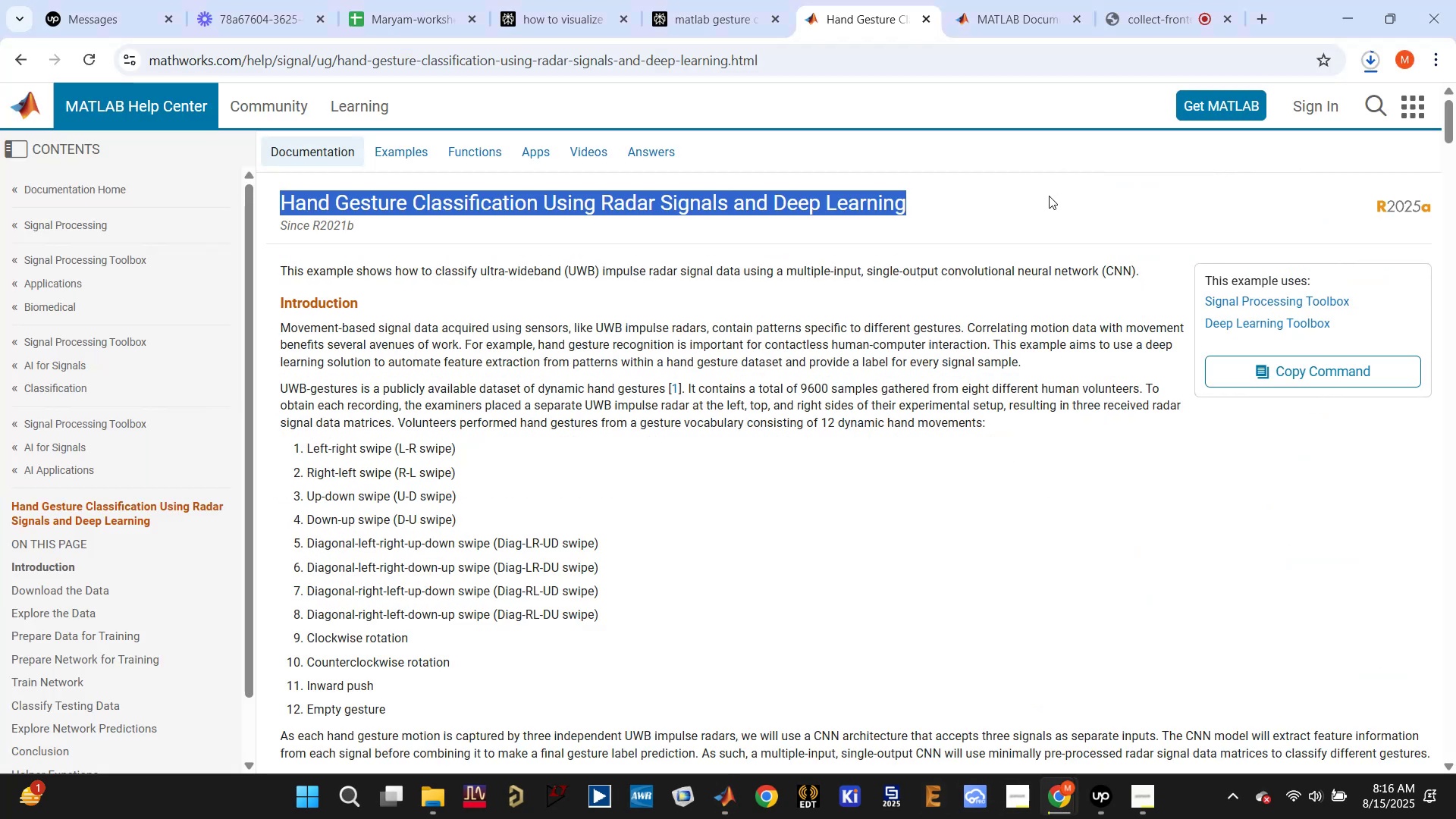 
left_click([1049, 196])
 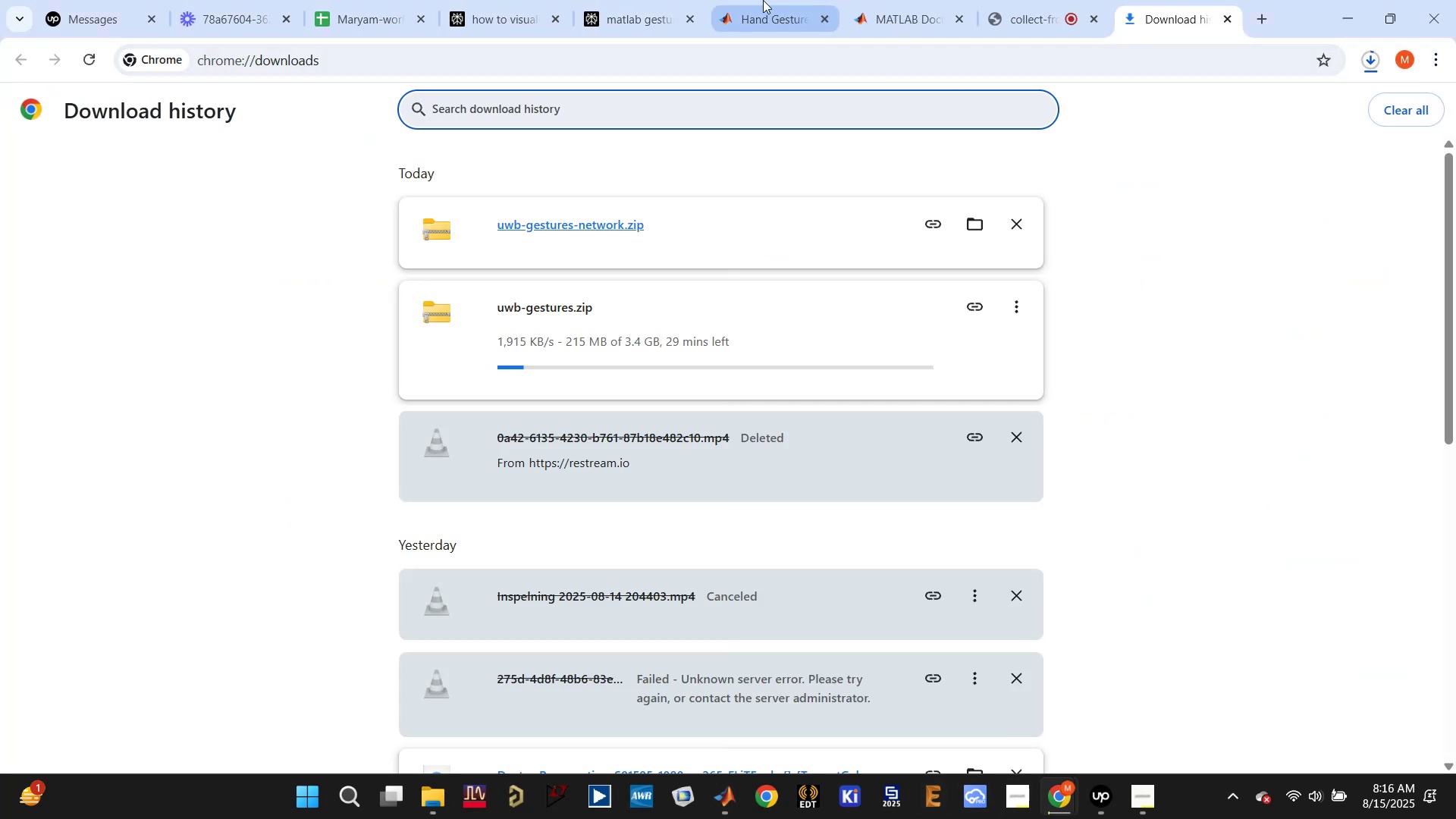 
left_click([759, 7])
 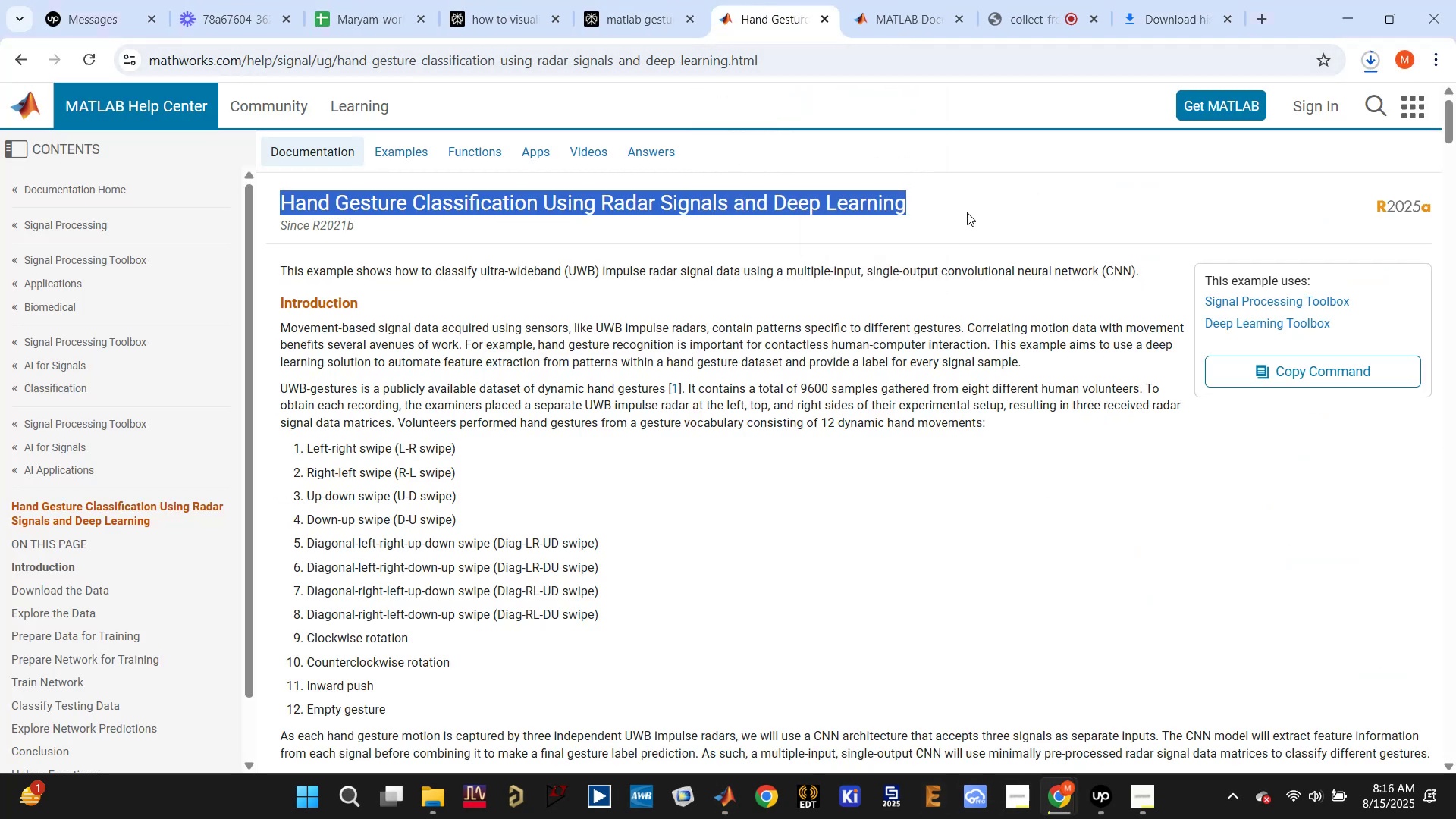 
left_click([807, 400])
 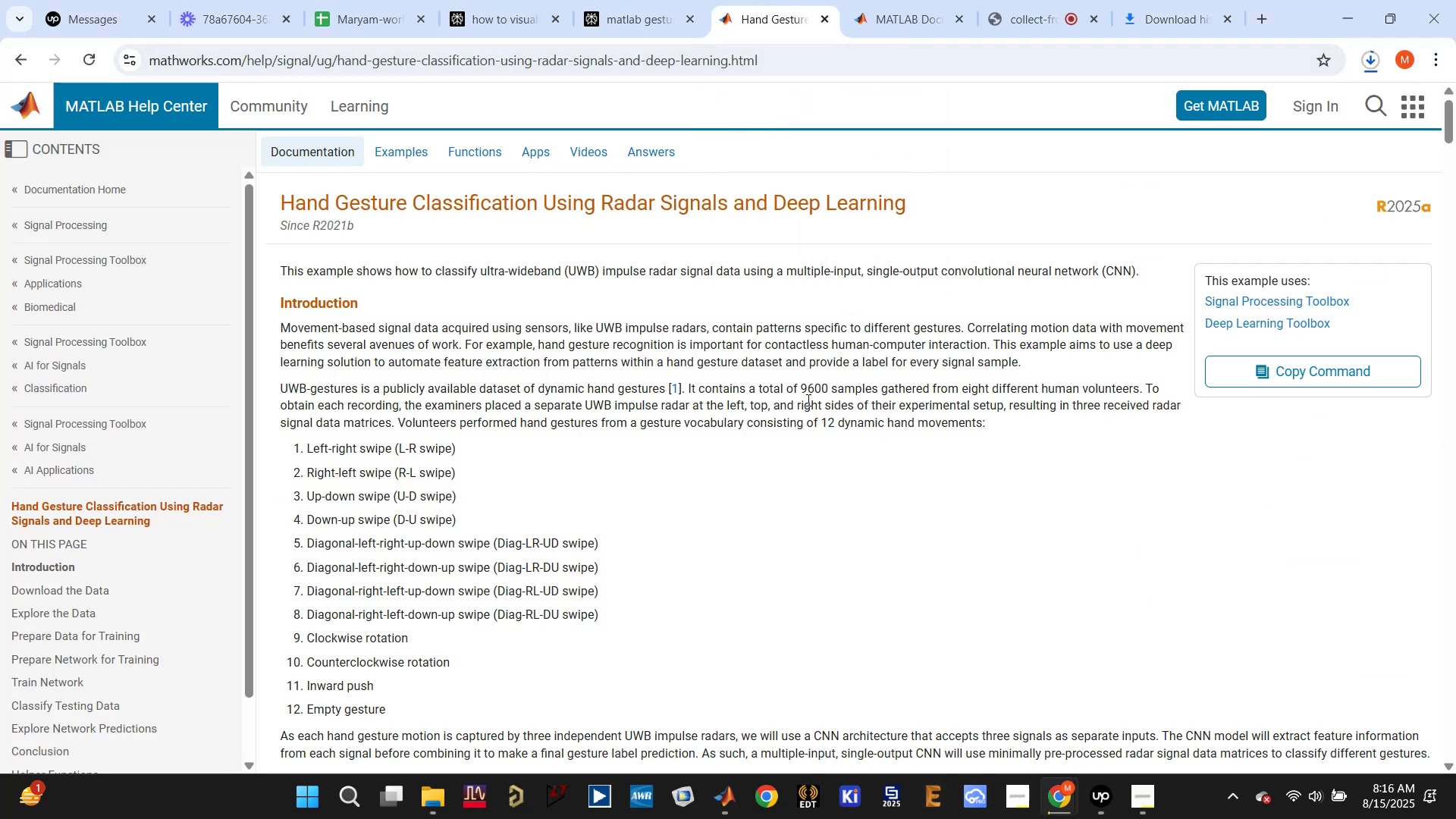 
scroll: coordinate [803, 412], scroll_direction: down, amount: 2.0
 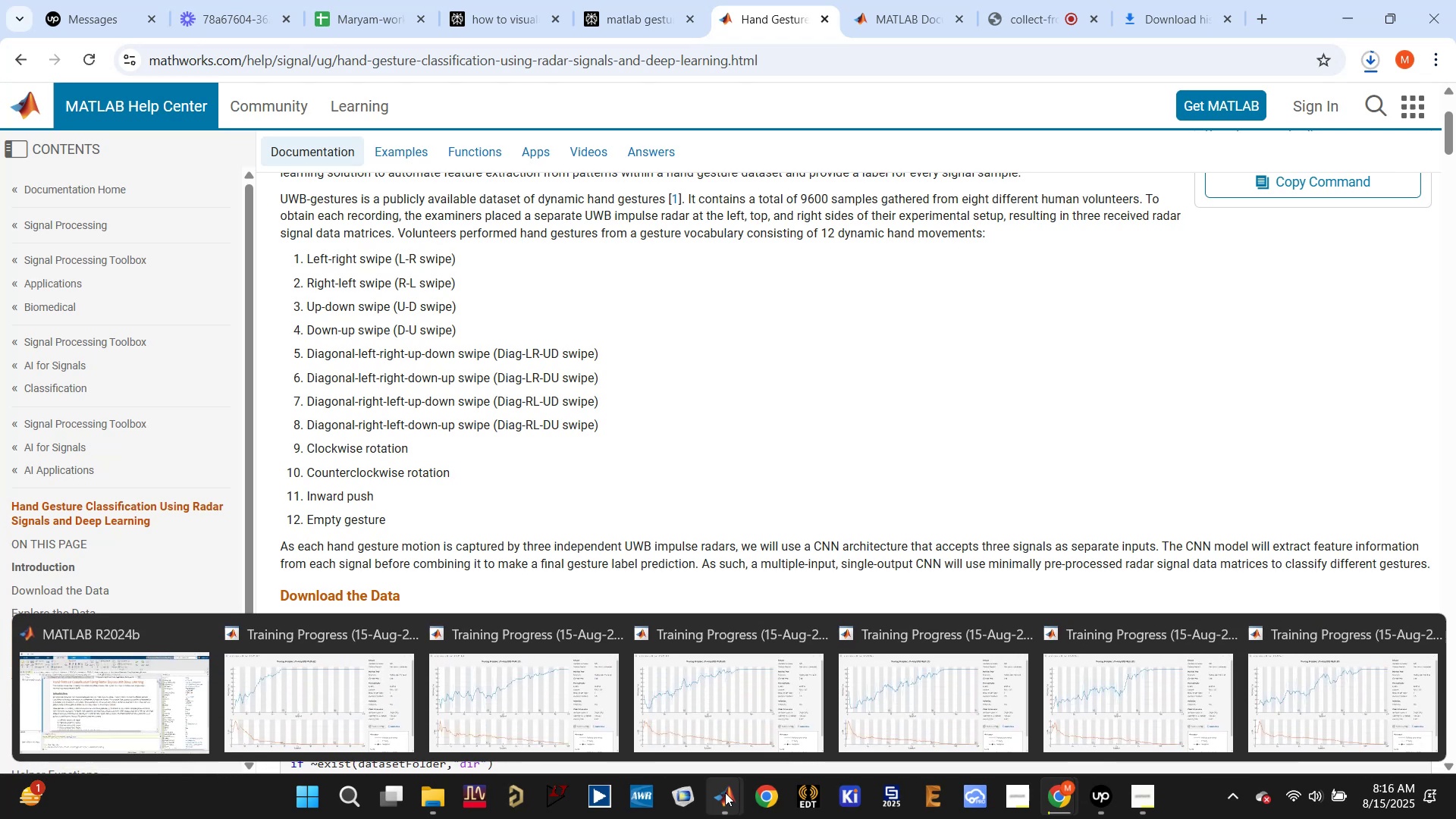 
left_click([104, 695])
 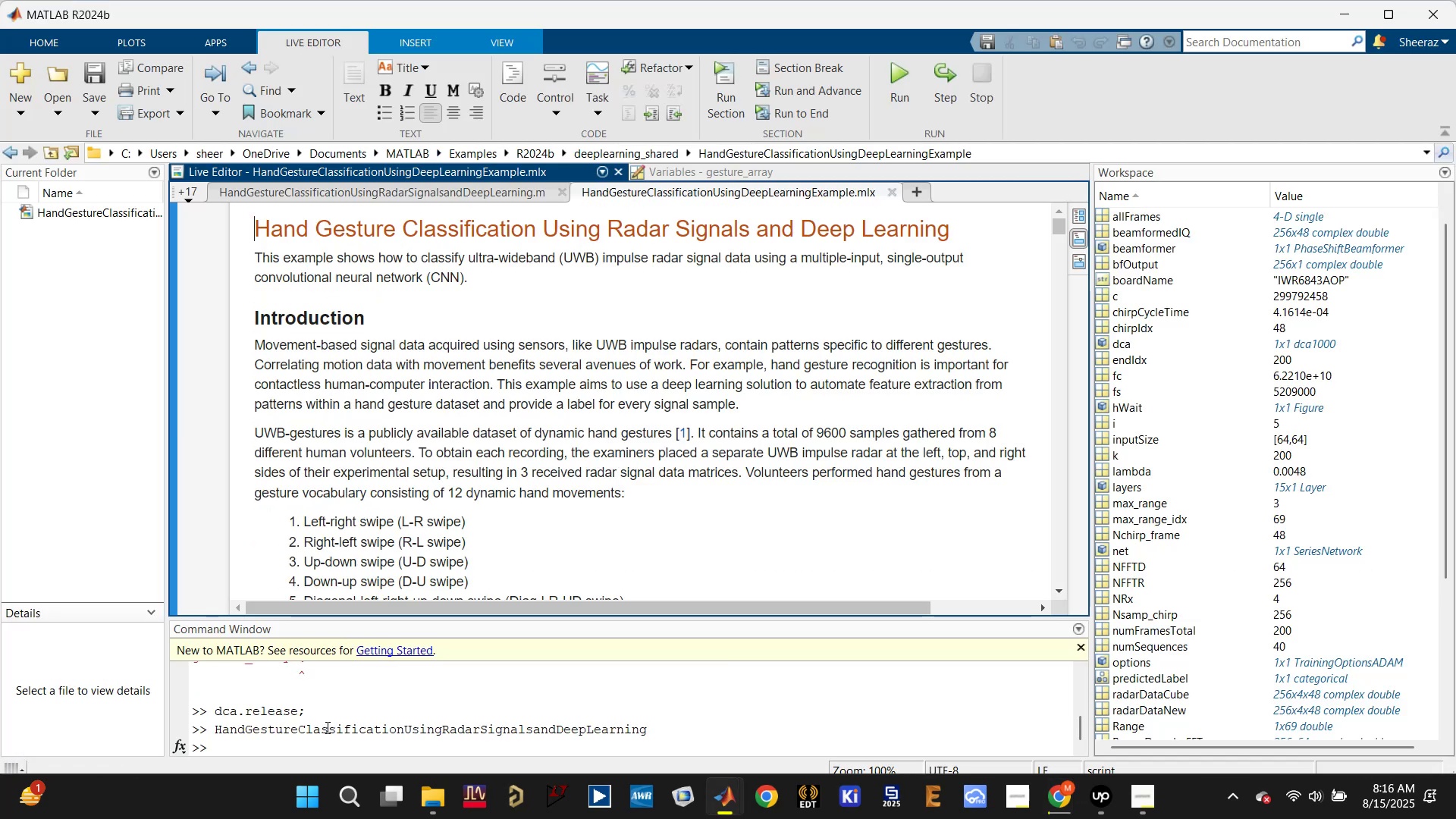 
left_click([268, 752])
 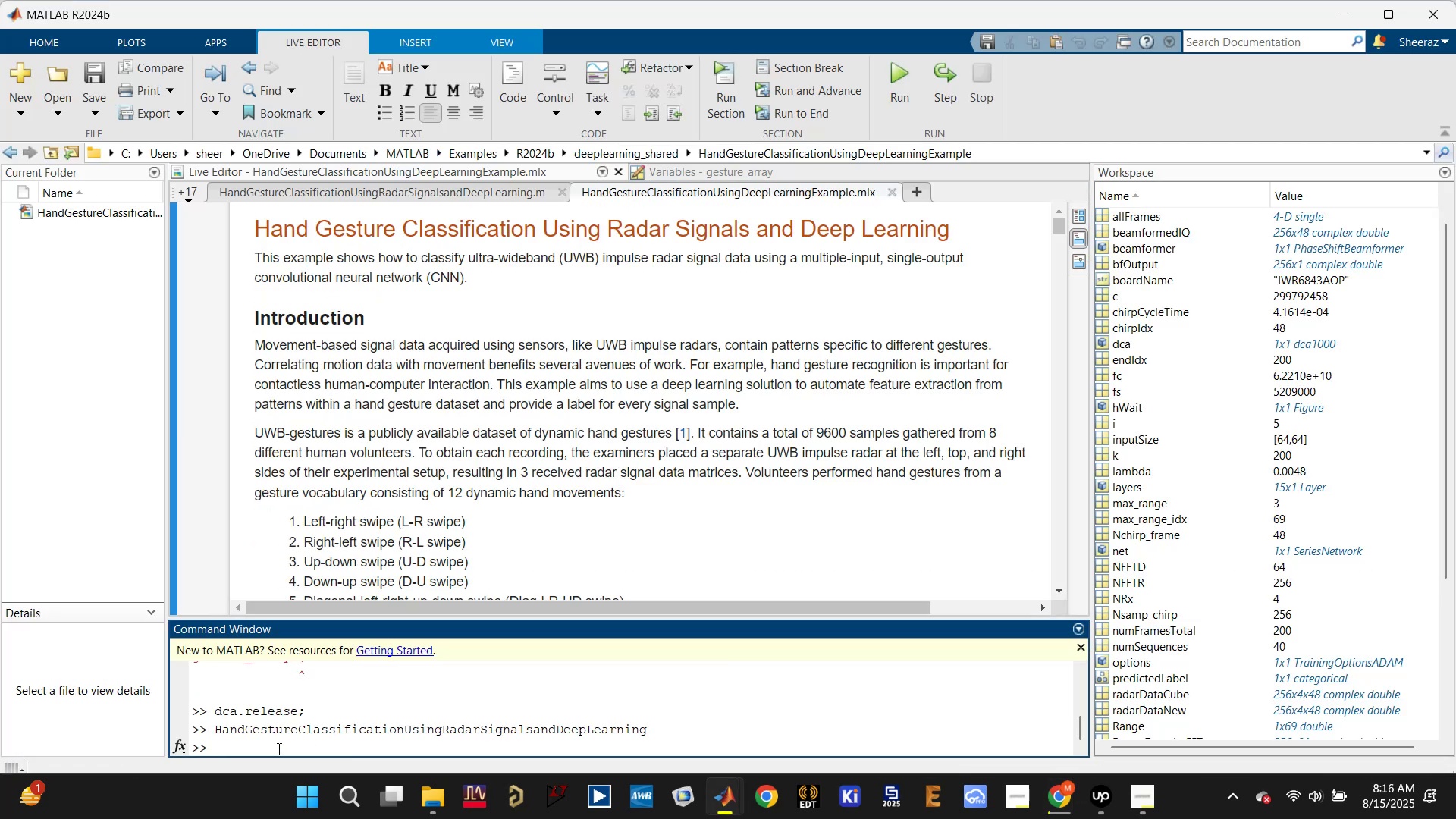 
type(close all)
 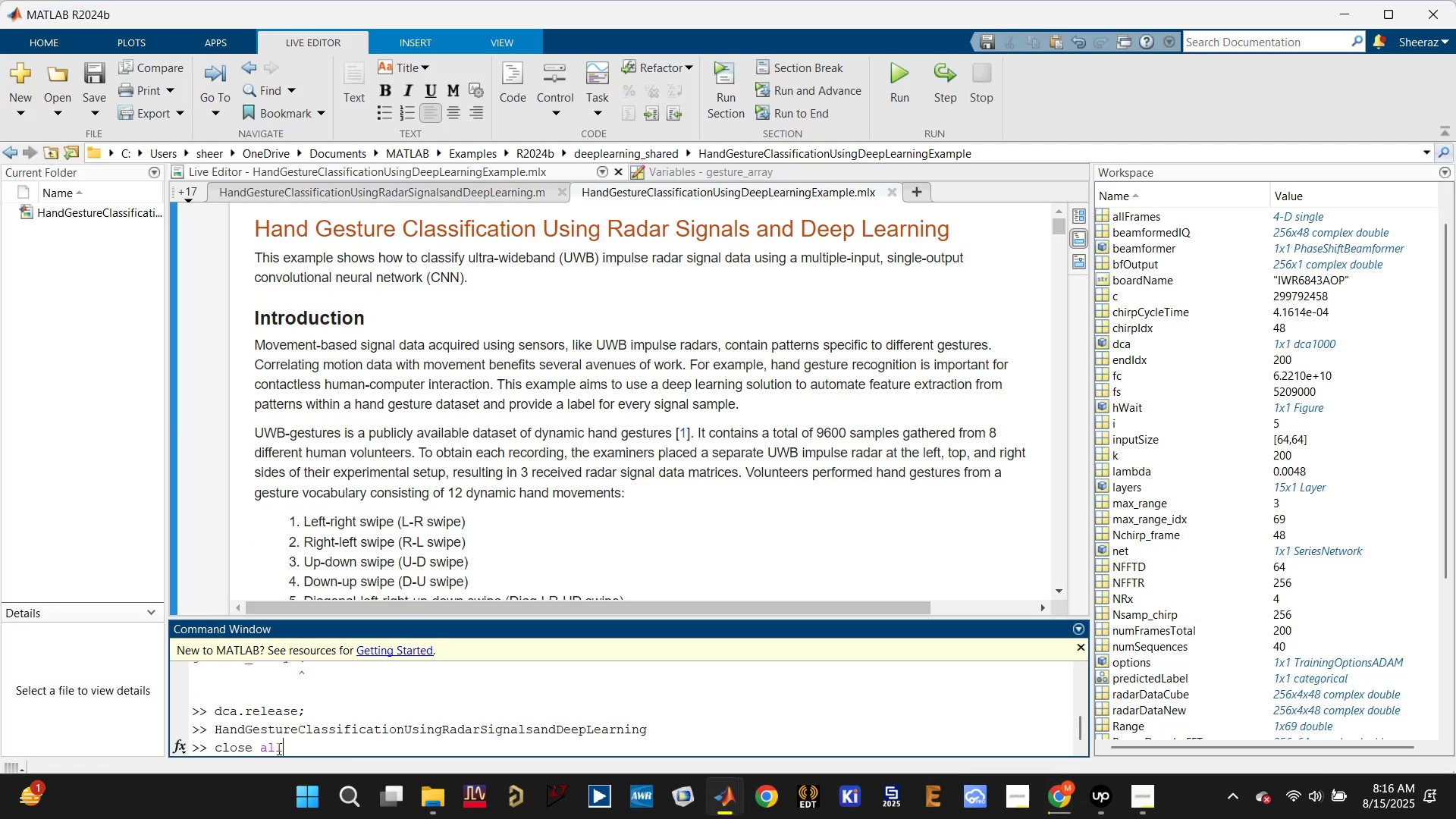 
key(Enter)
 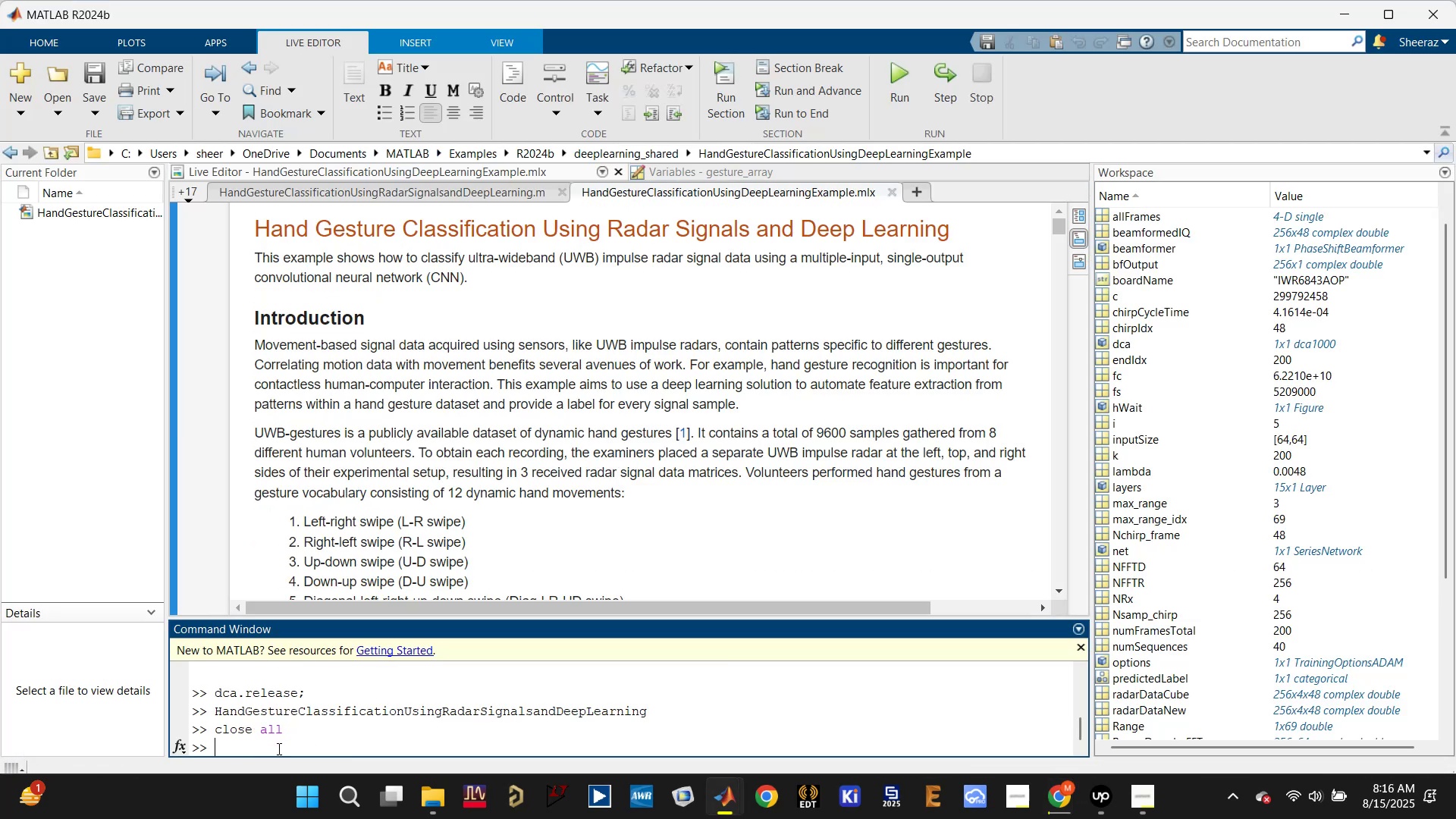 
type(clear)
 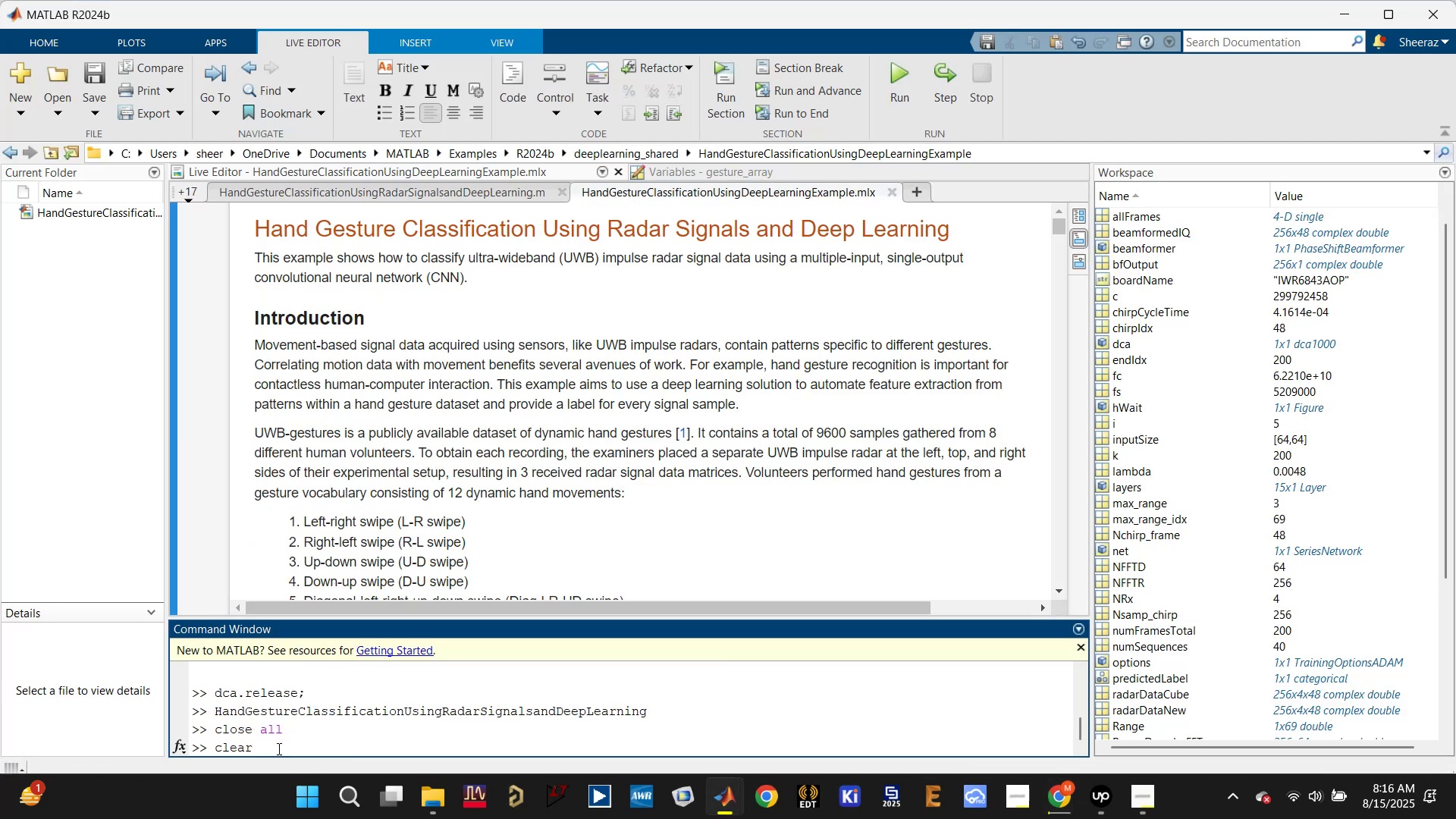 
key(Enter)
 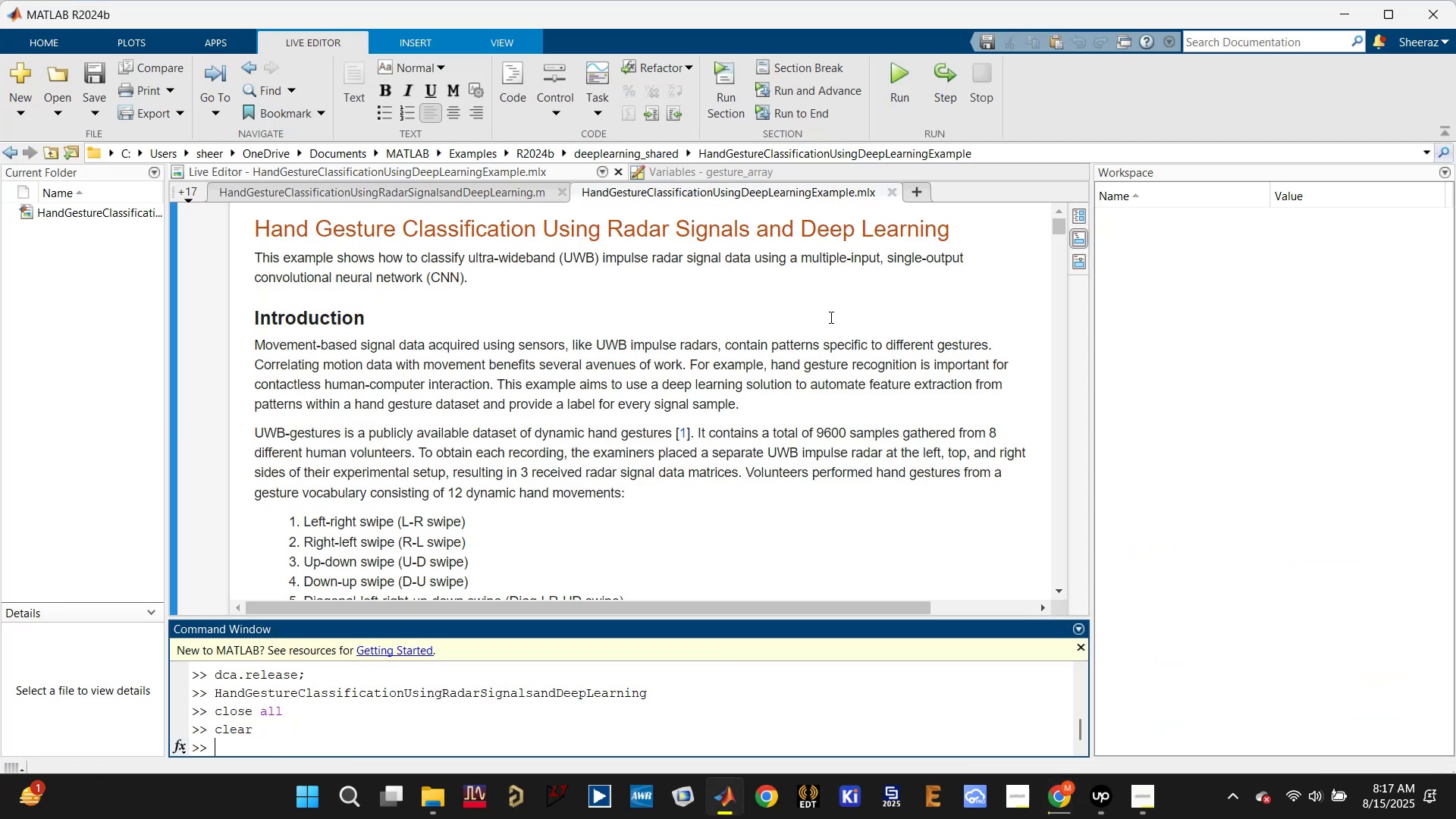 
scroll: coordinate [618, 312], scroll_direction: down, amount: 2.0
 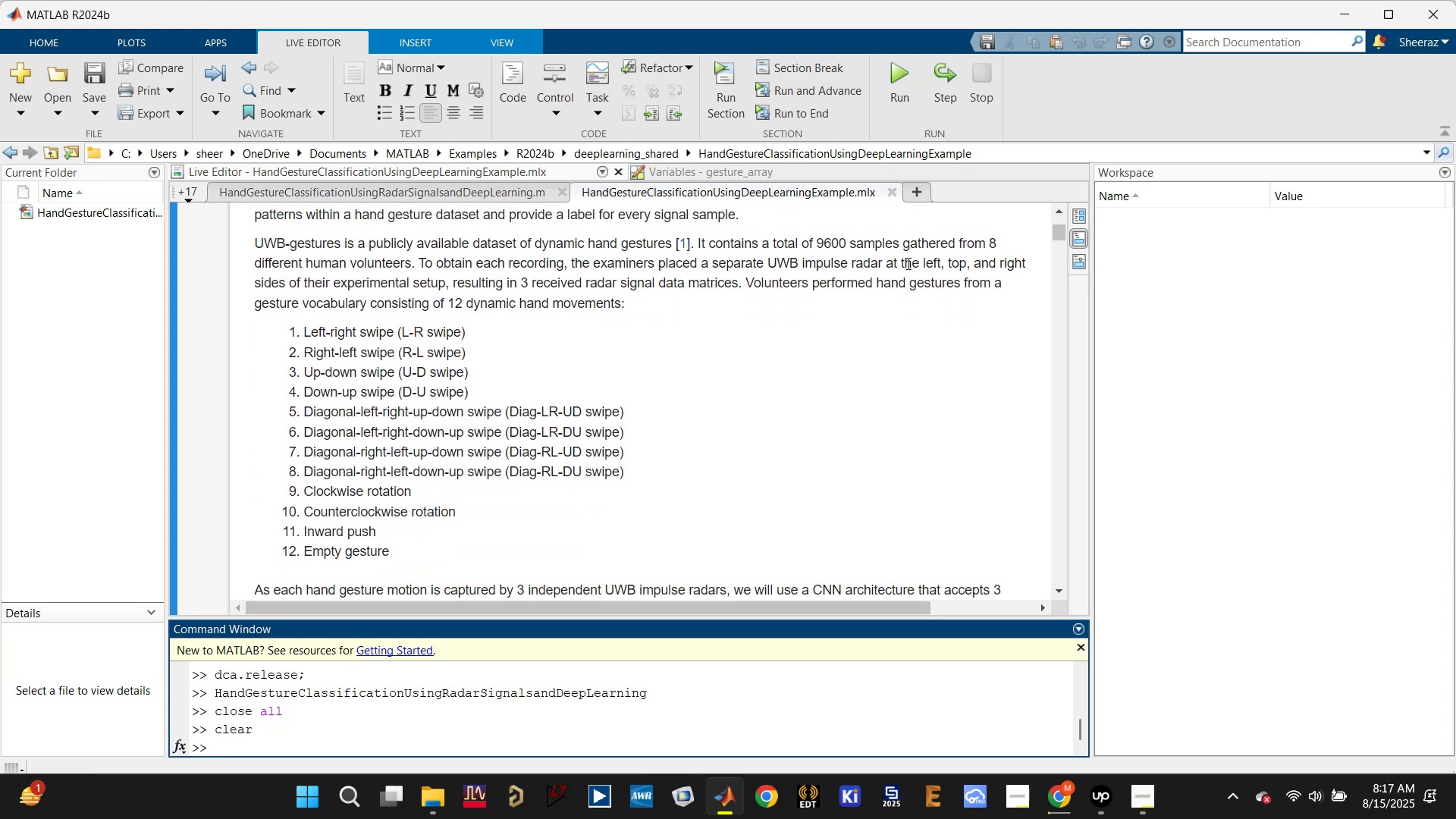 
left_click_drag(start_coordinate=[481, 280], to_coordinate=[798, 284])
 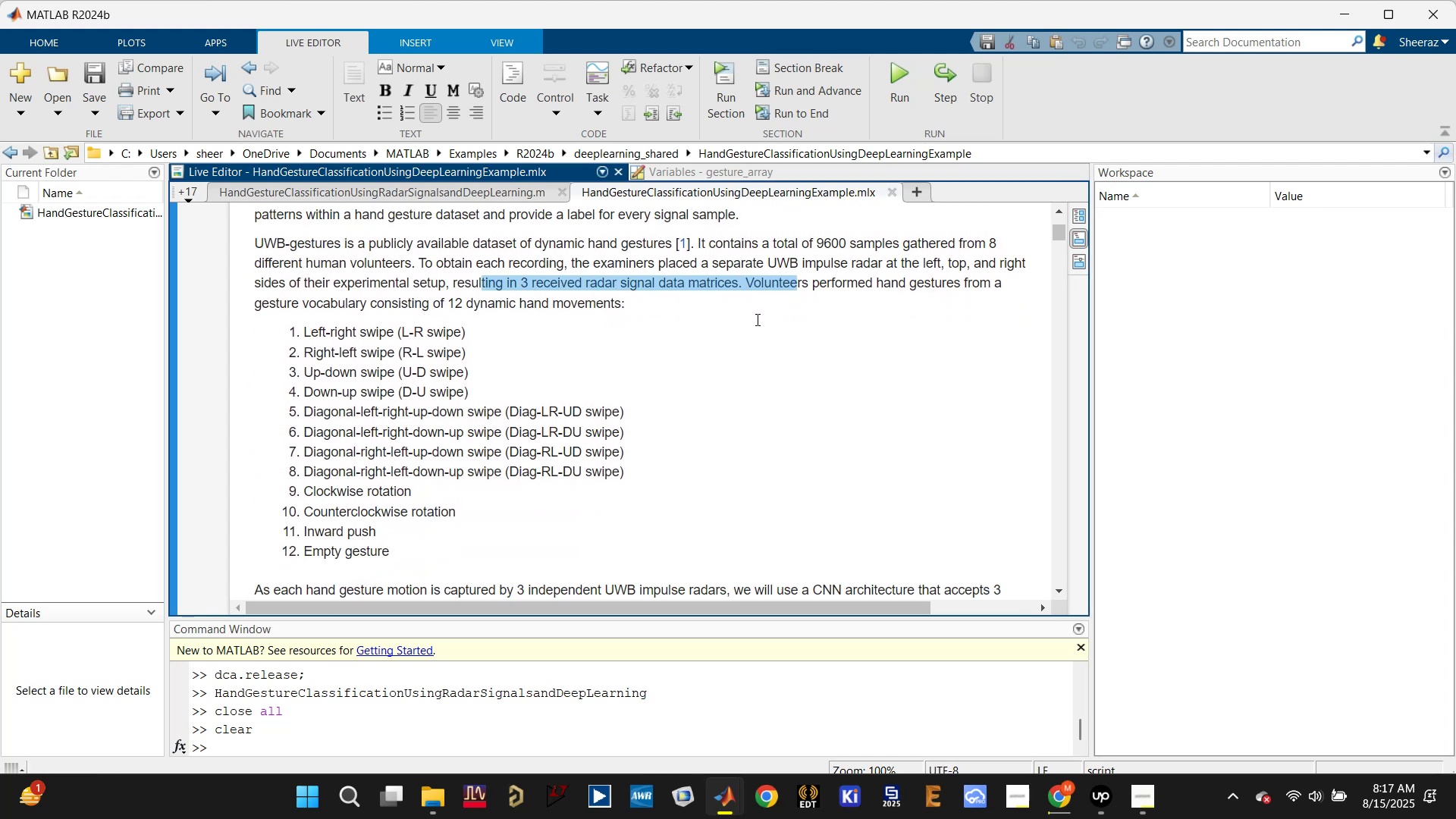 
left_click_drag(start_coordinate=[391, 309], to_coordinate=[645, 297])
 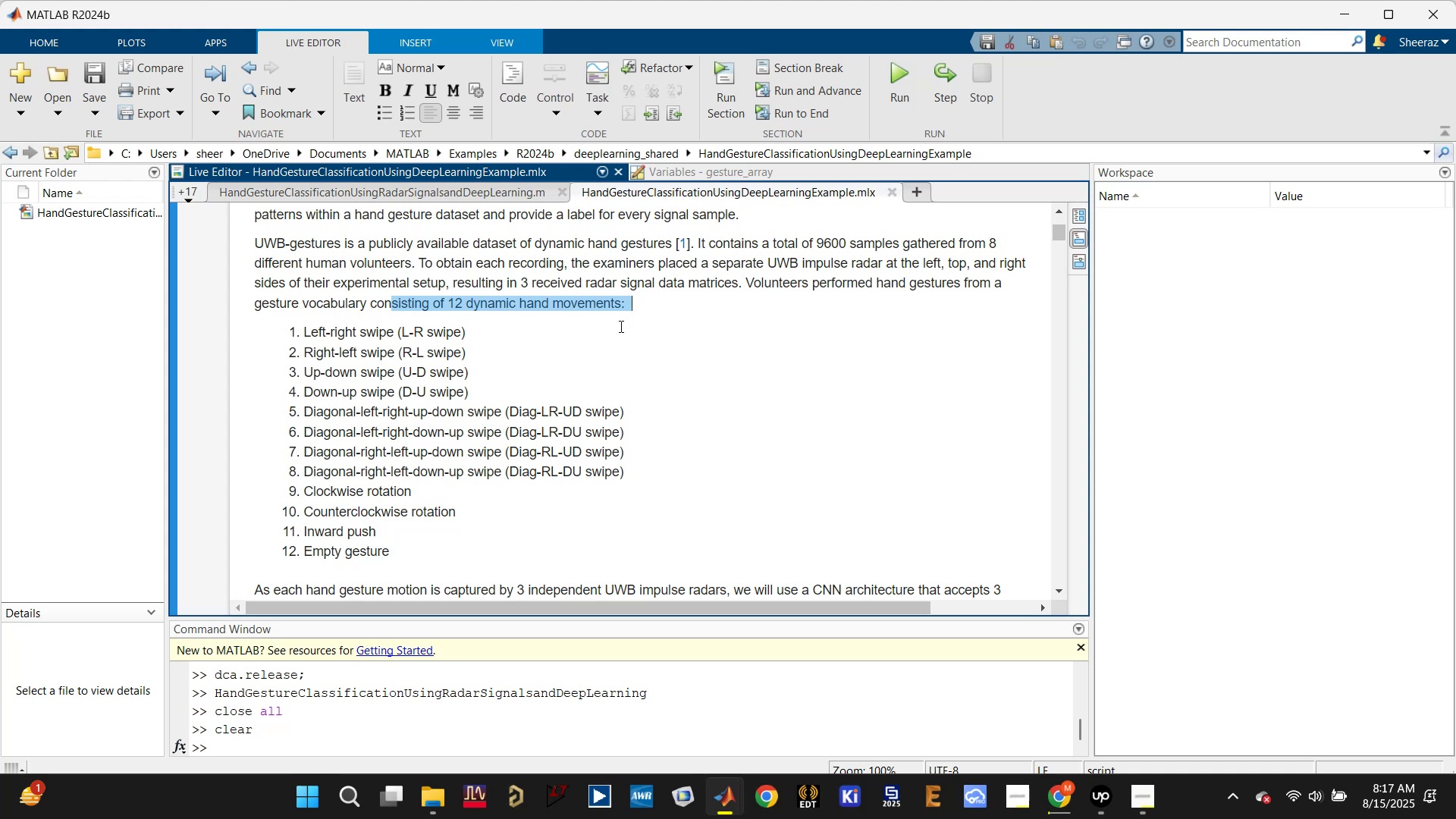 
scroll: coordinate [593, 312], scroll_direction: down, amount: 4.0
 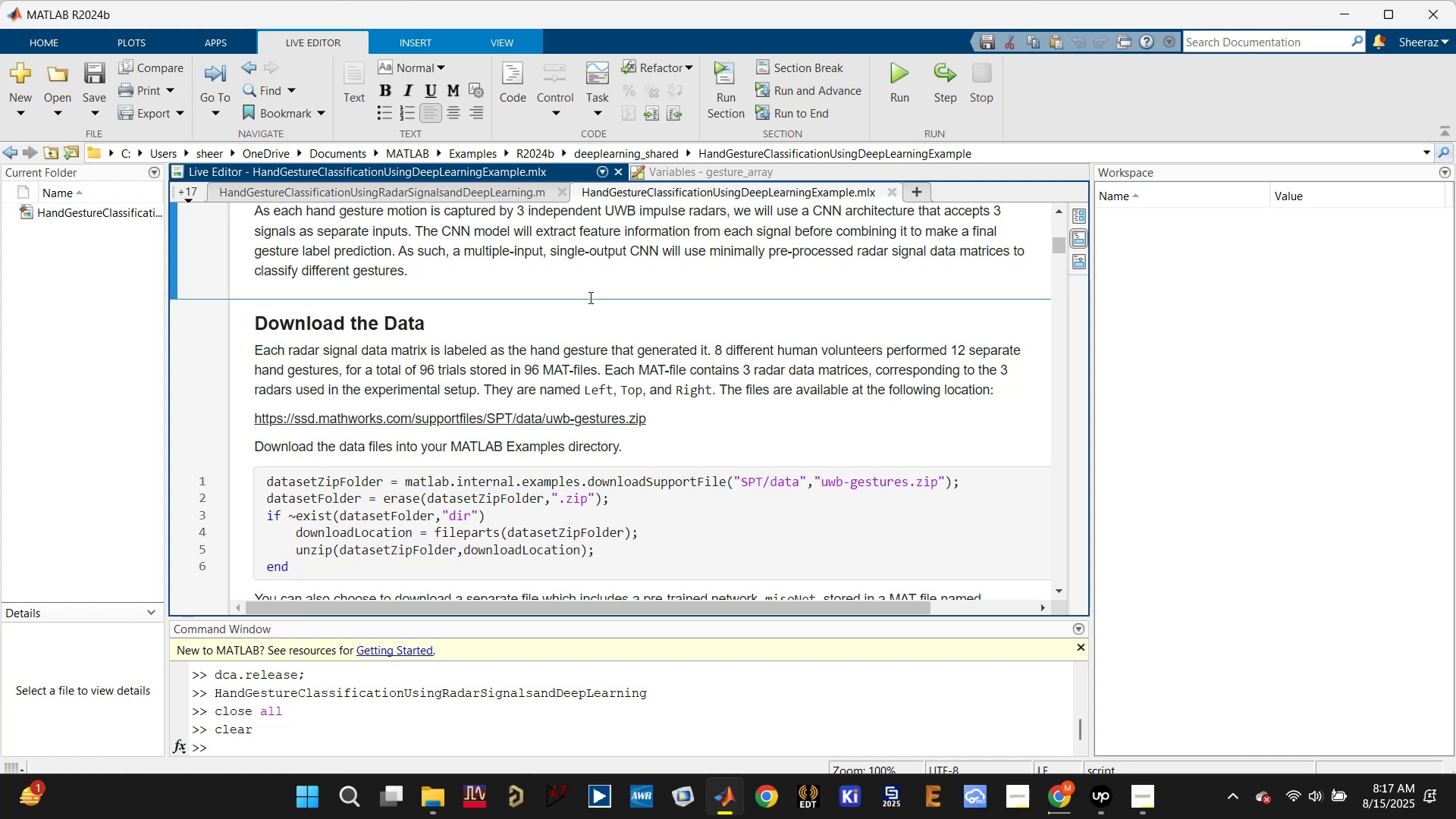 
wait(5.81)
 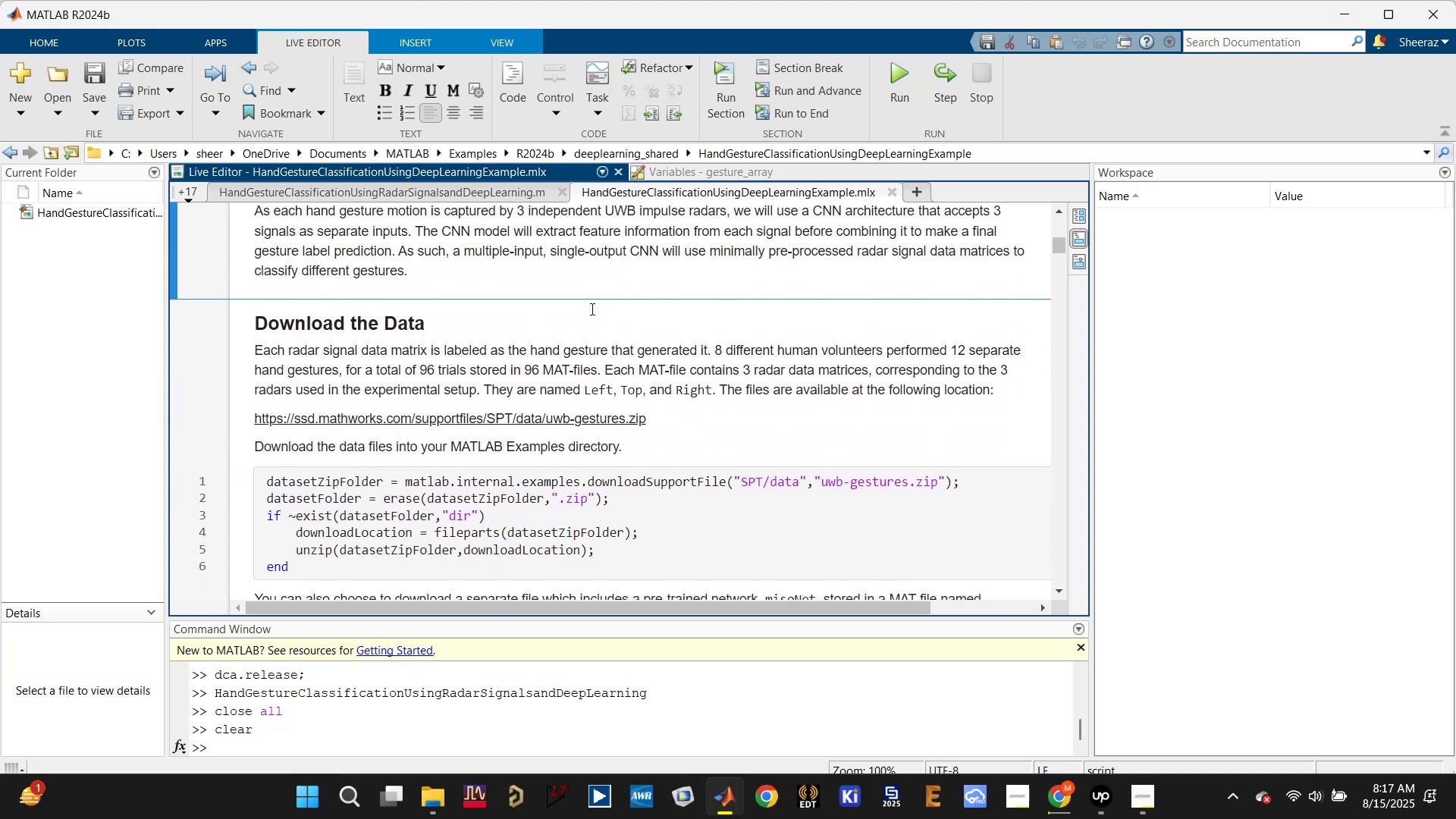 
left_click_drag(start_coordinate=[778, 347], to_coordinate=[963, 357])
 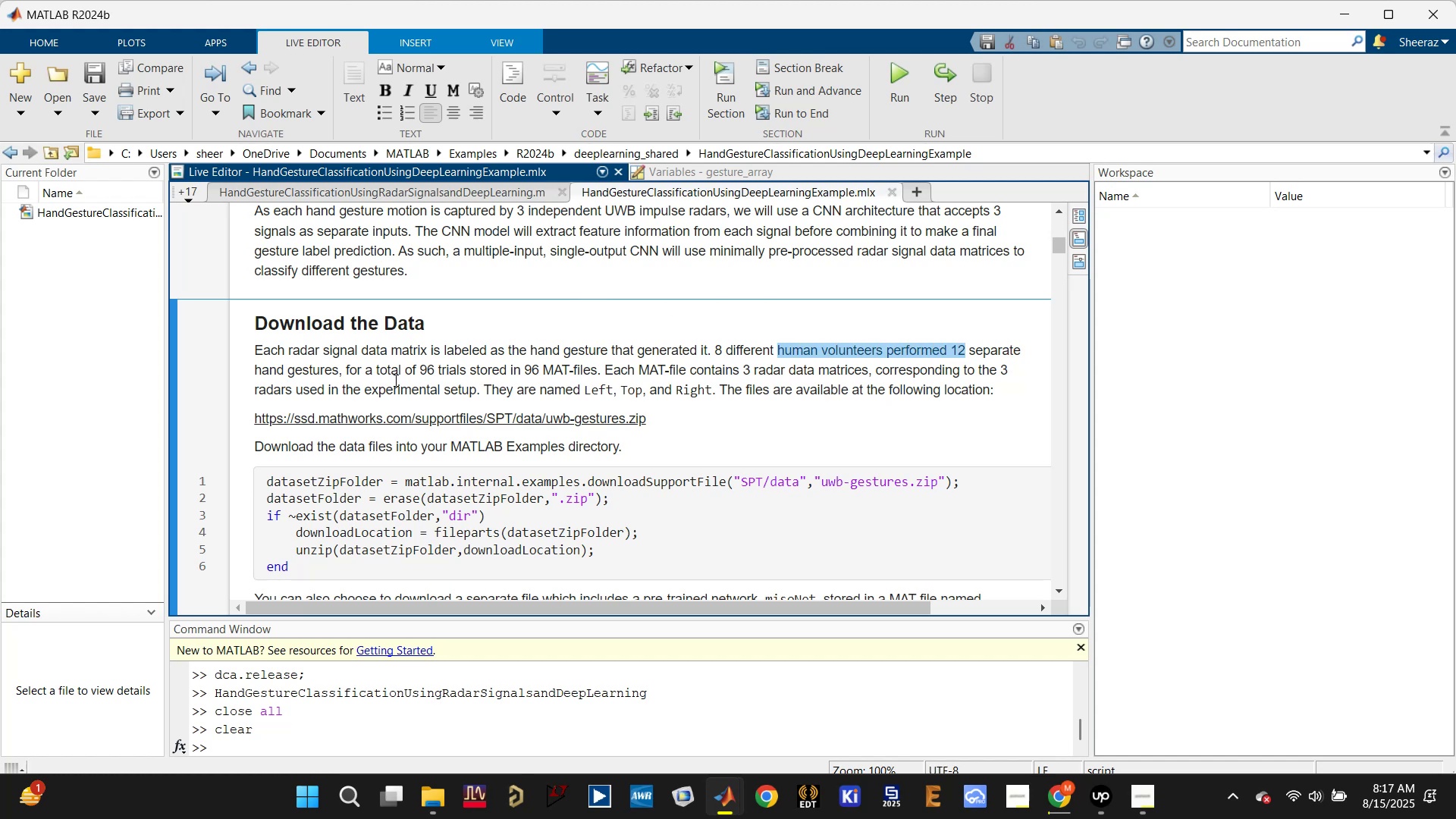 
left_click_drag(start_coordinate=[378, 369], to_coordinate=[474, 363])
 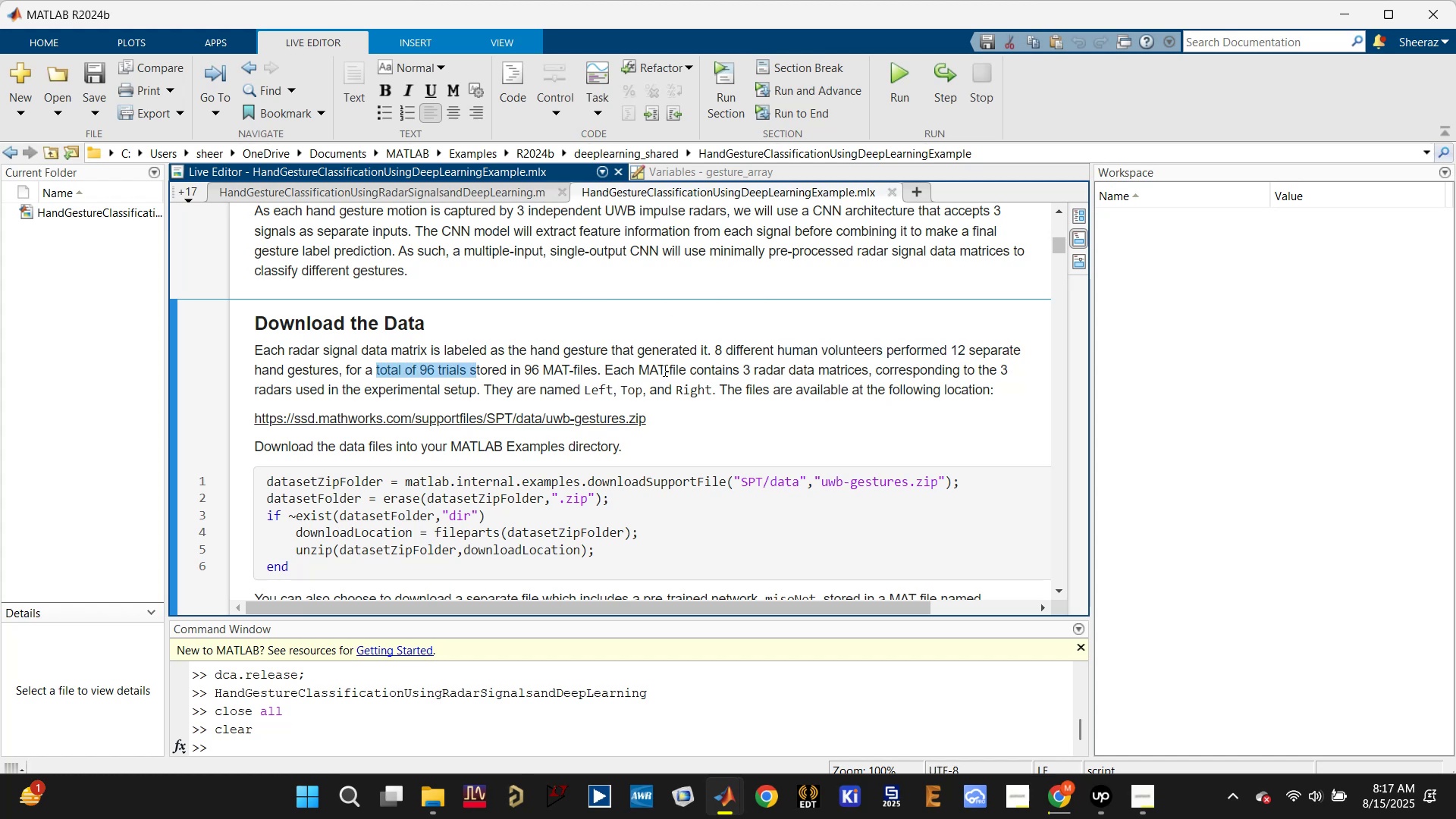 
left_click_drag(start_coordinate=[530, 371], to_coordinate=[580, 370])
 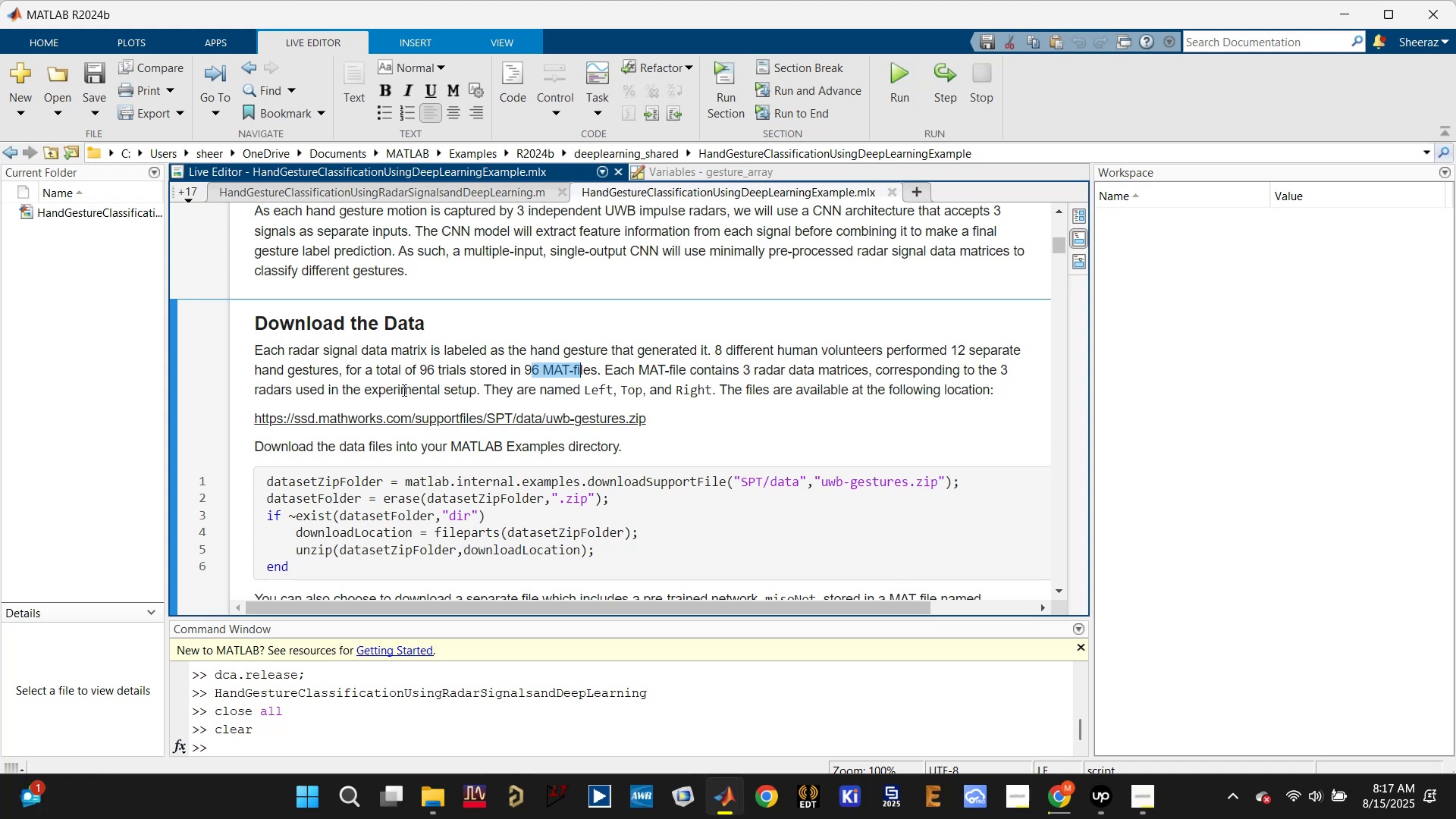 
wait(8.86)
 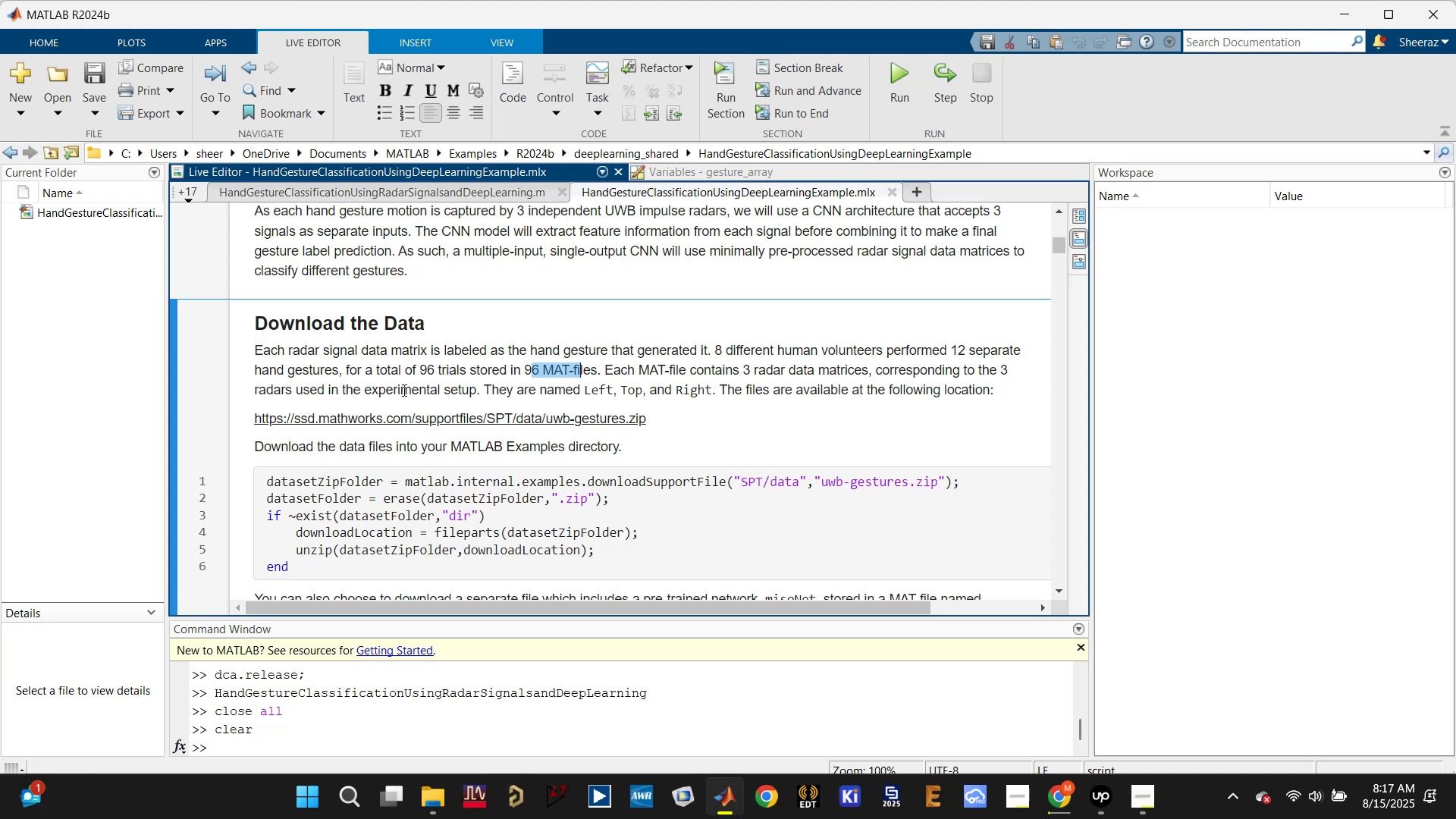 
scroll: coordinate [592, 425], scroll_direction: down, amount: 1.0
 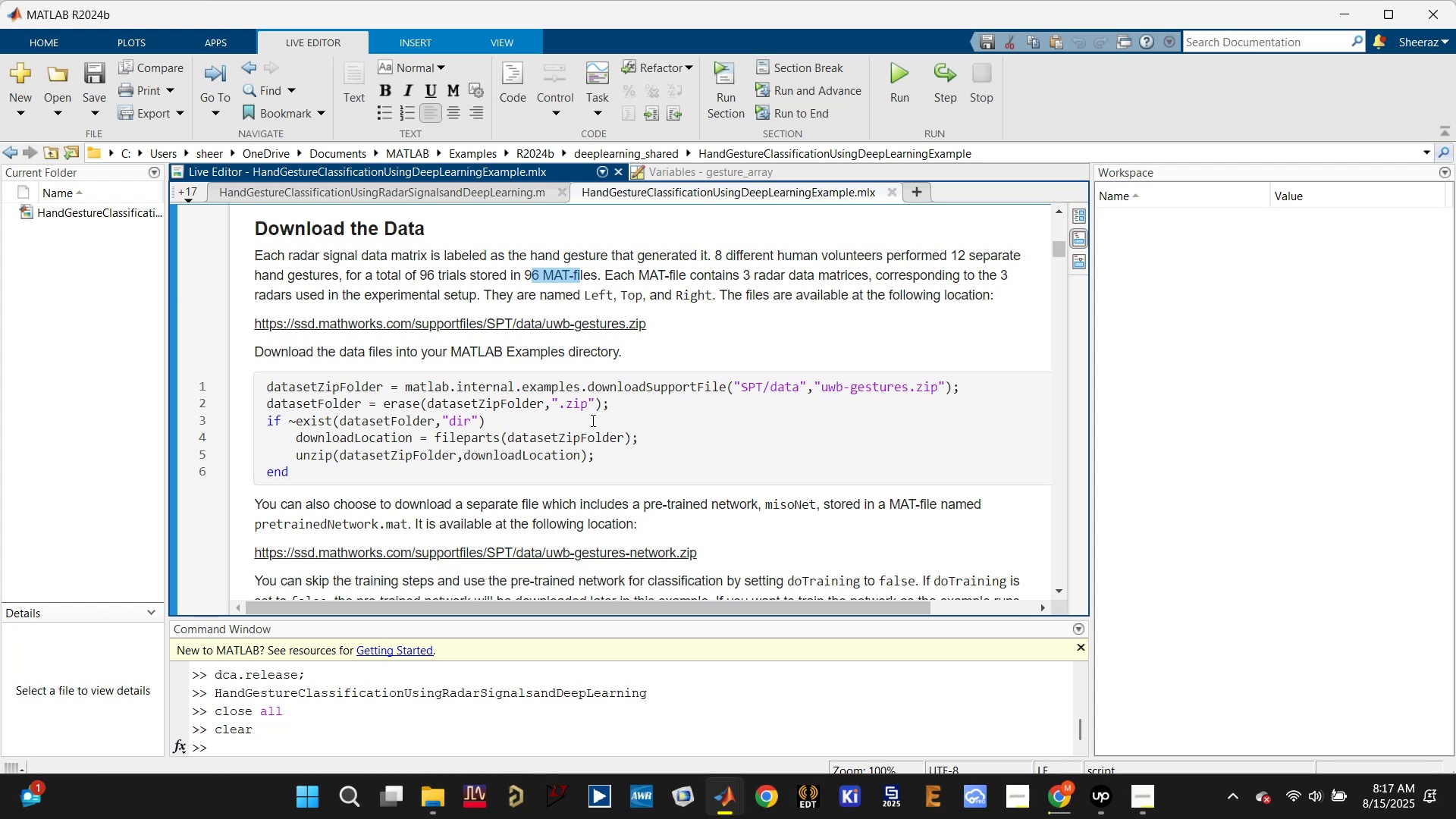 
wait(8.38)
 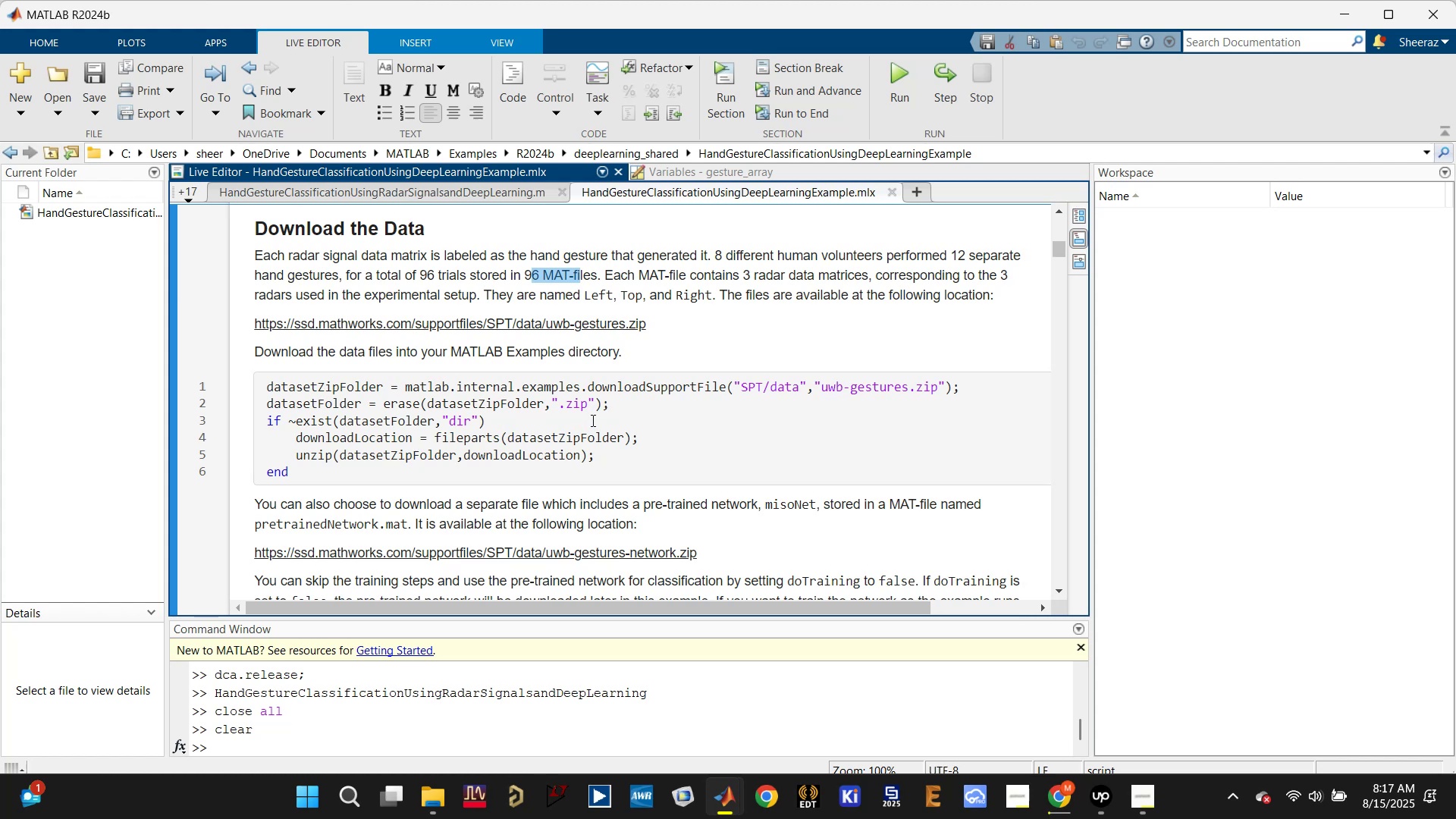 
scroll: coordinate [608, 413], scroll_direction: down, amount: 1.0
 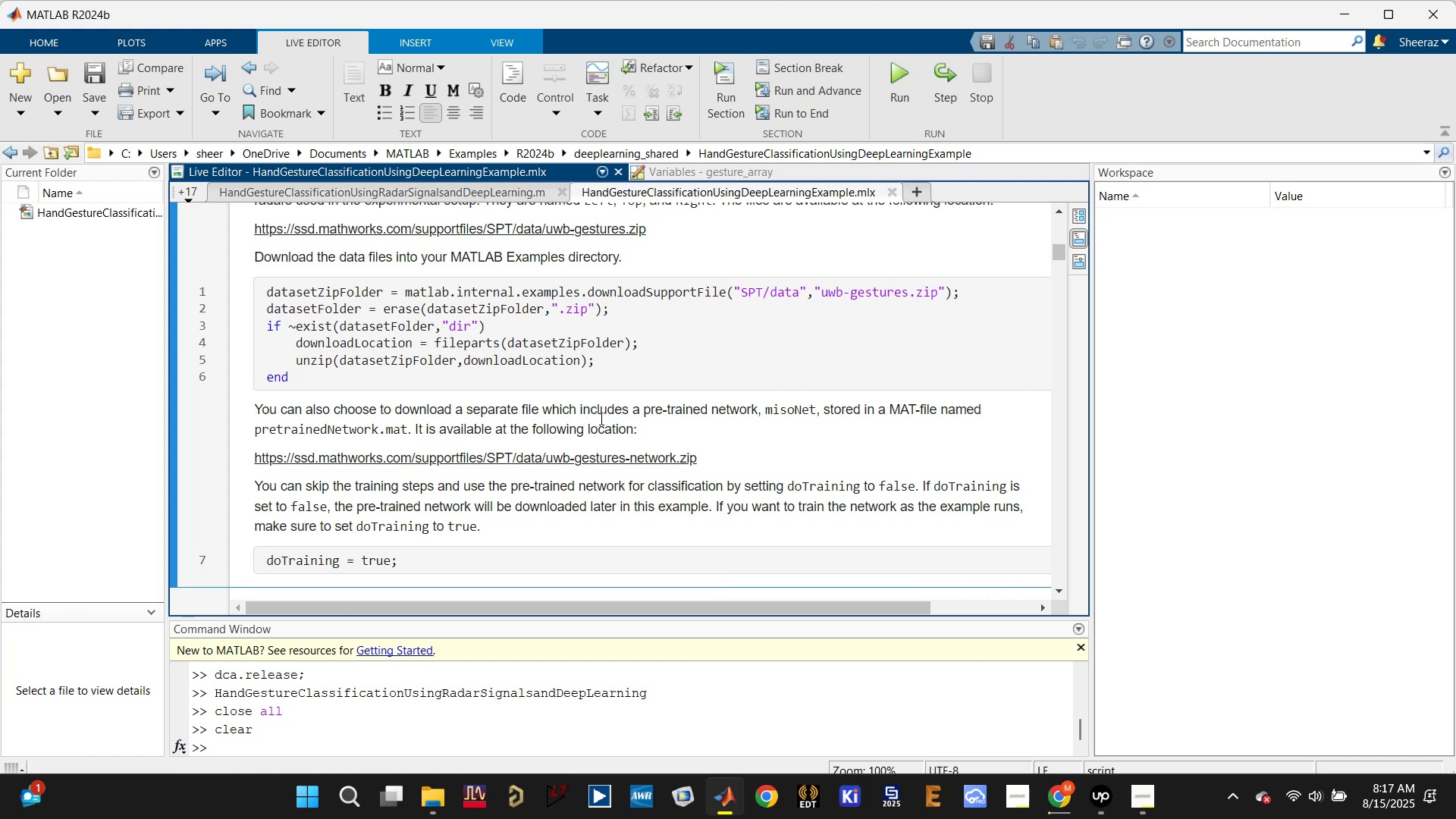 
wait(13.79)
 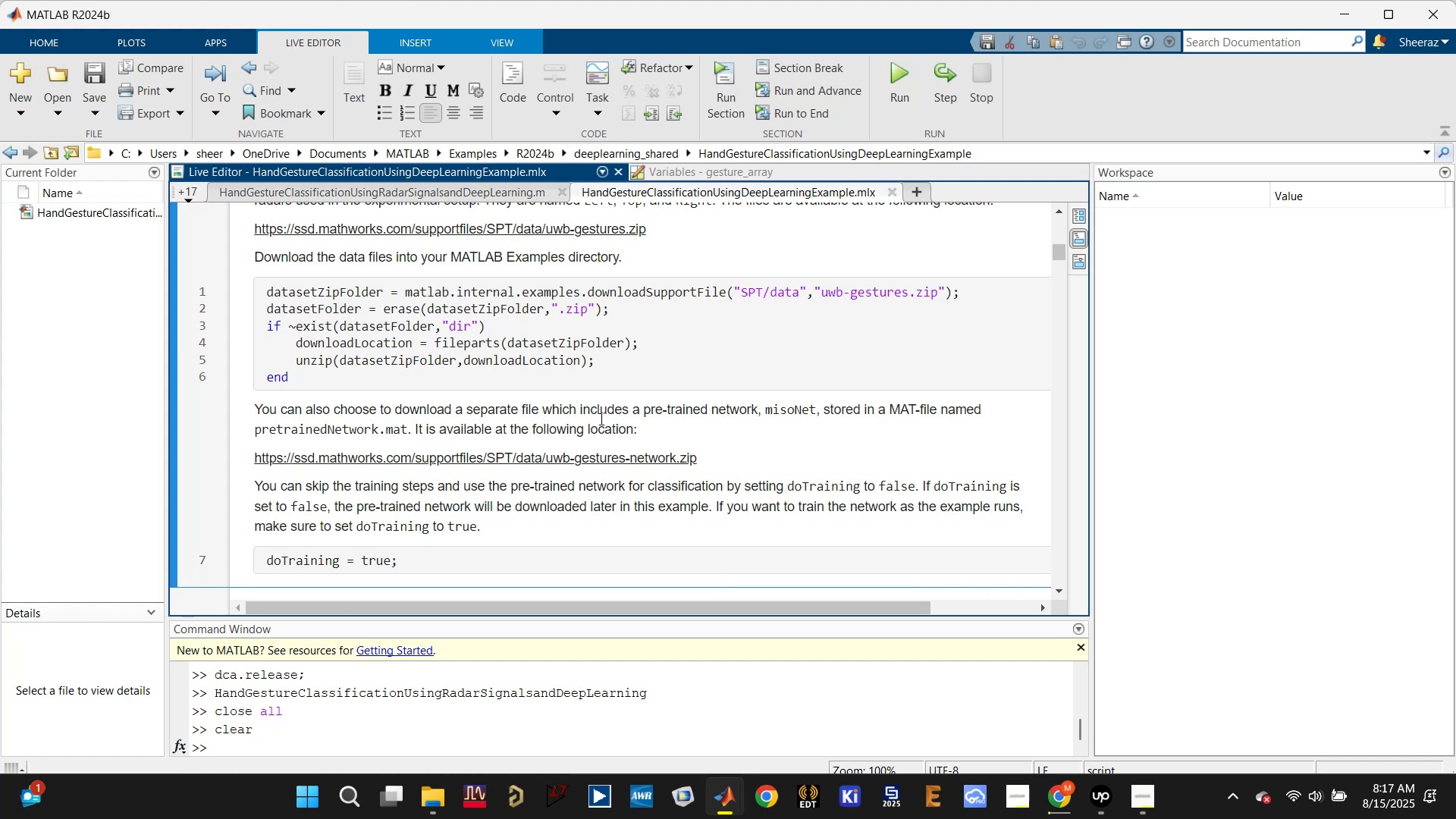 
scroll: coordinate [610, 532], scroll_direction: down, amount: 2.0
 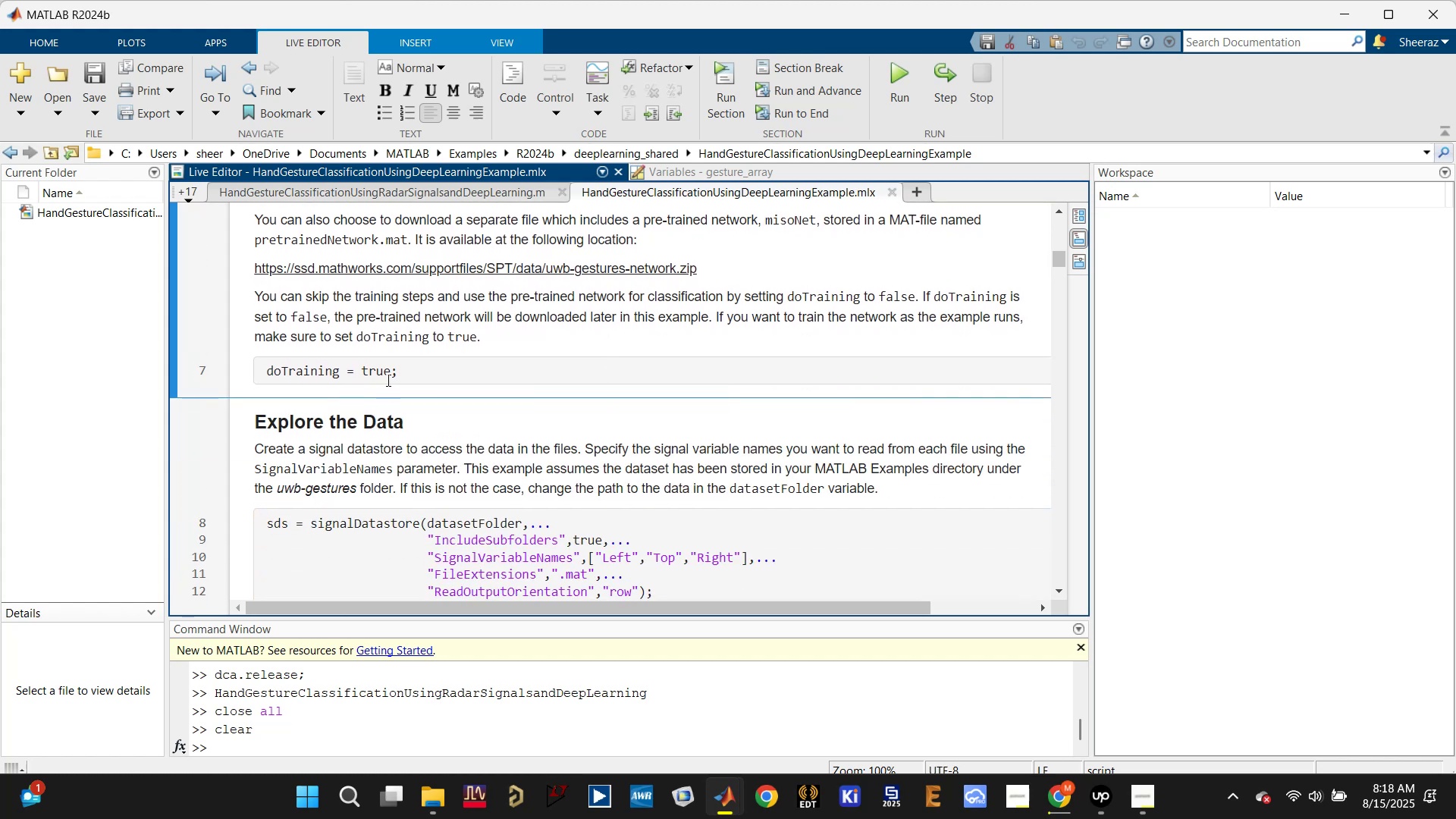 
left_click([381, 365])
 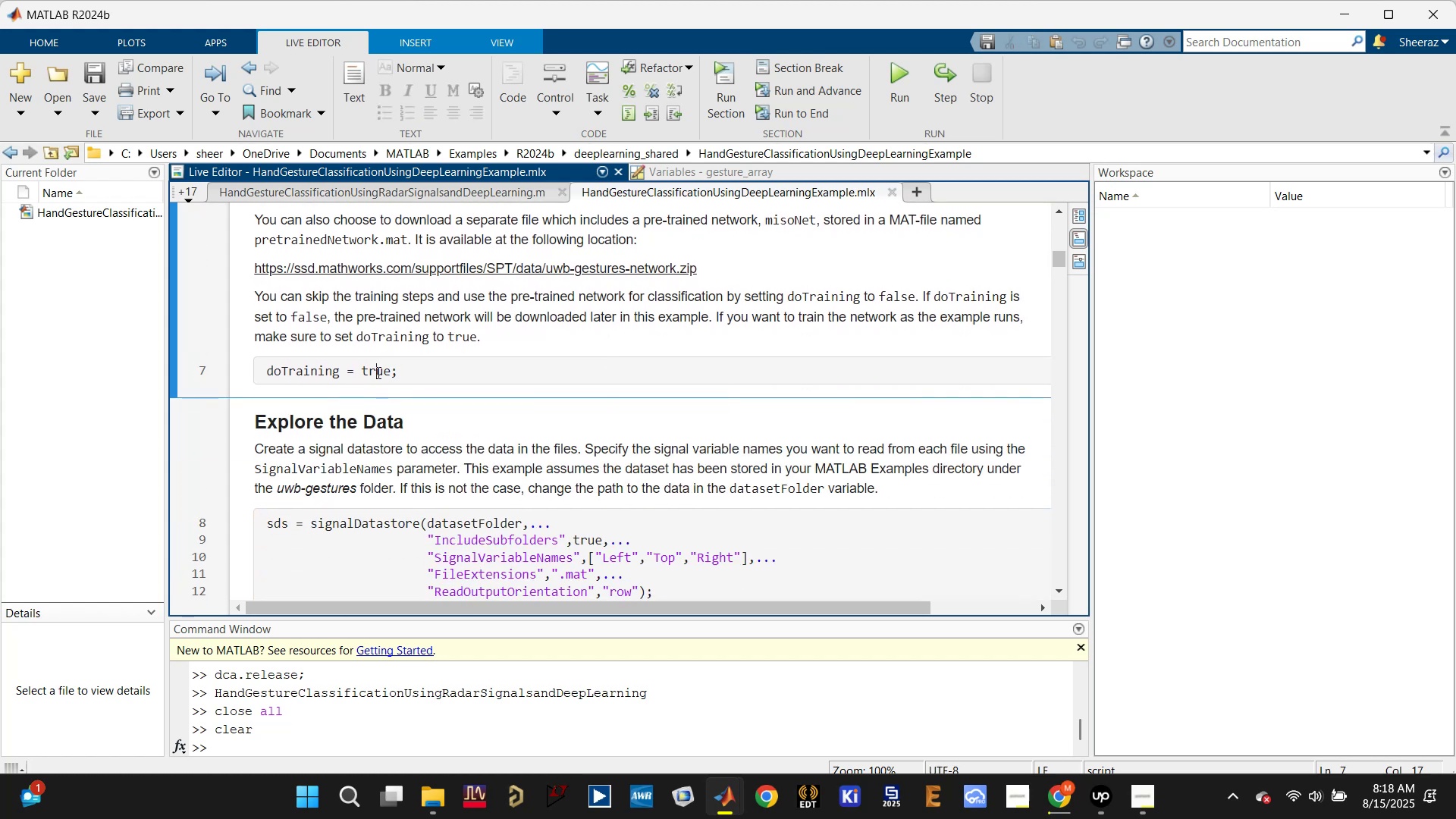 
triple_click([376, 372])
 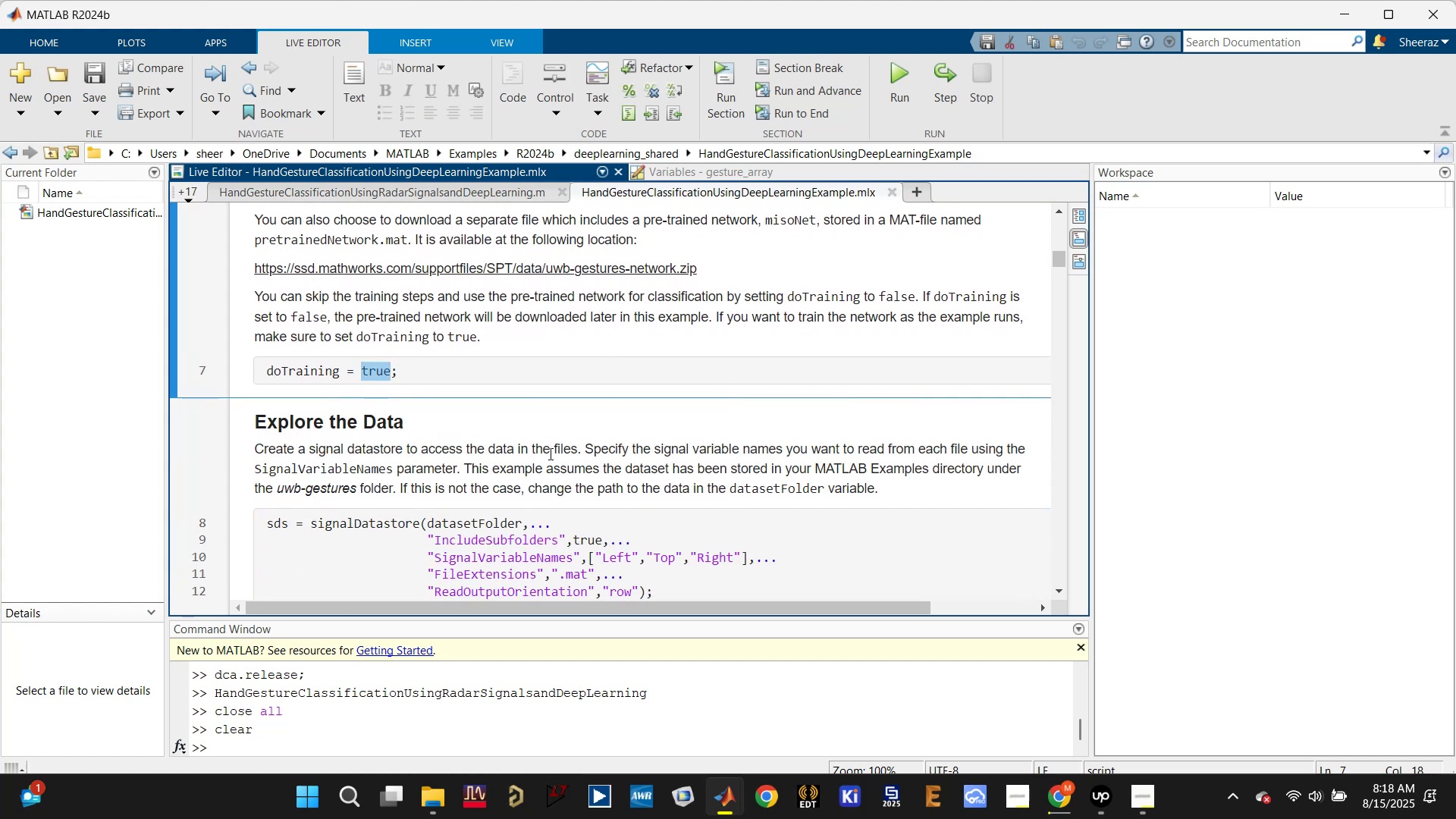 
wait(9.53)
 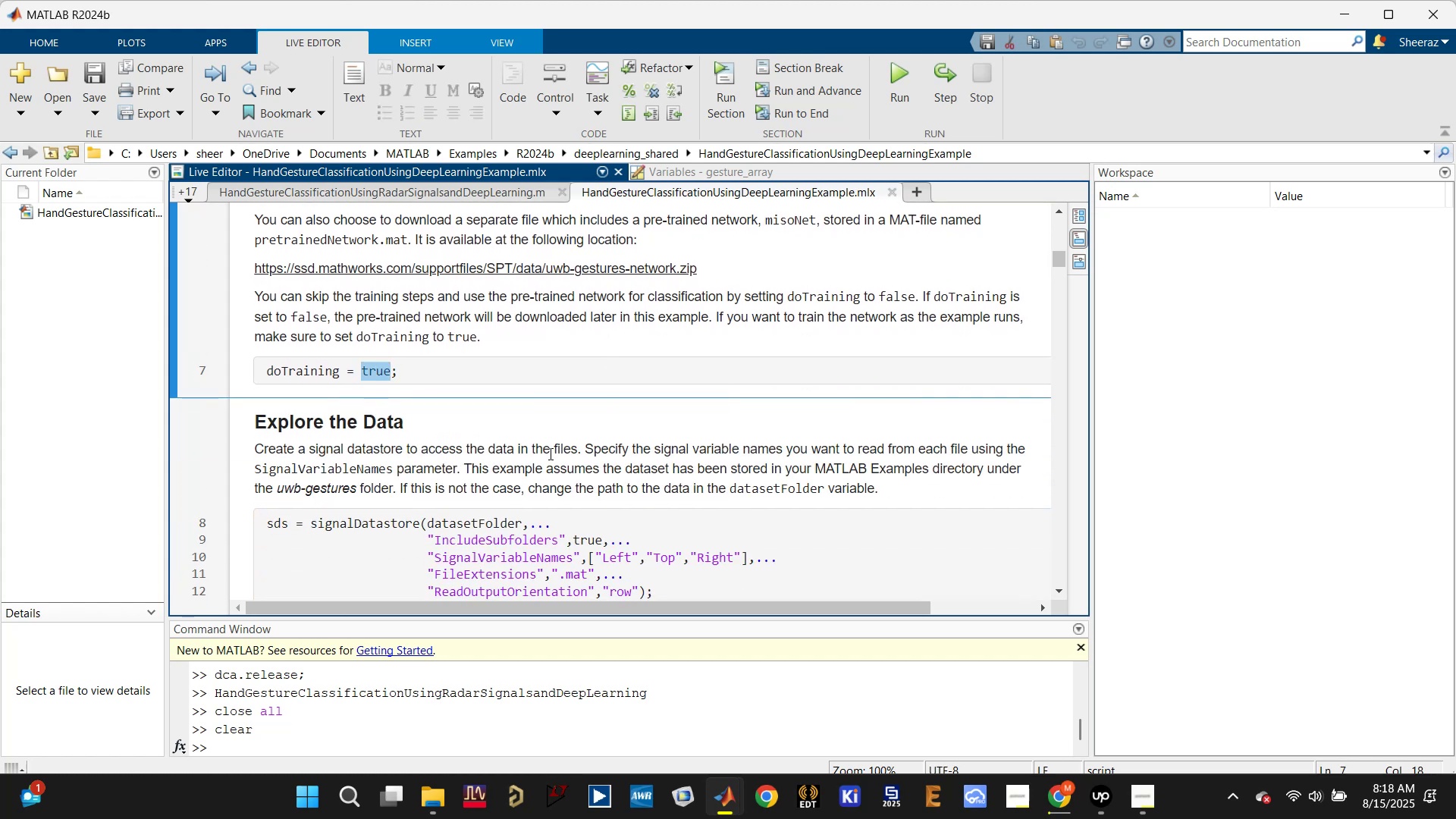 
scroll: coordinate [539, 459], scroll_direction: down, amount: 14.0
 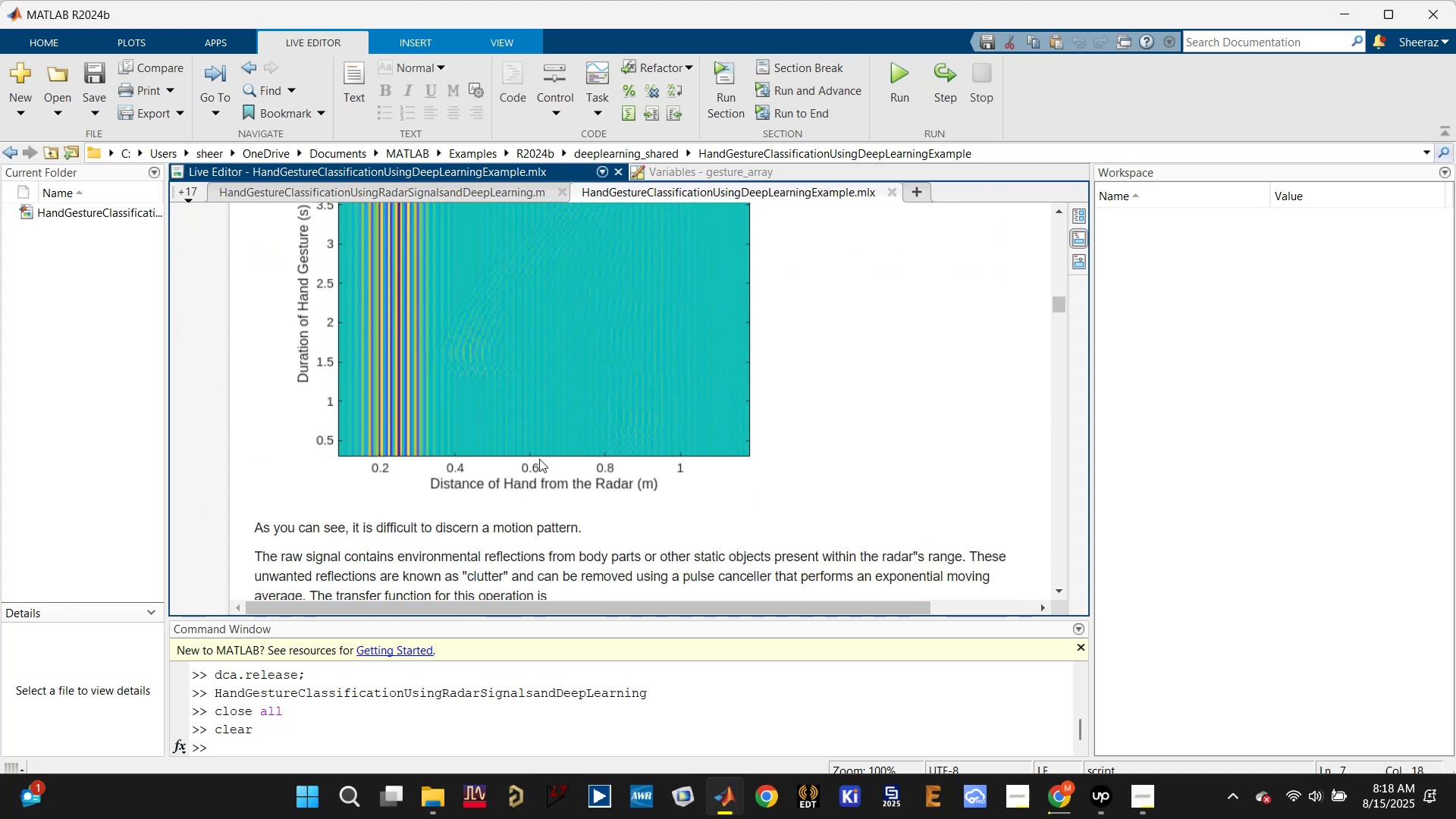 
scroll: coordinate [538, 461], scroll_direction: up, amount: 12.0
 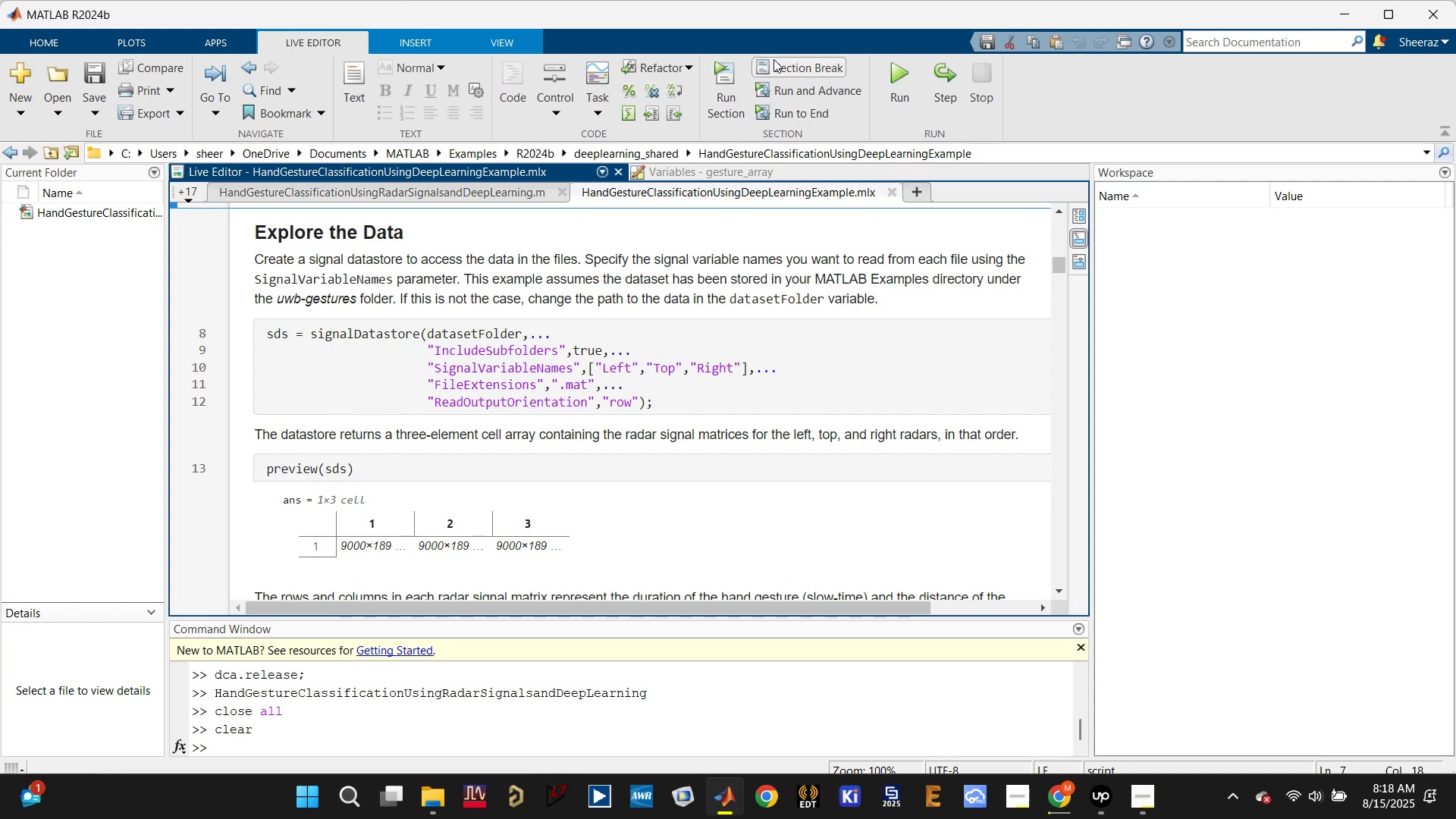 
left_click([899, 69])
 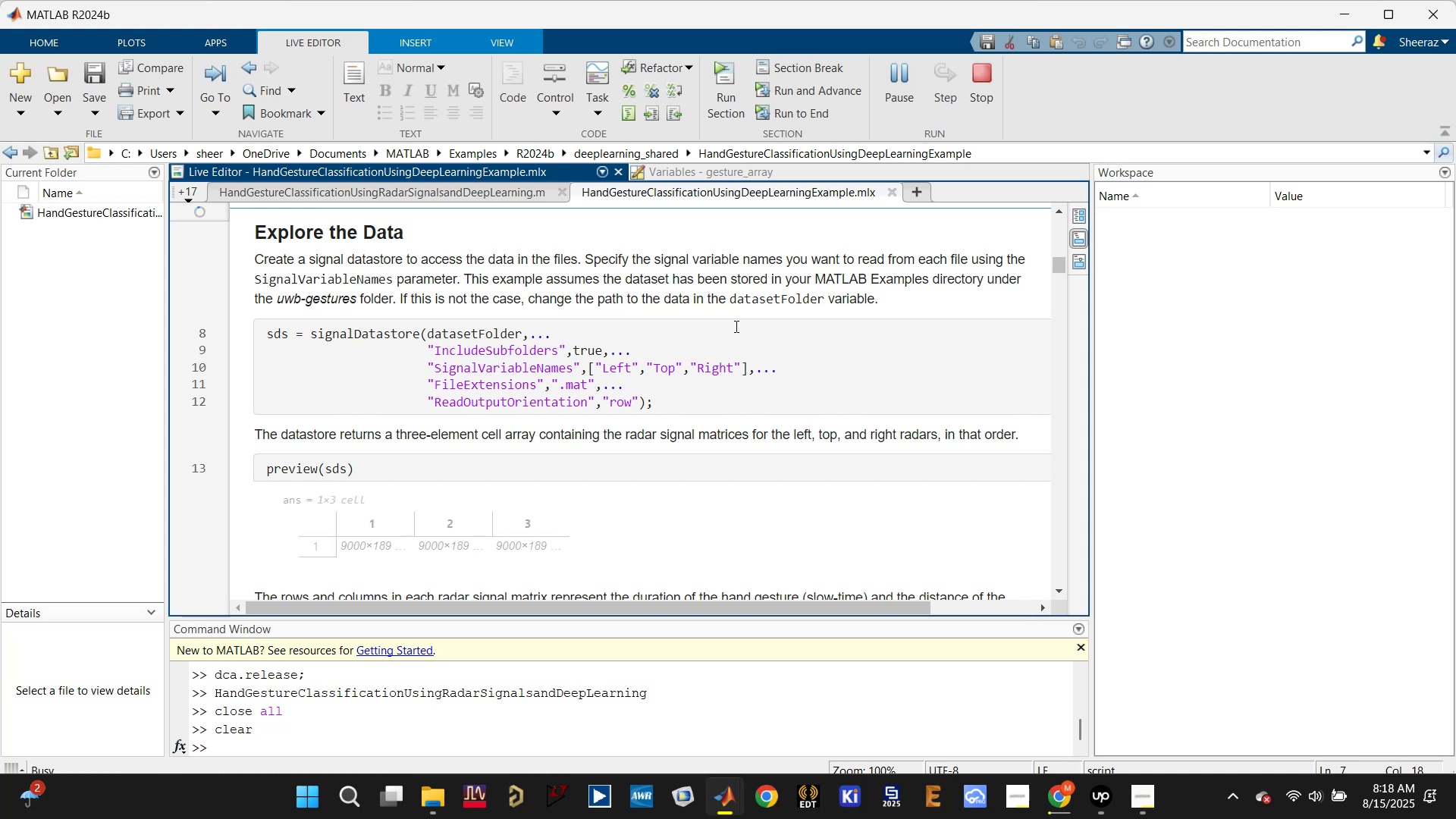 
wait(15.03)
 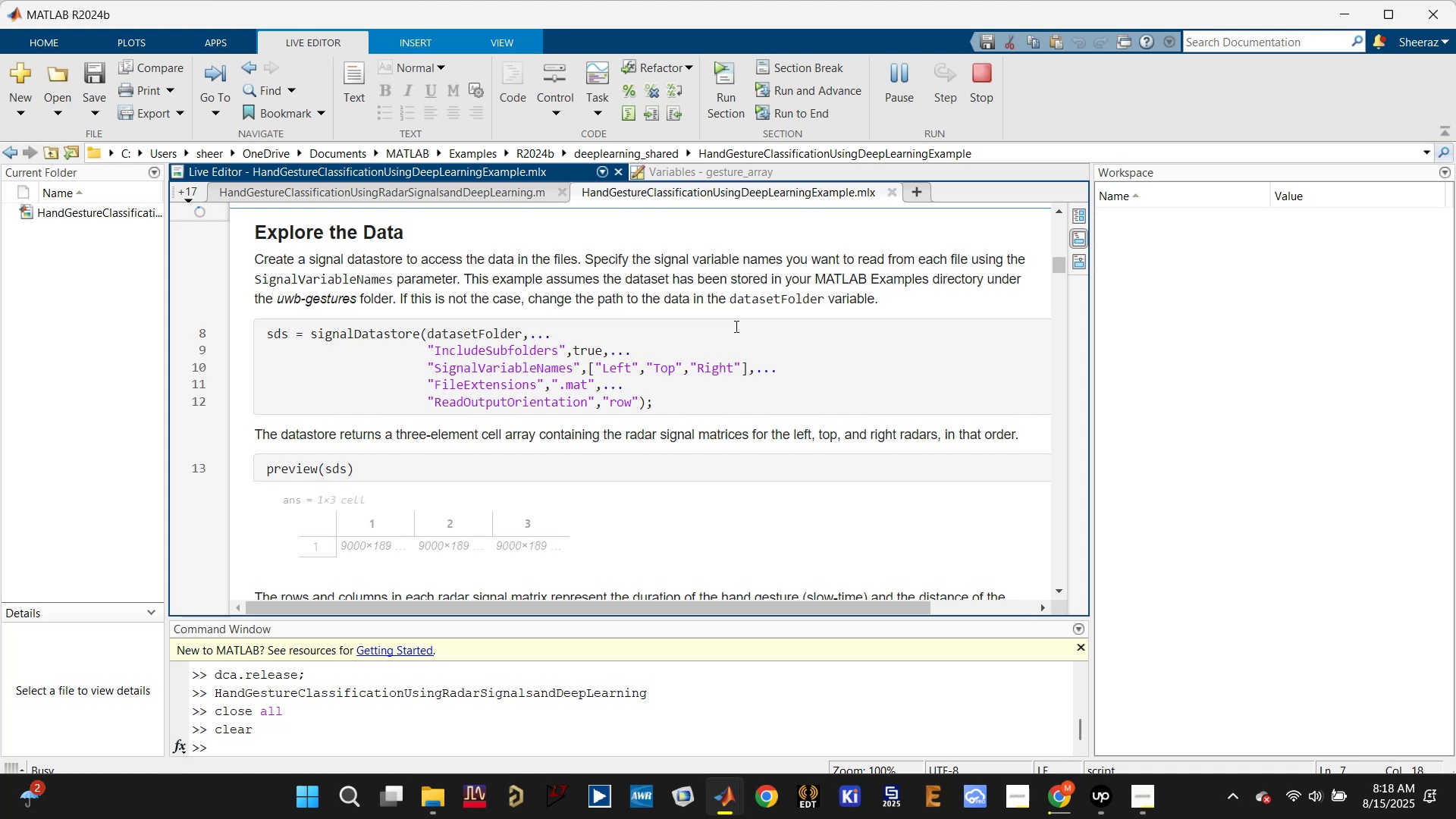 
scroll: coordinate [666, 369], scroll_direction: down, amount: 4.0
 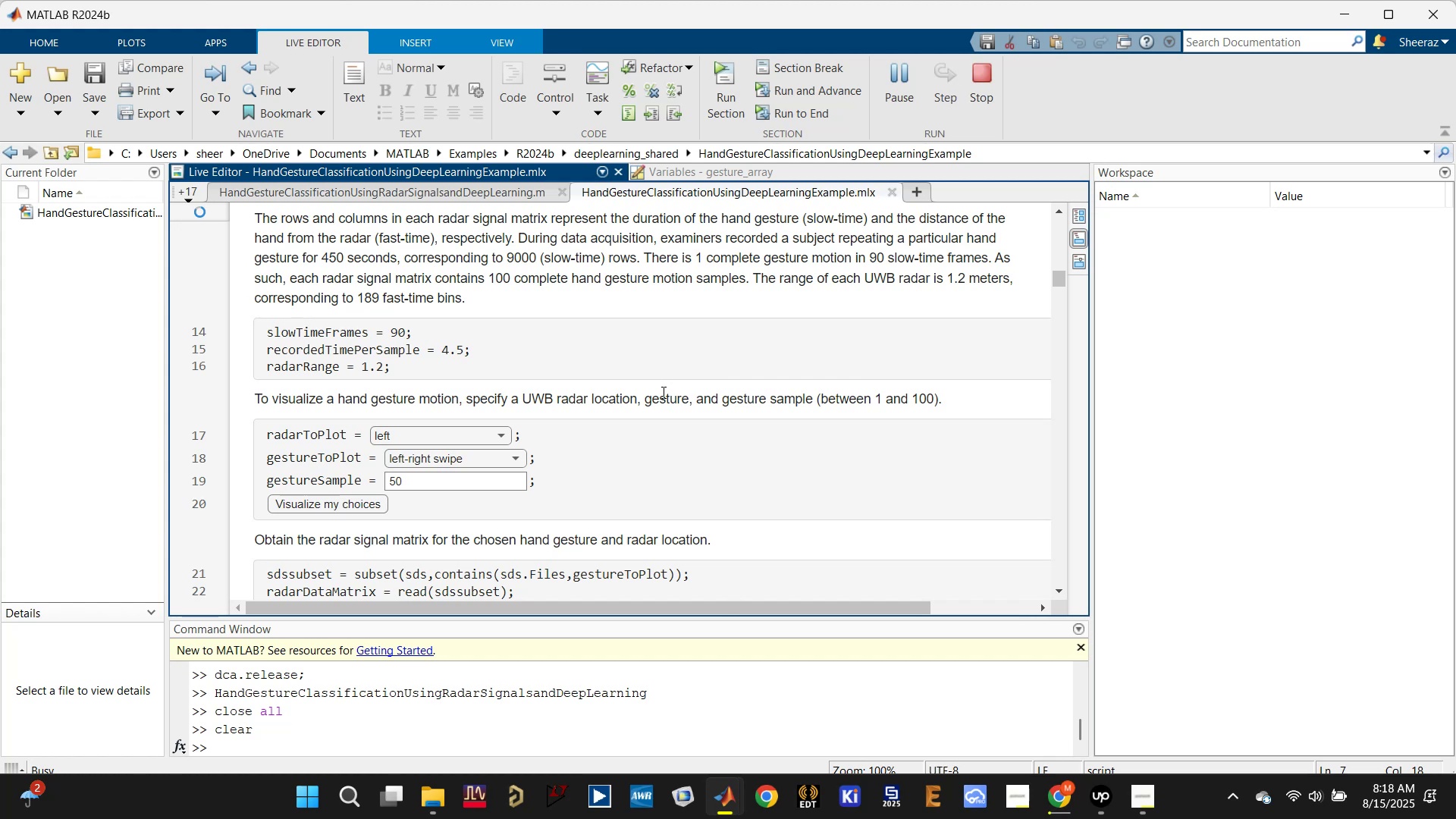 
wait(6.04)
 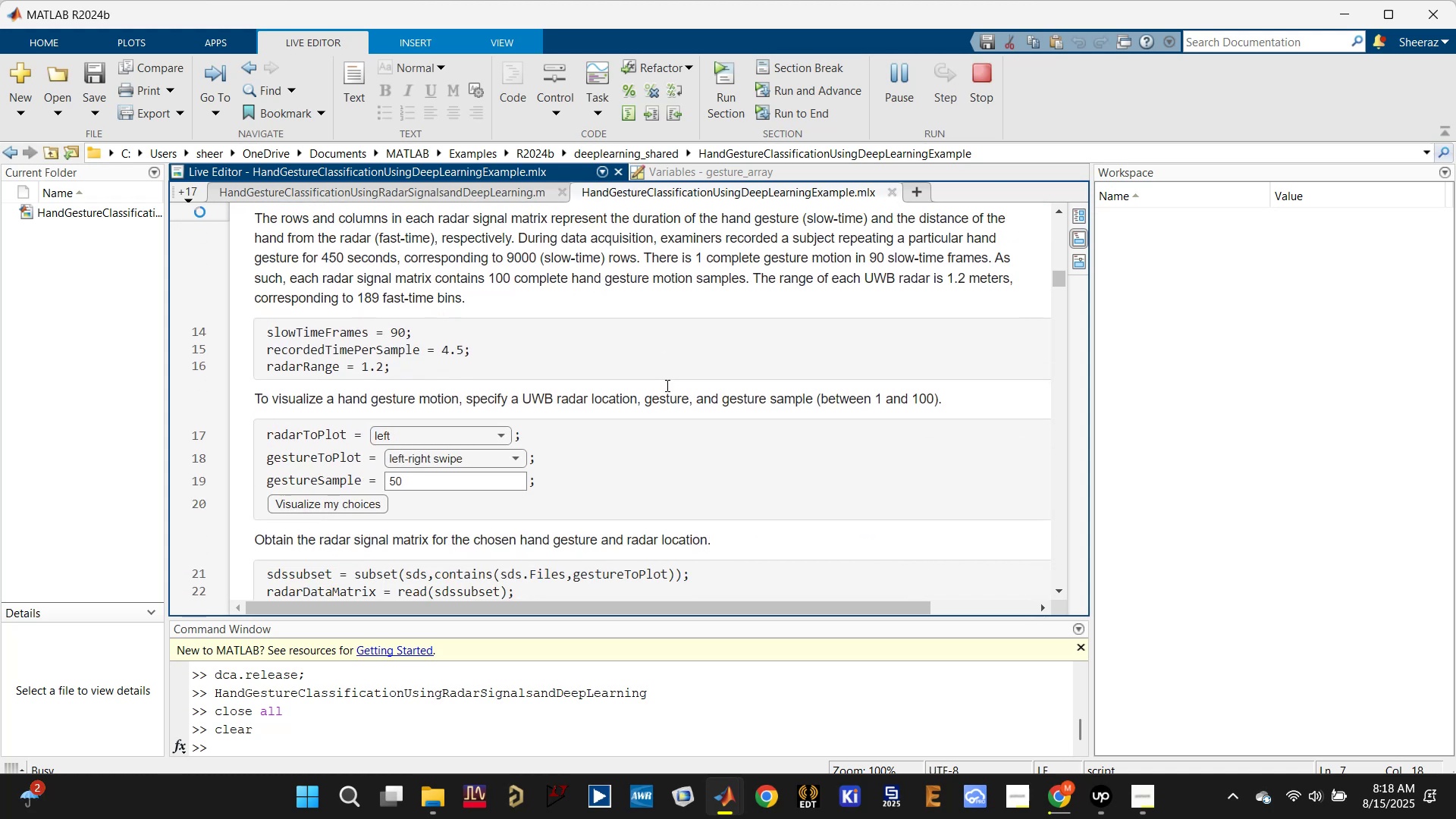 
scroll: coordinate [655, 400], scroll_direction: down, amount: 9.0
 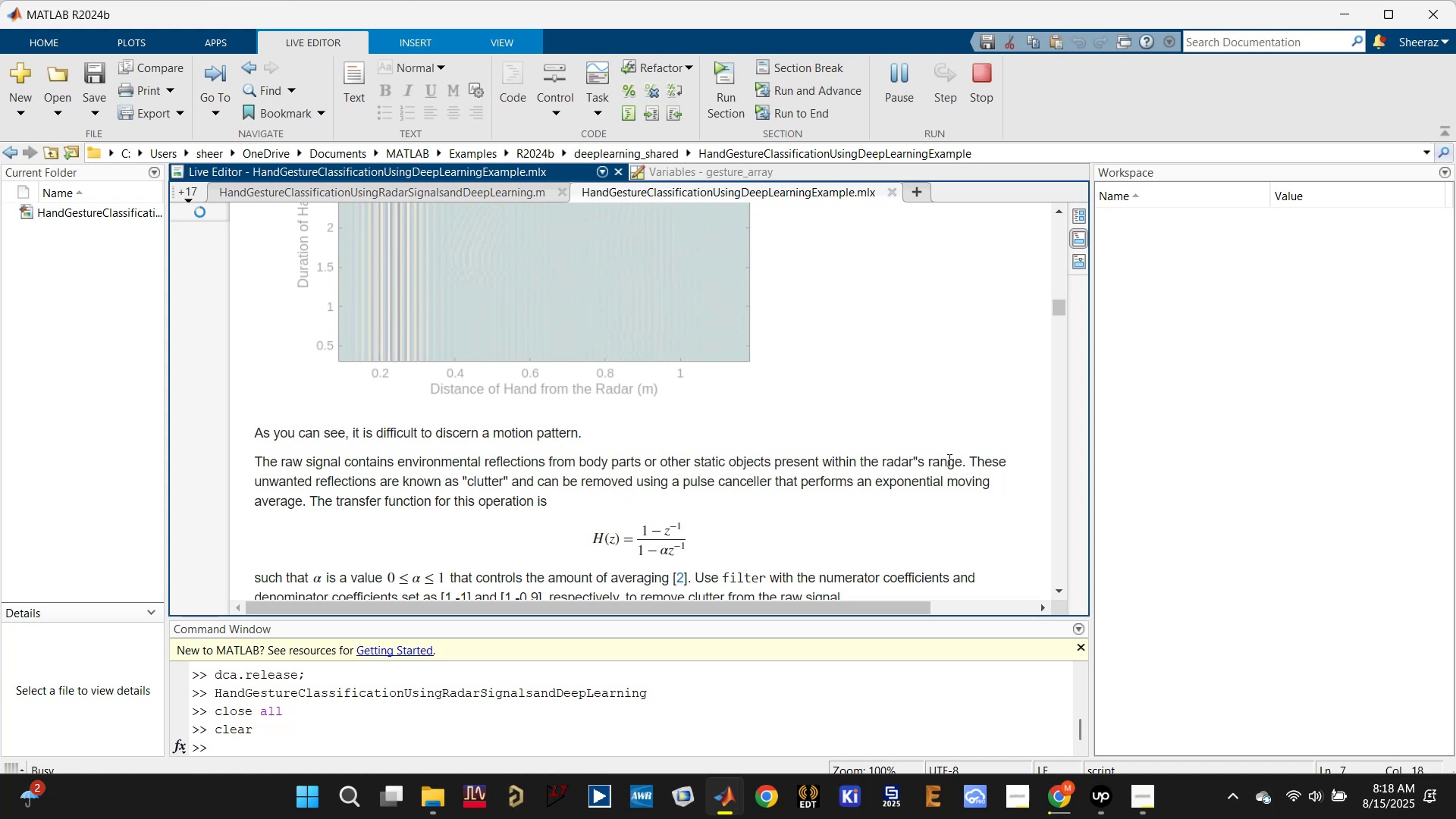 
wait(12.36)
 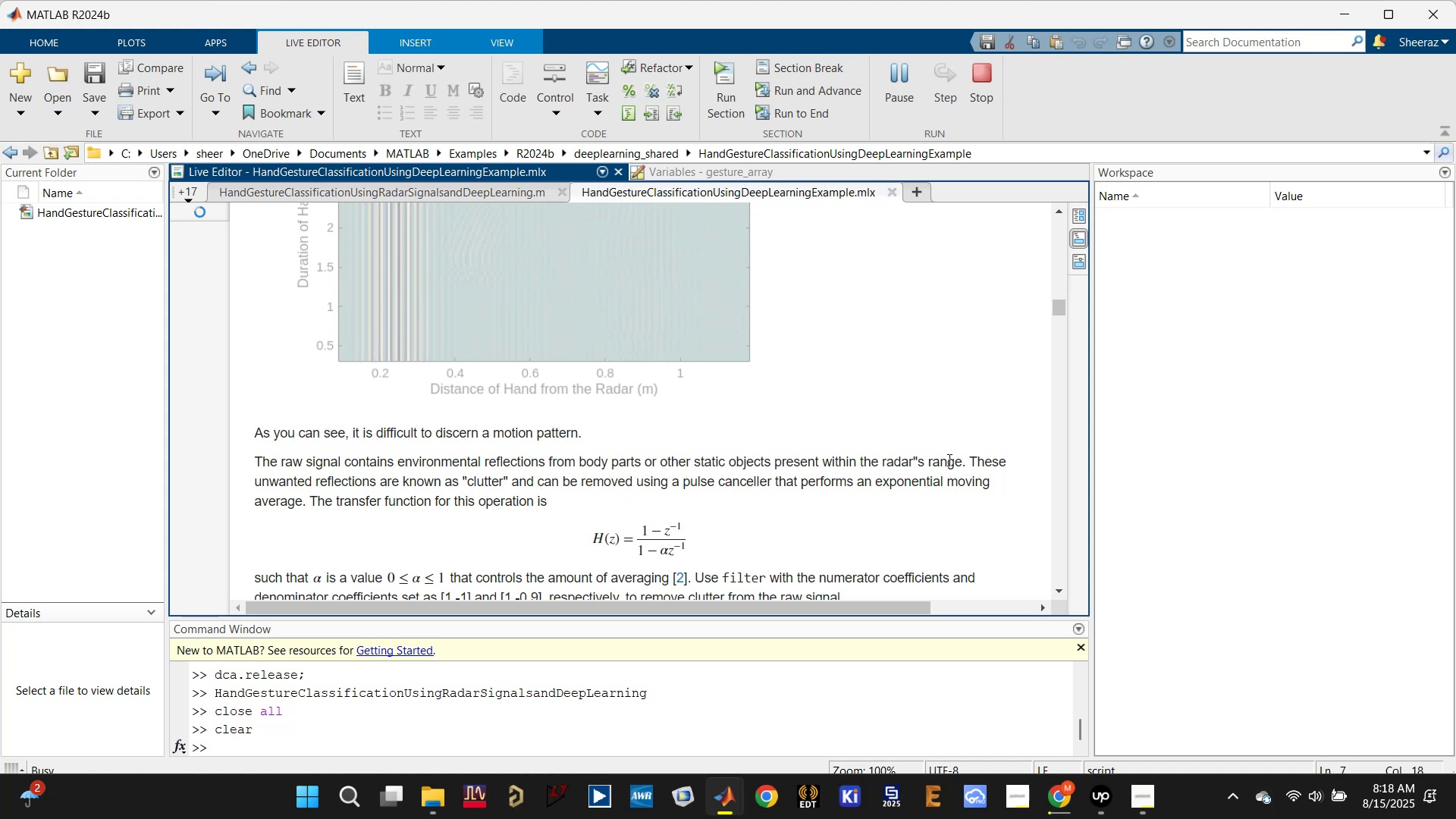 
scroll: coordinate [523, 489], scroll_direction: down, amount: 2.0
 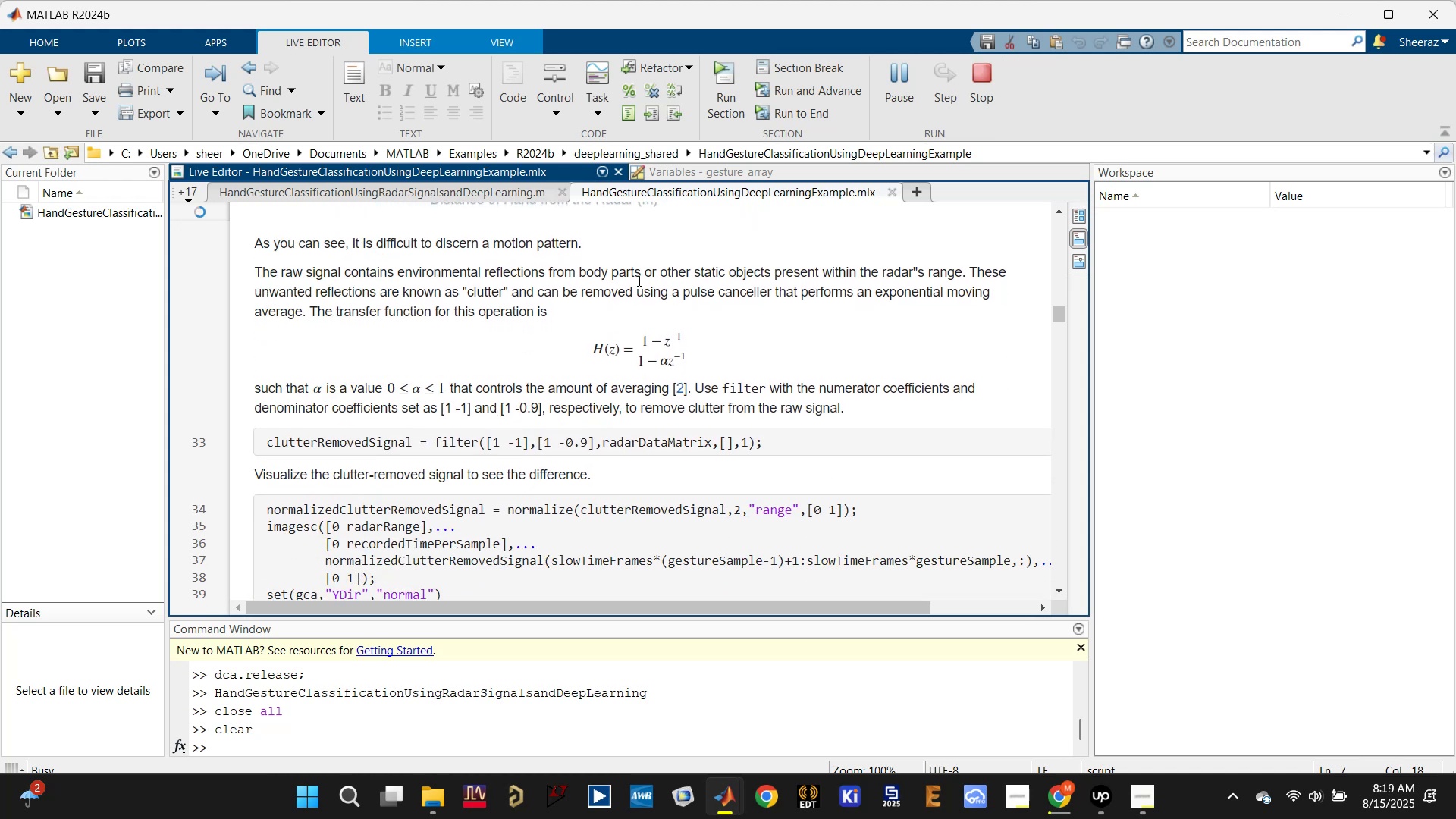 
left_click_drag(start_coordinate=[621, 287], to_coordinate=[885, 299])
 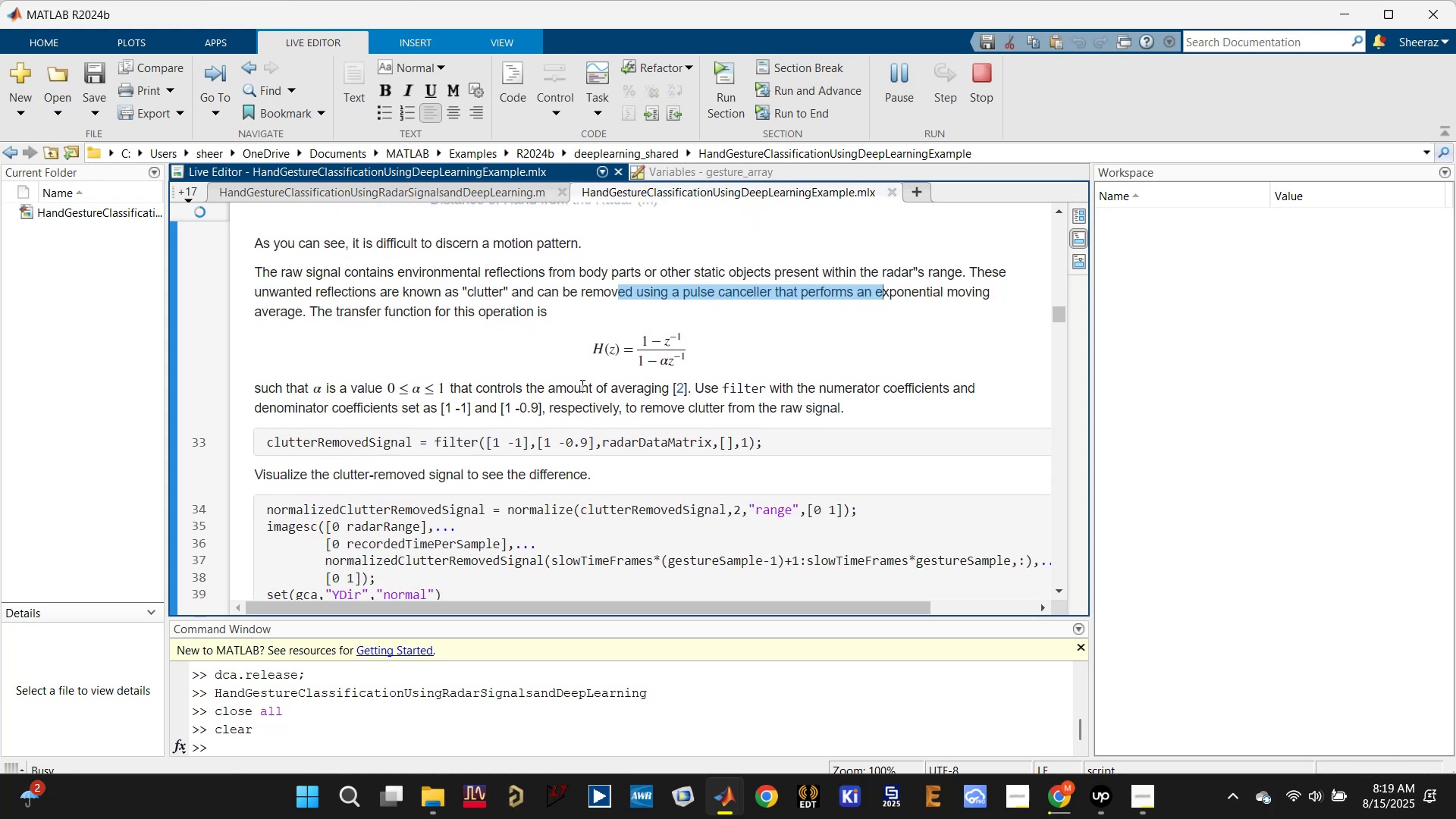 
wait(6.65)
 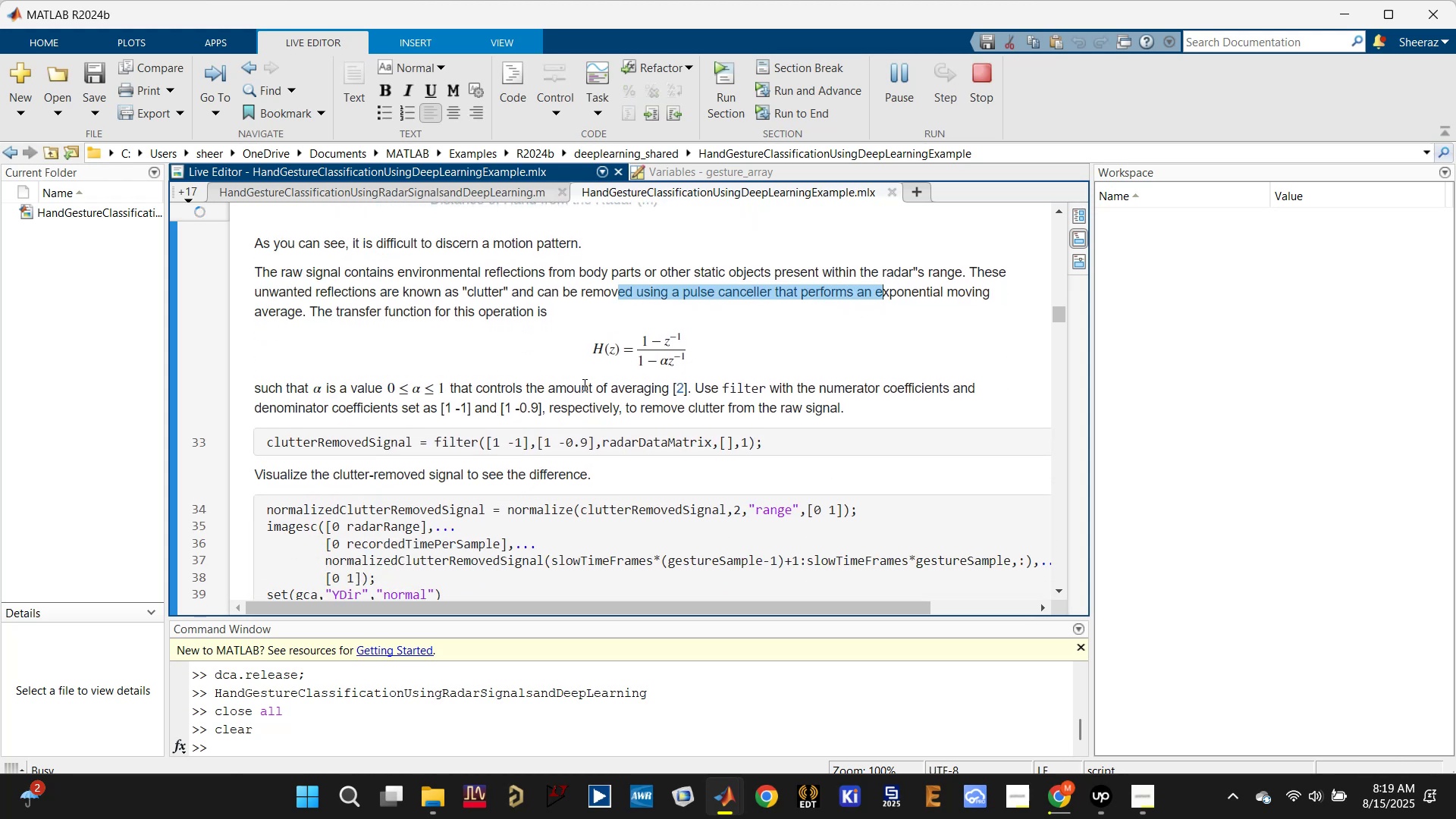 
scroll: coordinate [576, 391], scroll_direction: down, amount: 1.0
 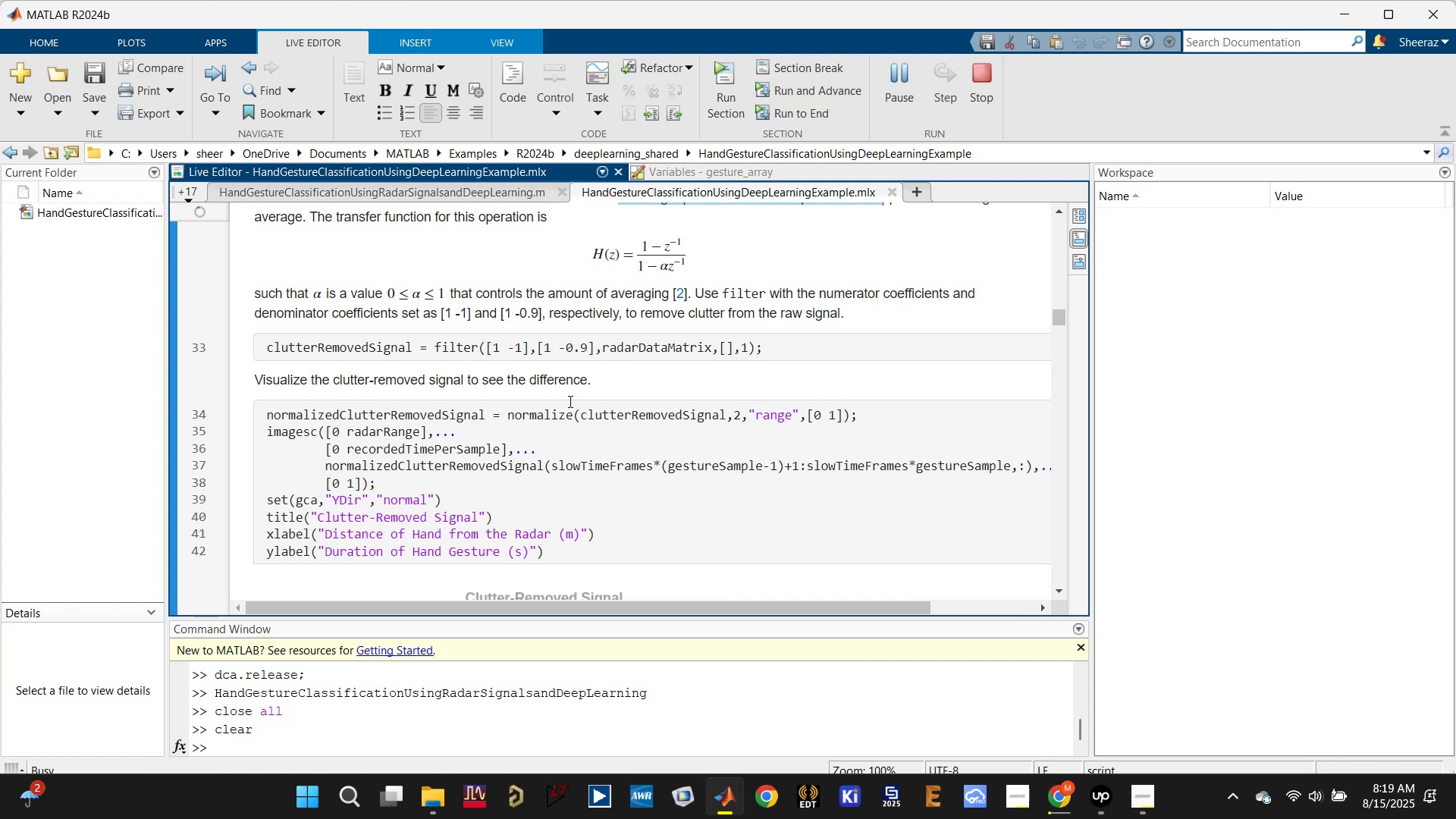 
wait(14.07)
 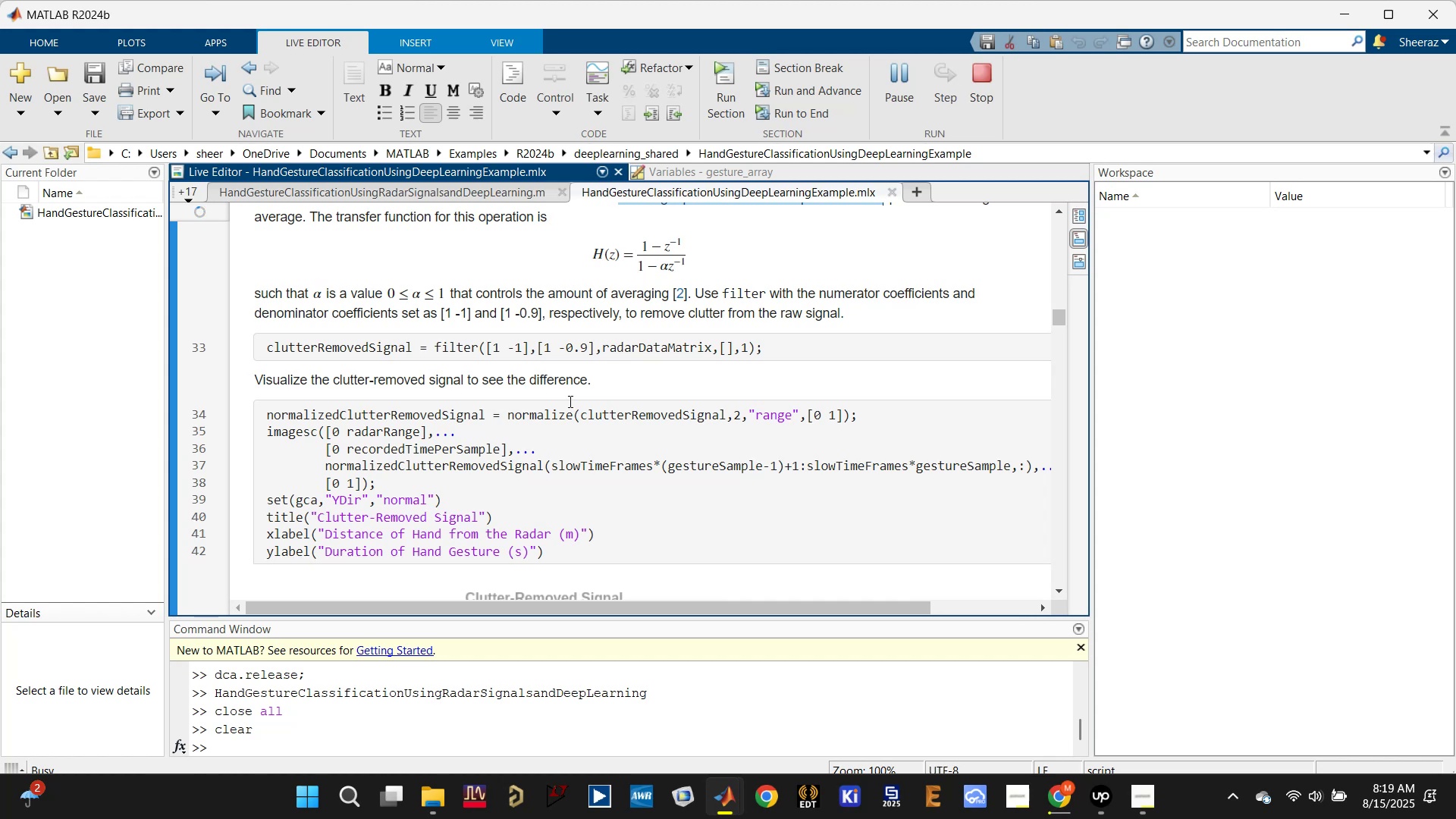 
scroll: coordinate [564, 395], scroll_direction: down, amount: 5.0
 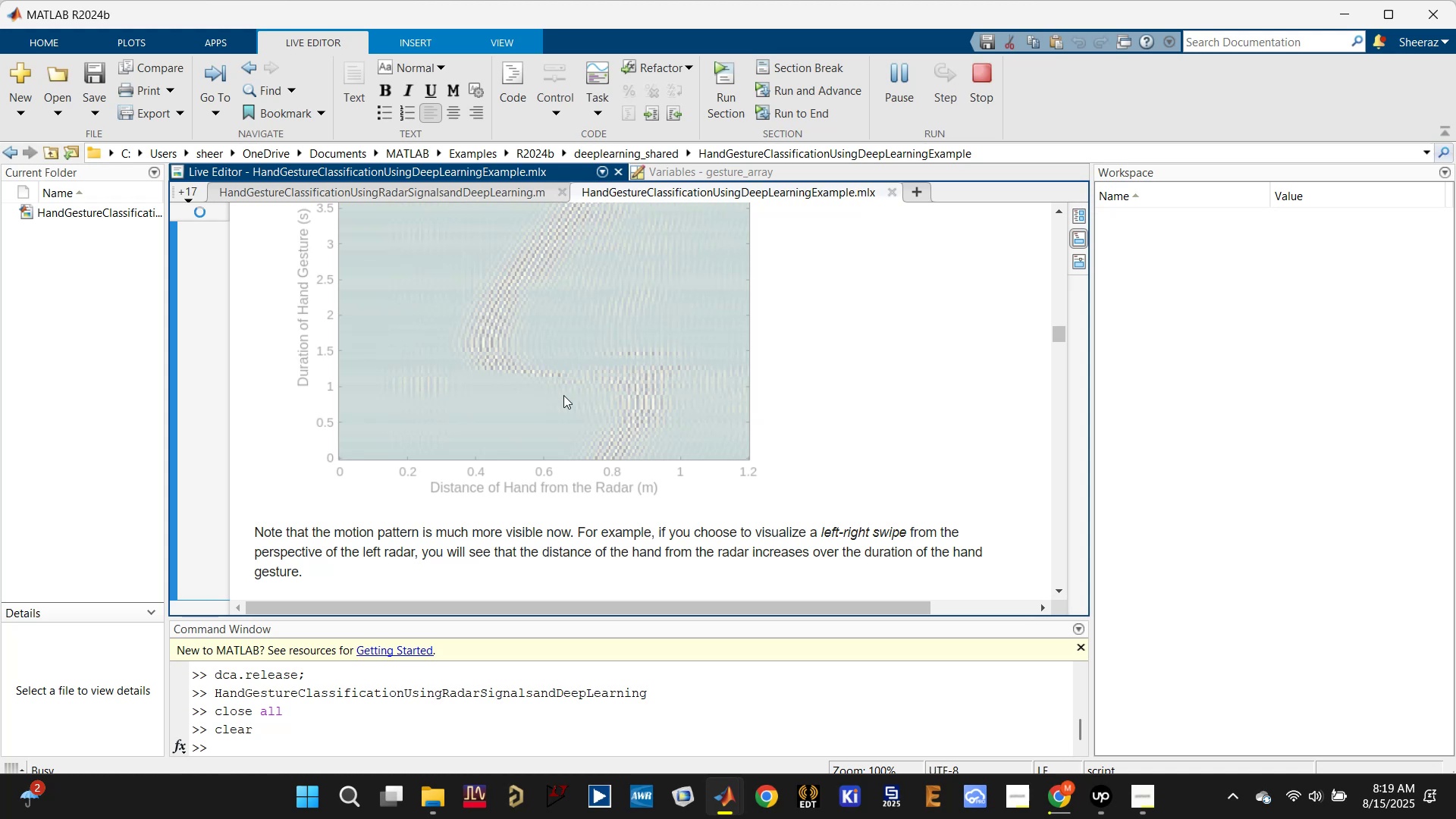 
wait(11.92)
 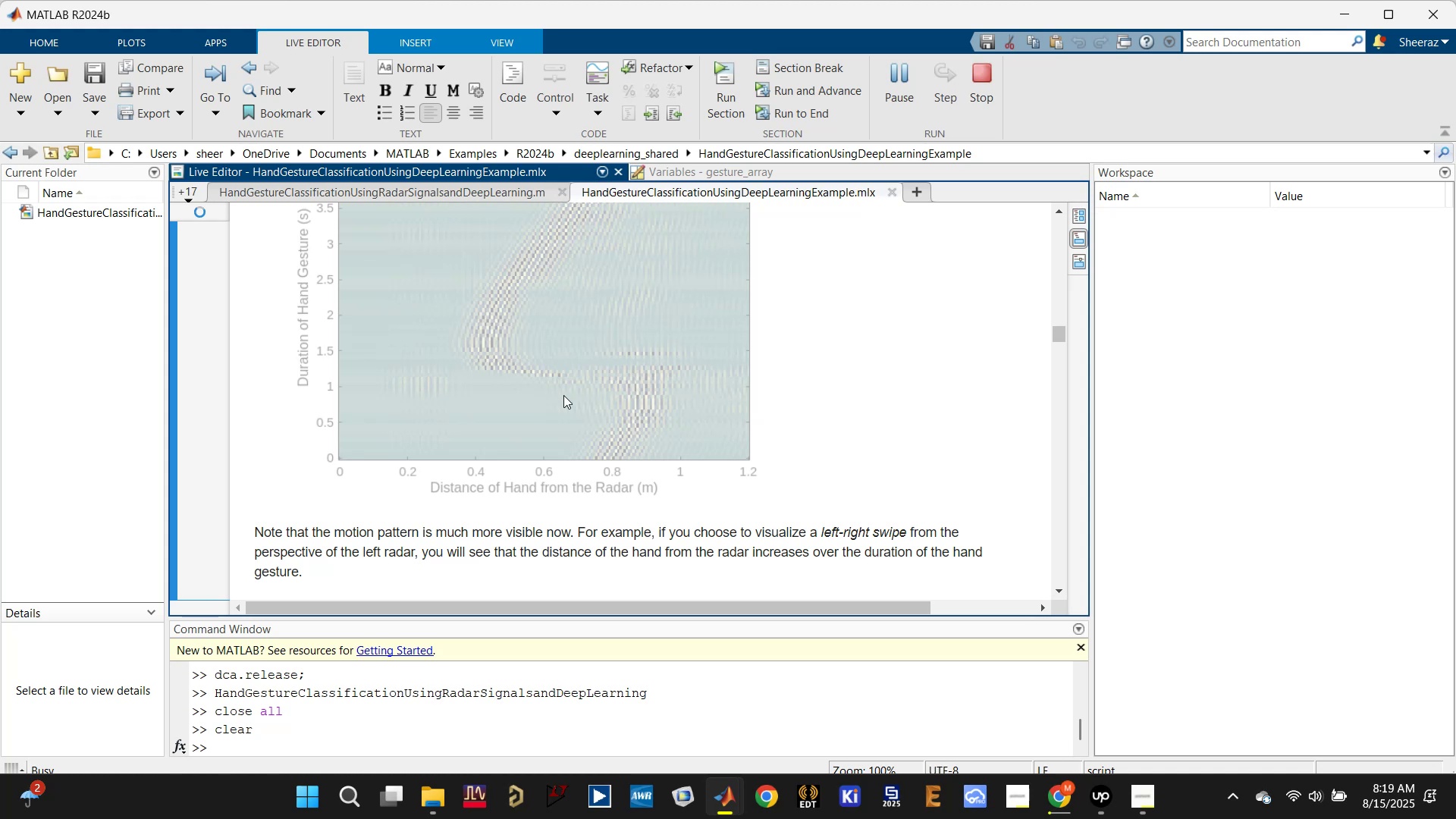 
scroll: coordinate [561, 396], scroll_direction: down, amount: 4.0
 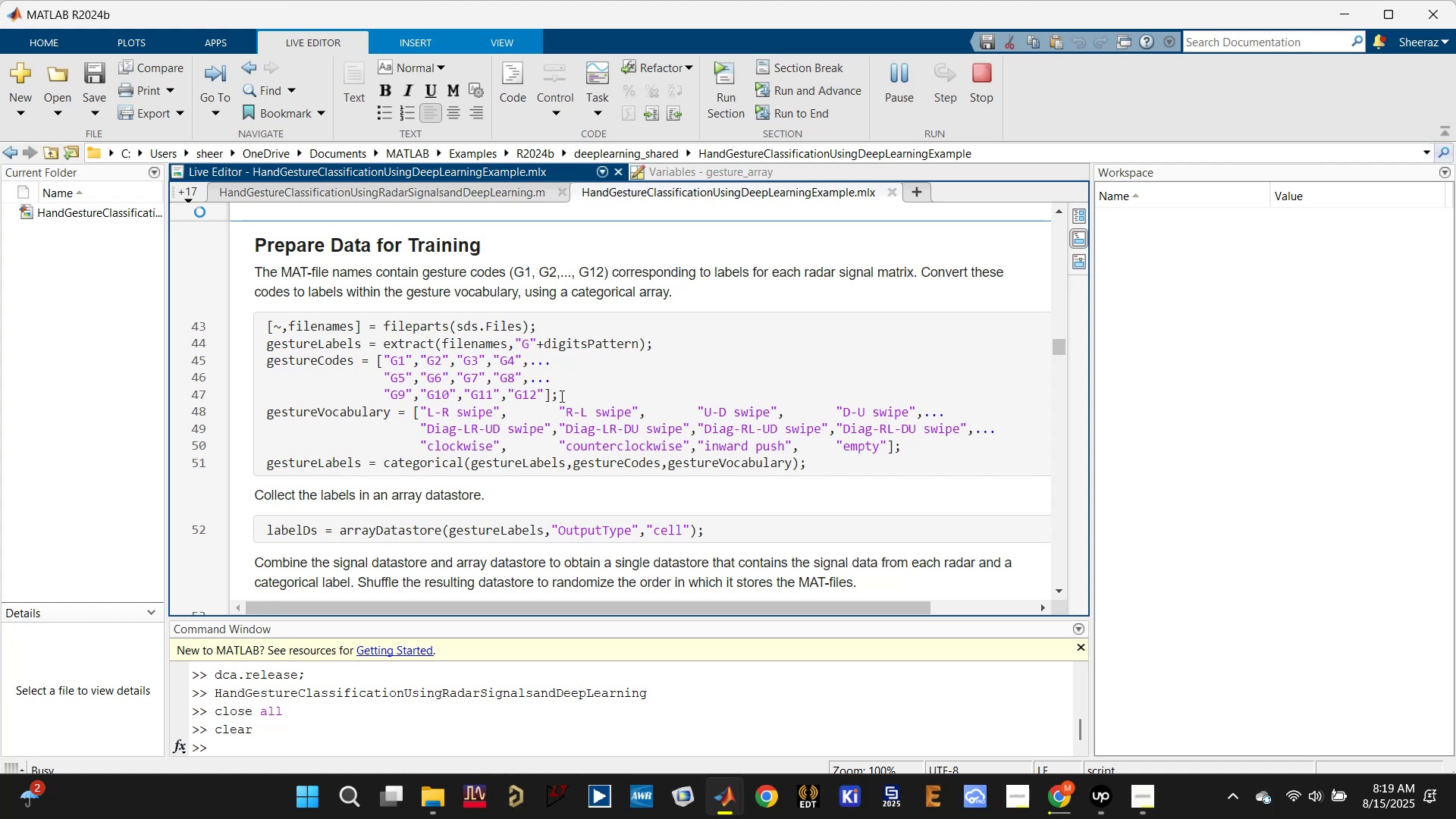 
wait(20.57)
 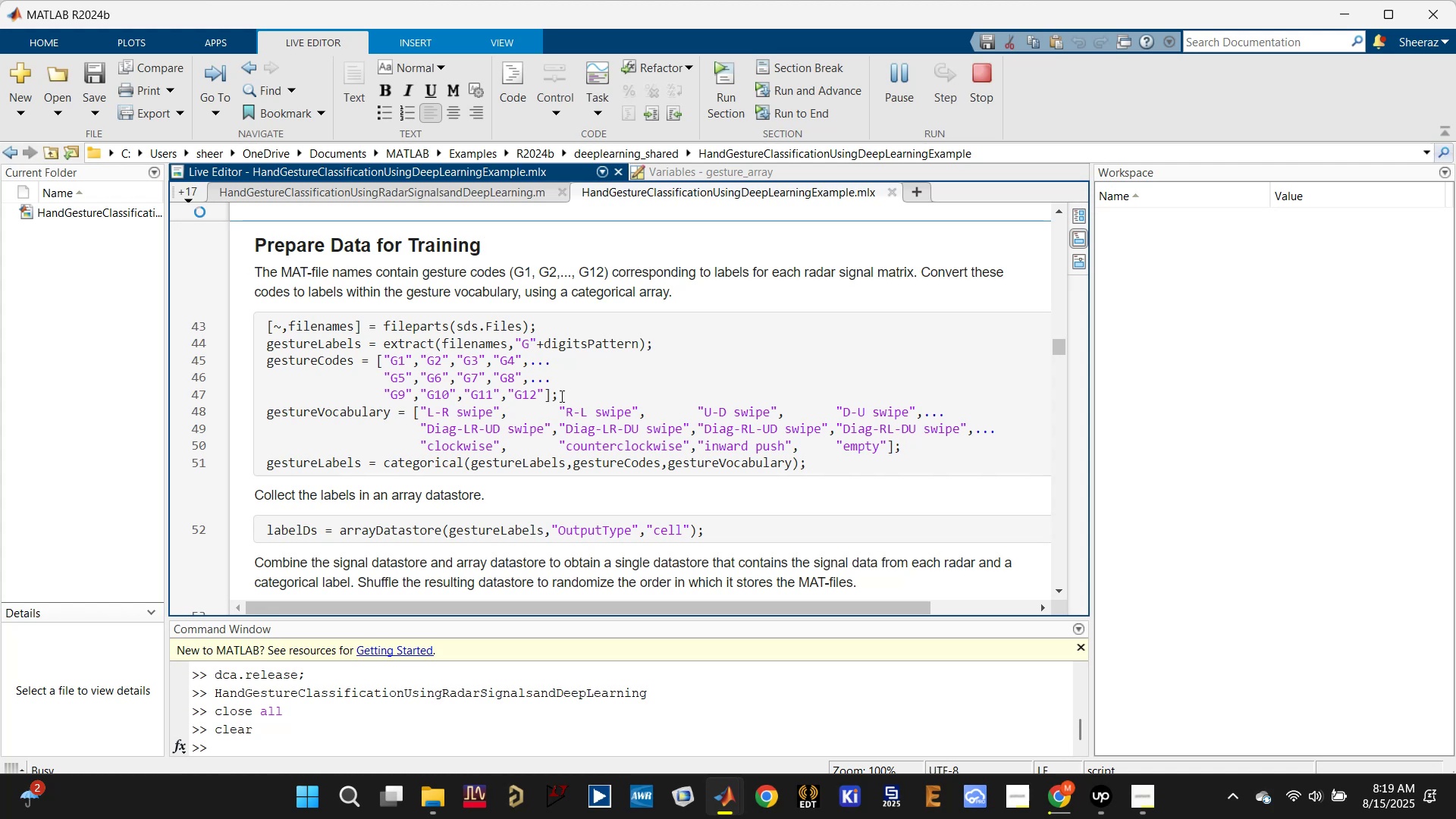 
scroll: coordinate [592, 376], scroll_direction: down, amount: 9.0
 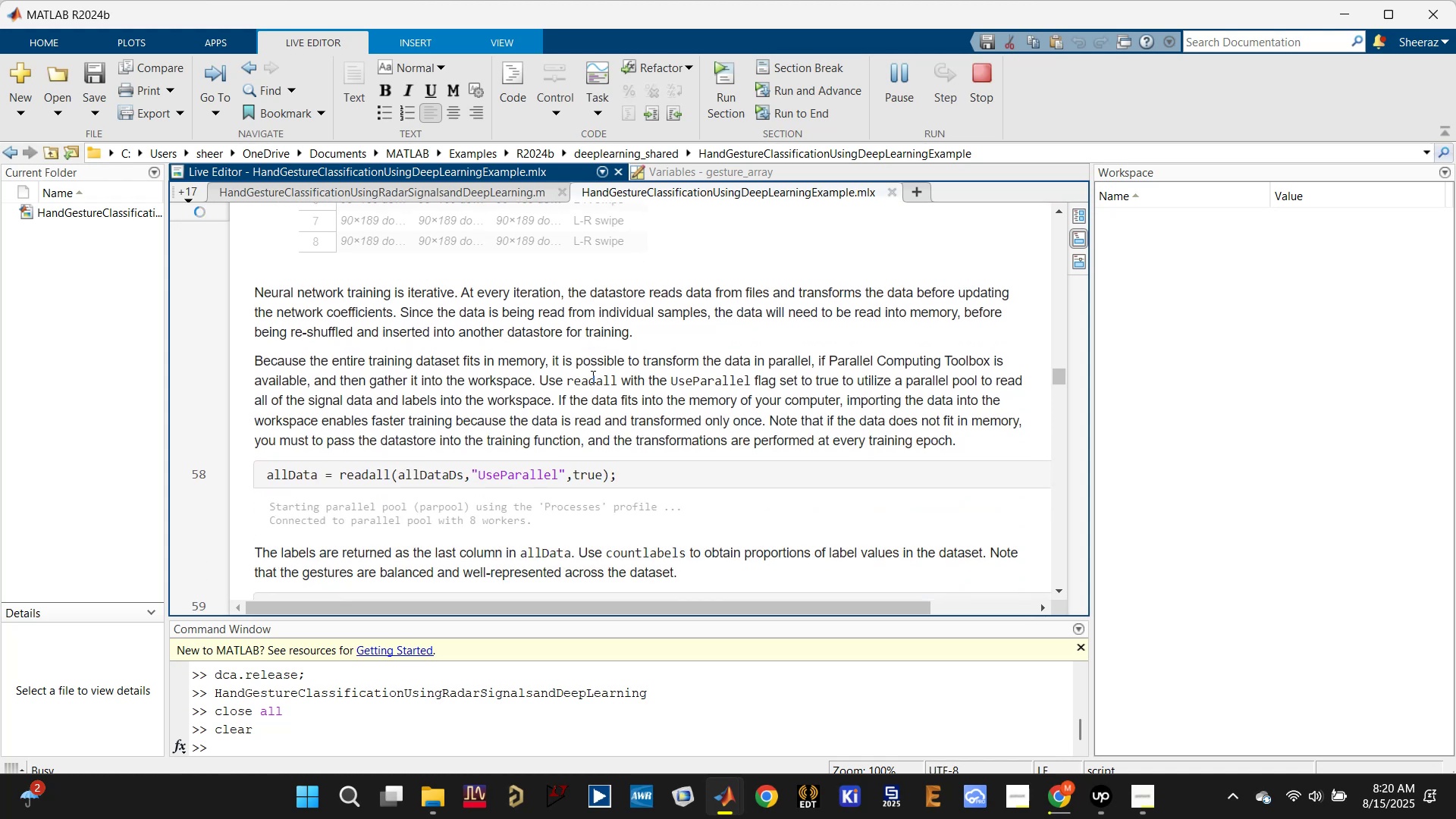 
scroll: coordinate [592, 376], scroll_direction: down, amount: 2.0
 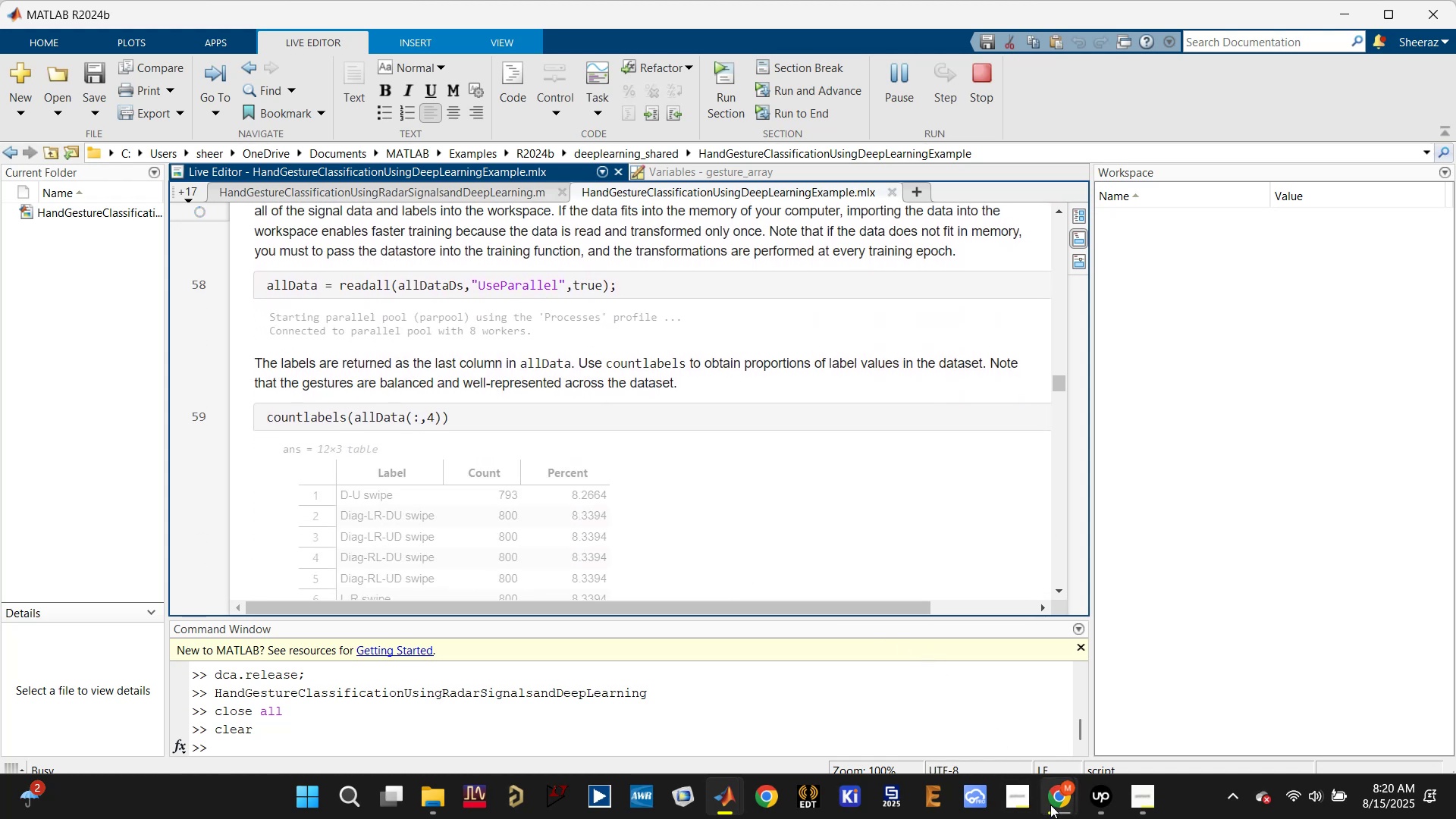 
left_click([927, 676])
 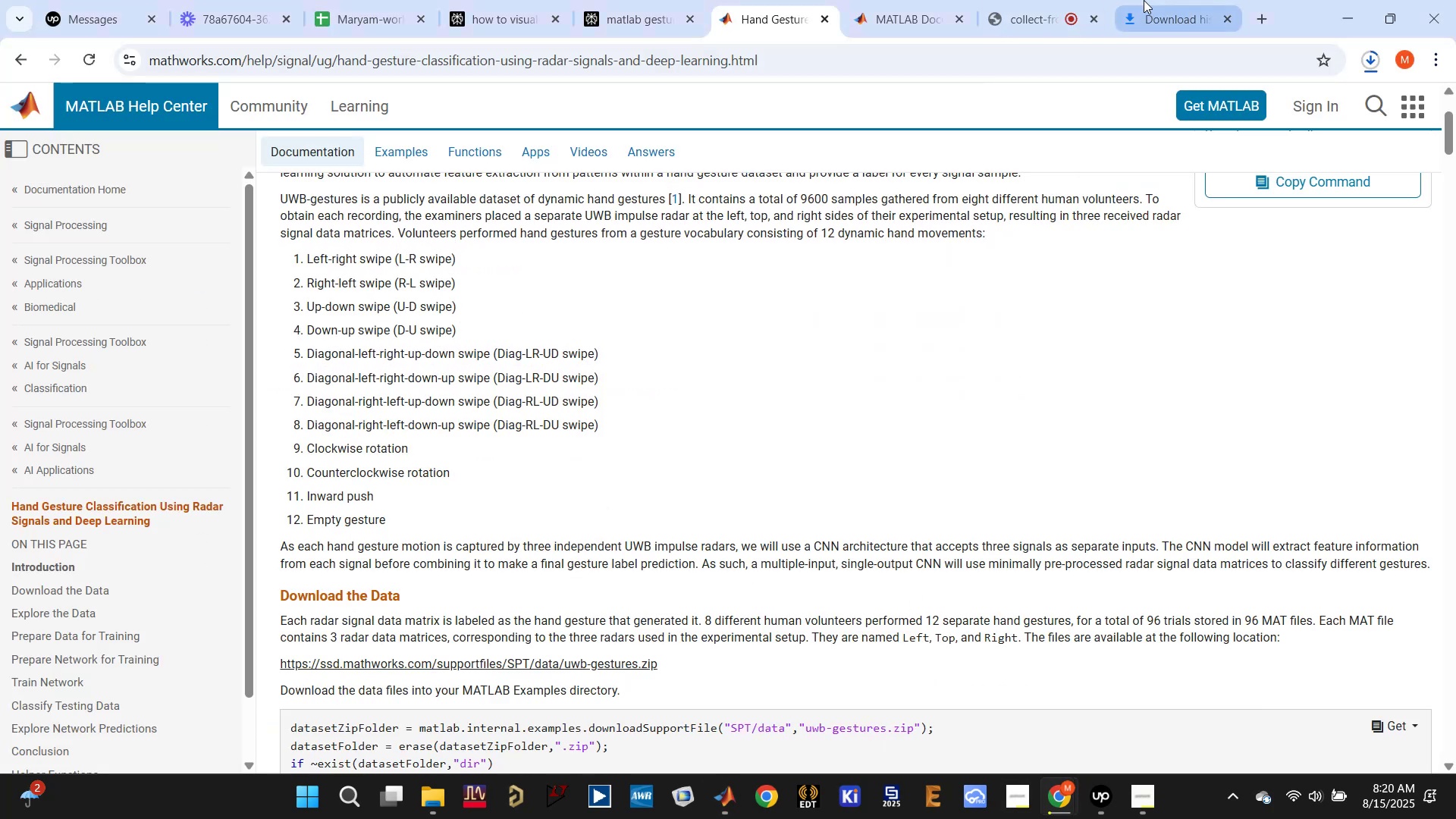 
left_click([1144, 0])
 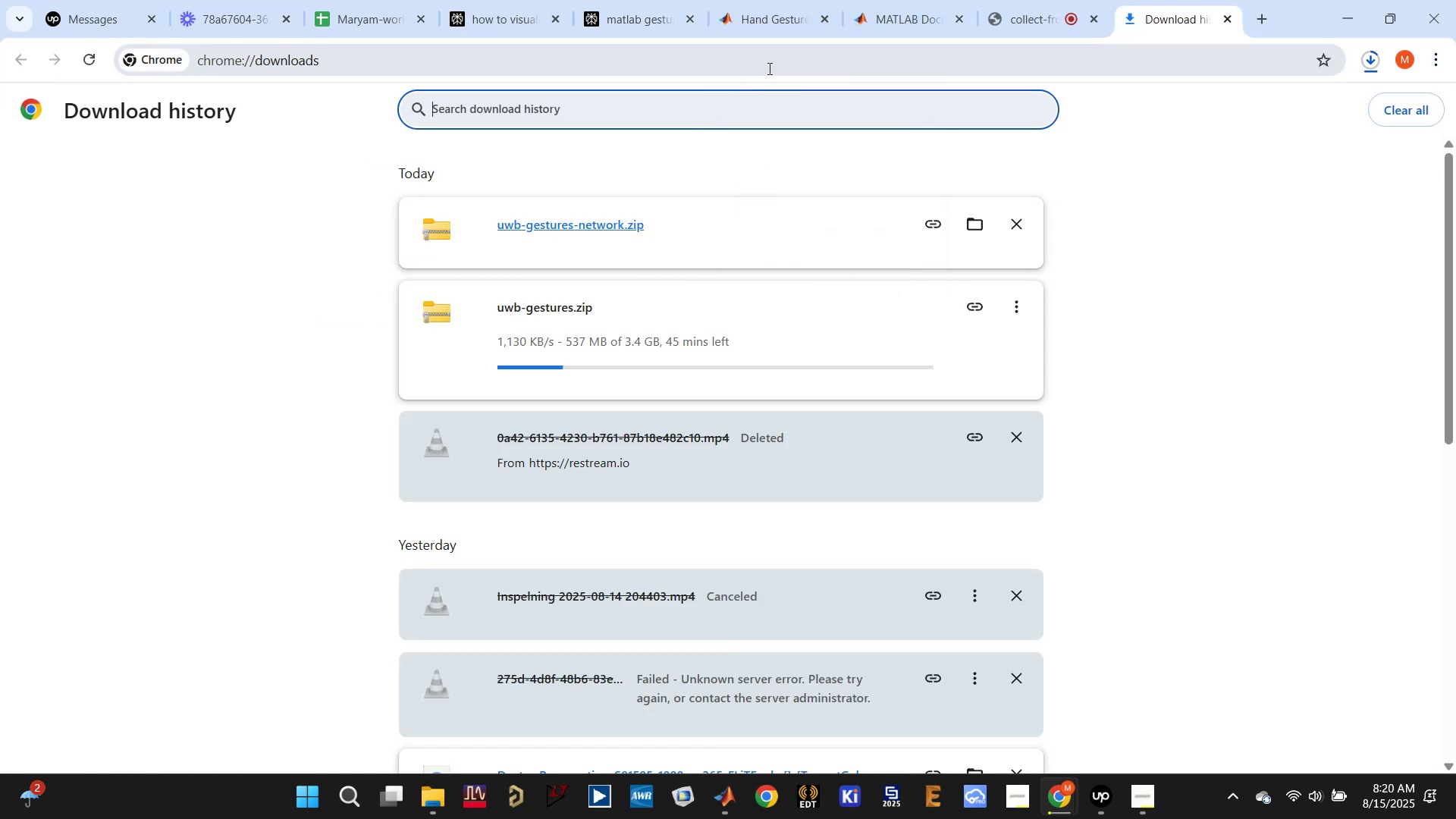 
left_click([765, 15])
 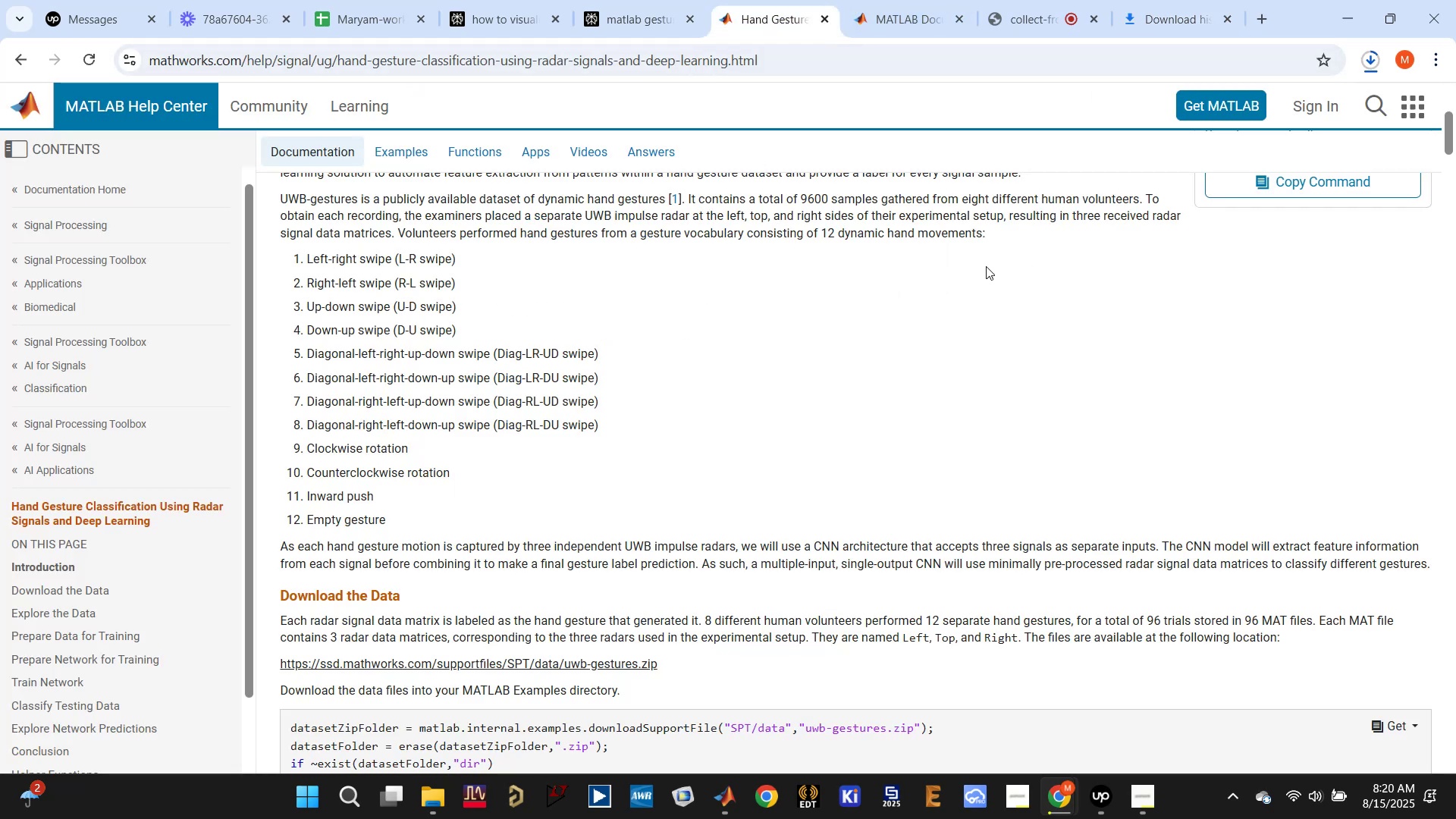 
scroll: coordinate [963, 271], scroll_direction: down, amount: 2.0
 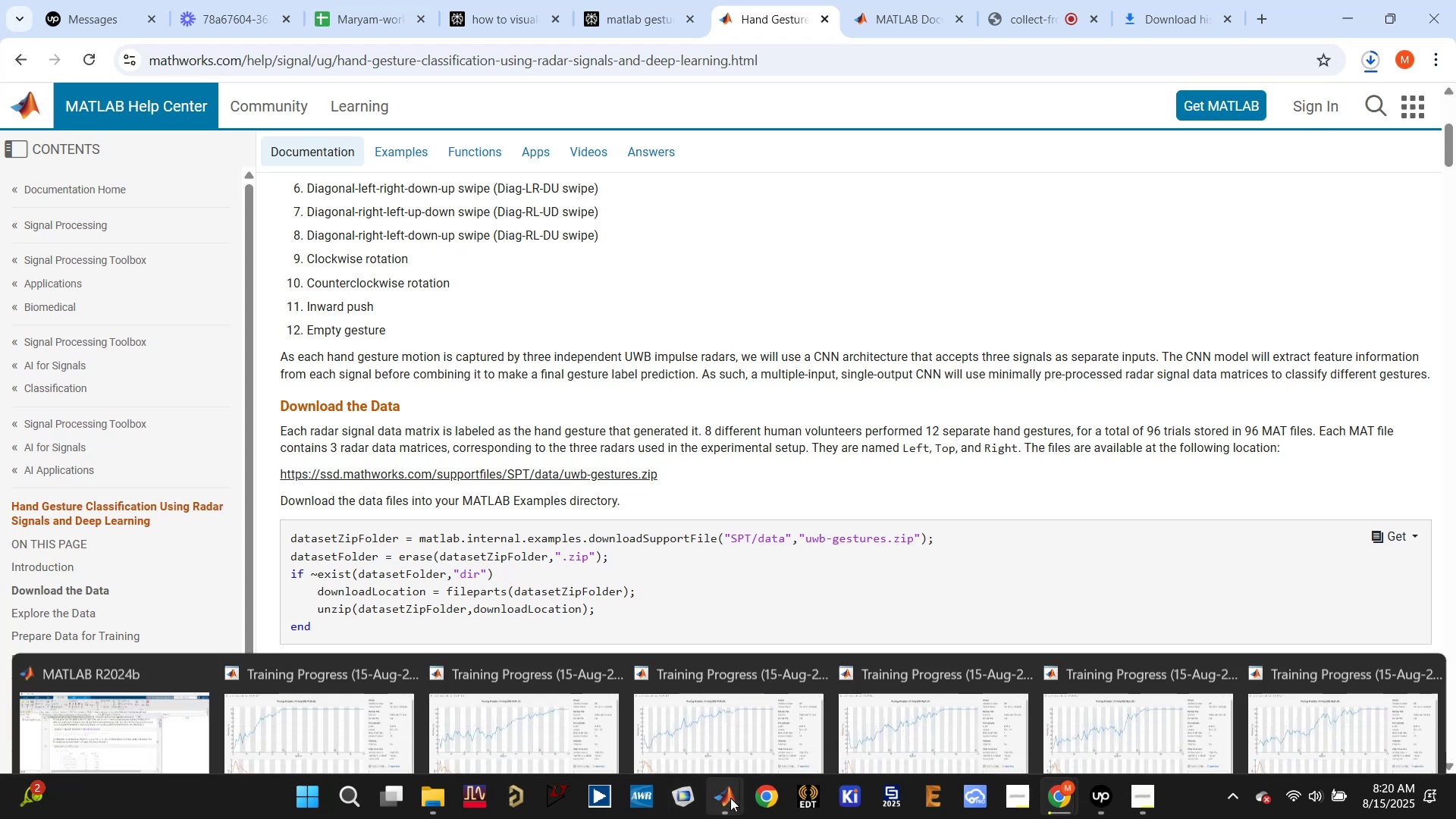 
left_click([118, 714])
 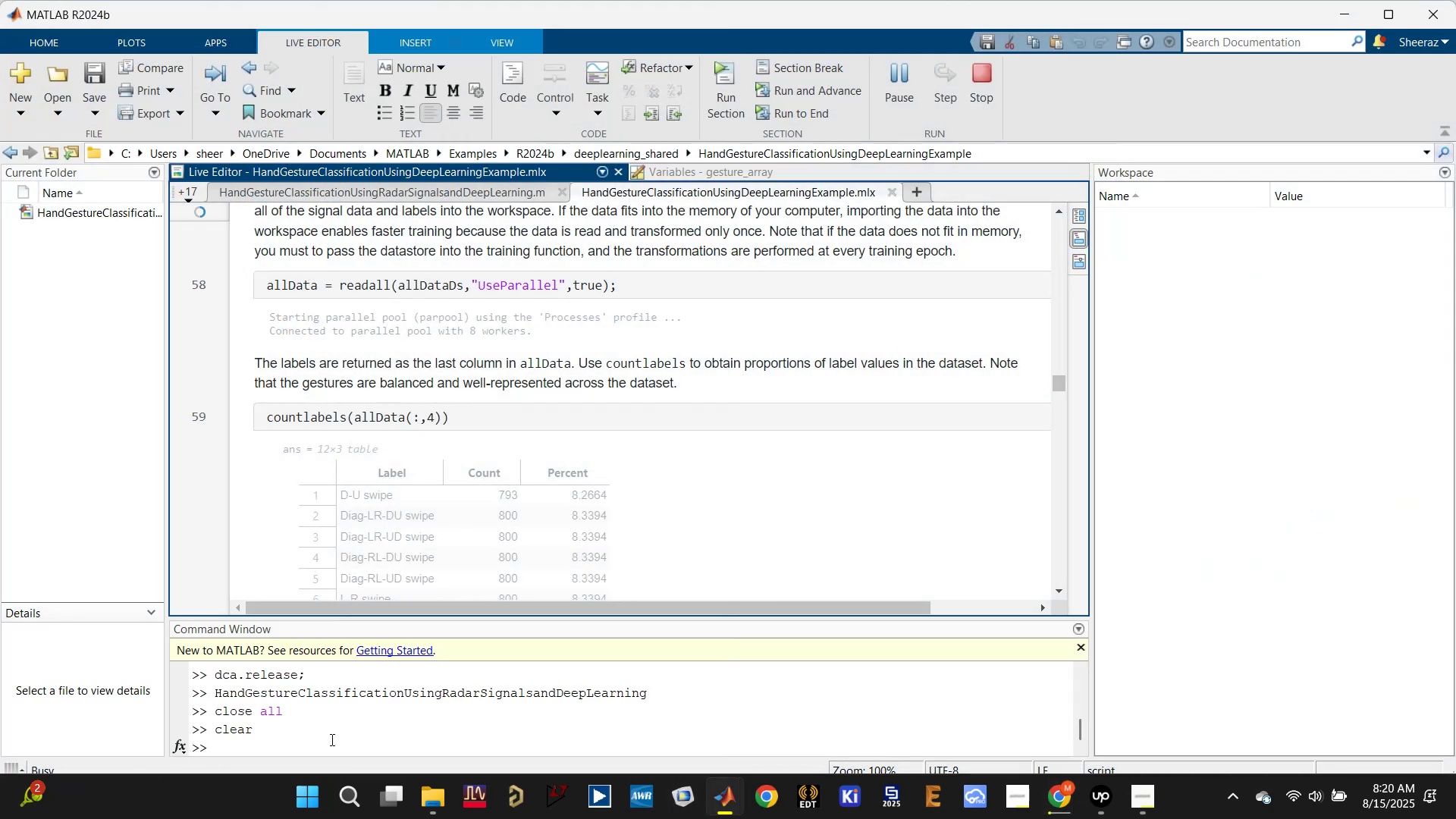 
left_click([331, 739])
 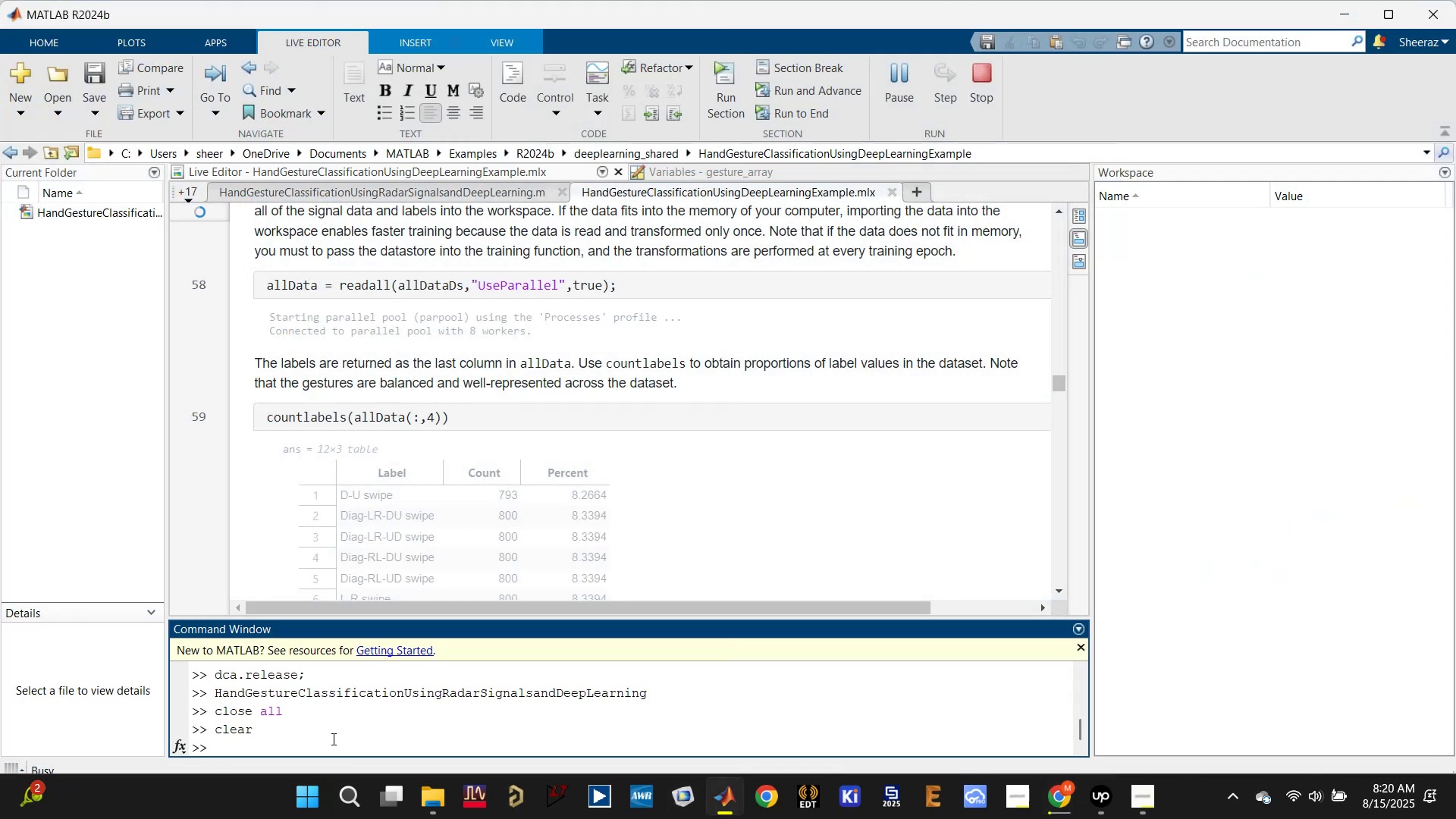 
type(close all)
 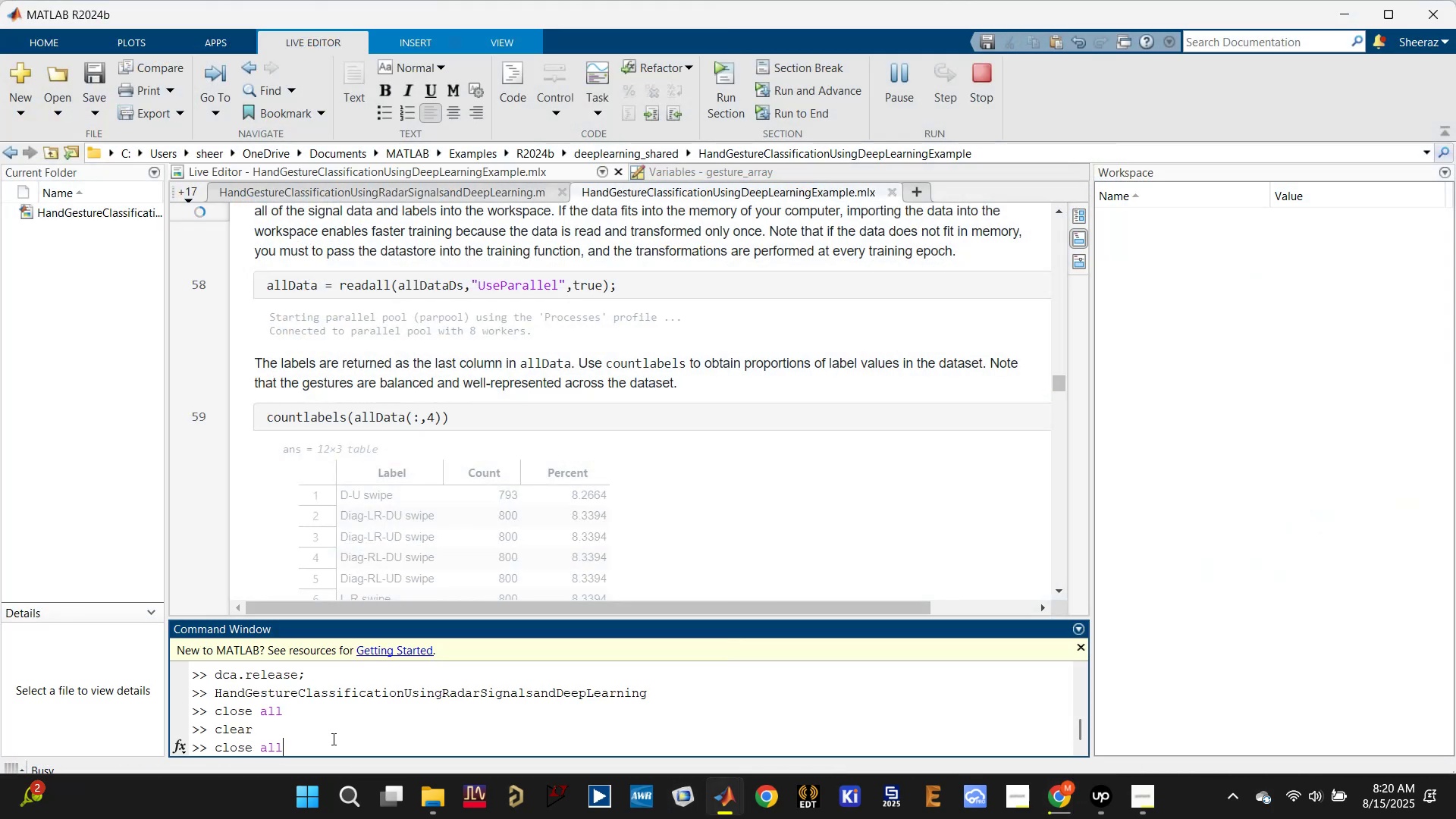 
key(Enter)
 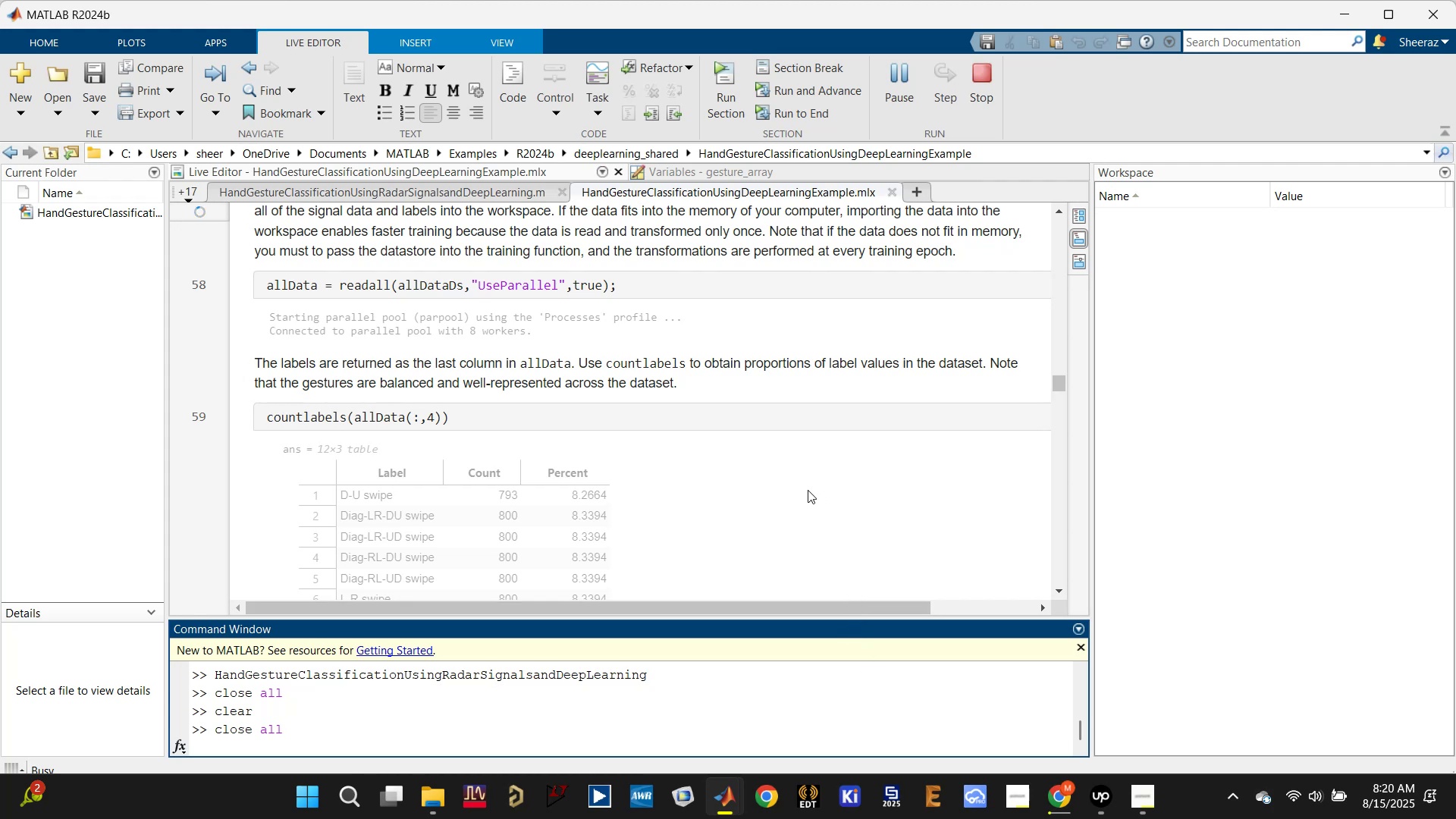 
wait(15.77)
 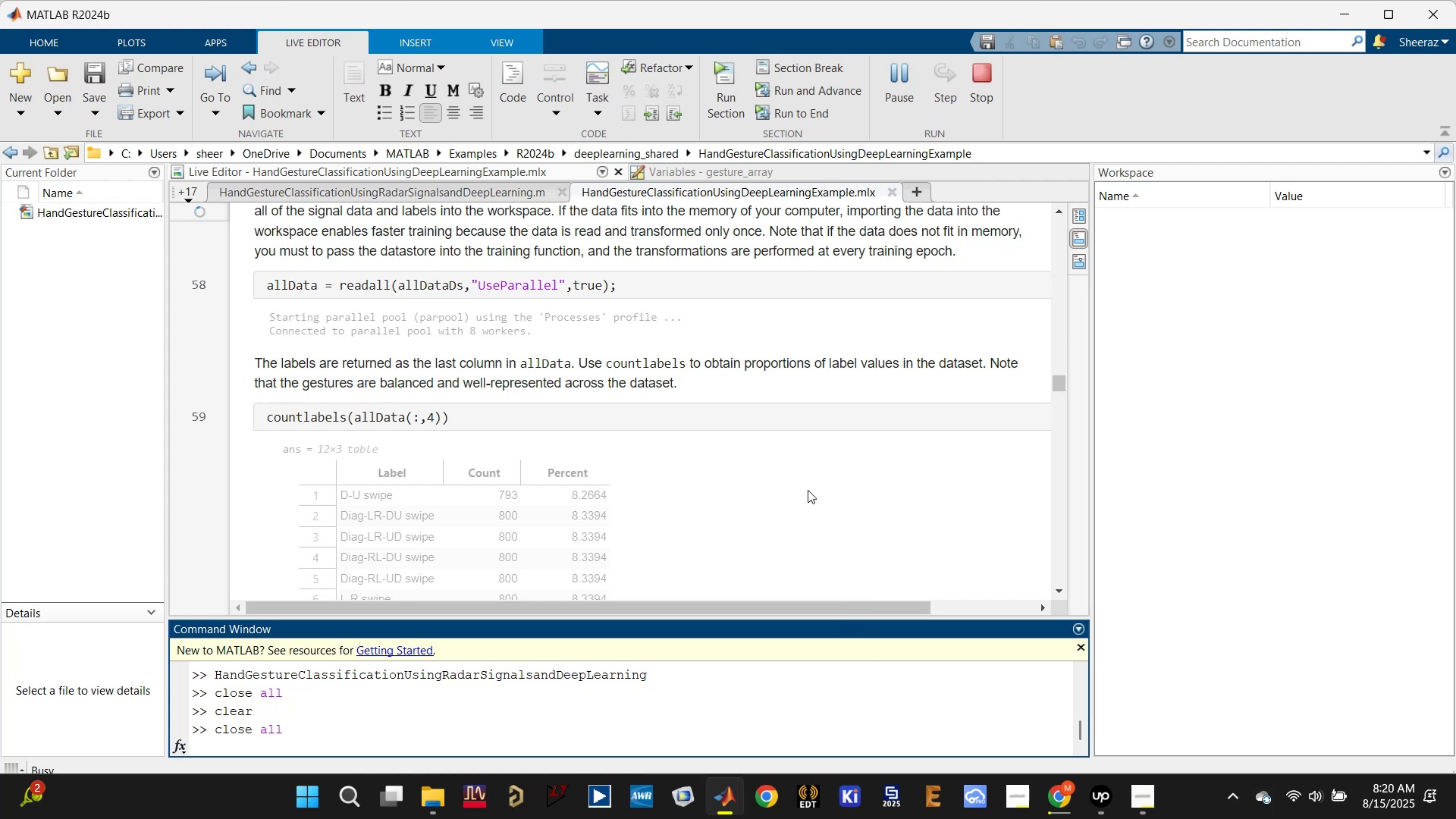 
scroll: coordinate [802, 494], scroll_direction: down, amount: 4.0
 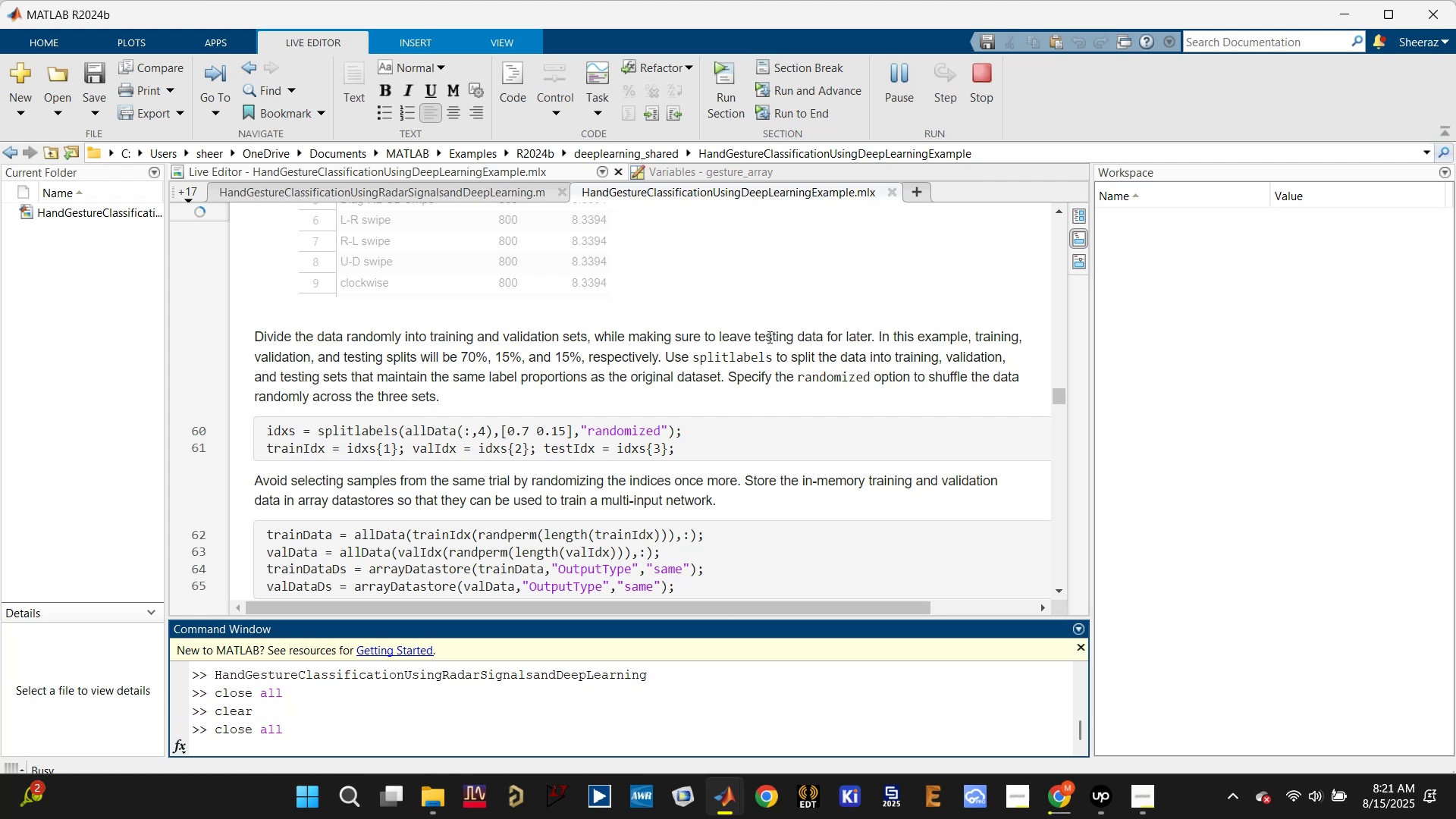 
wait(18.73)
 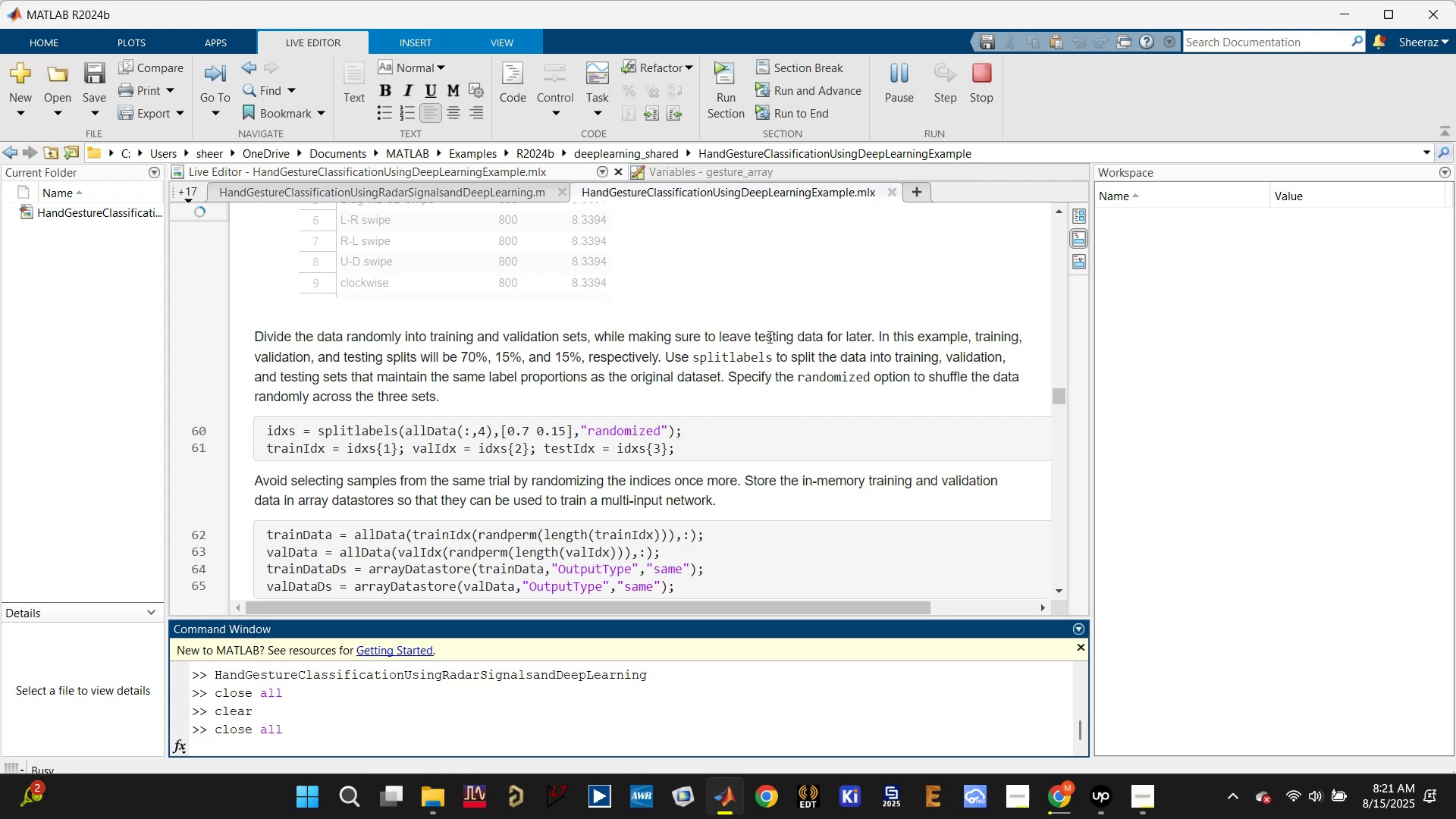 
scroll: coordinate [768, 337], scroll_direction: down, amount: 1.0
 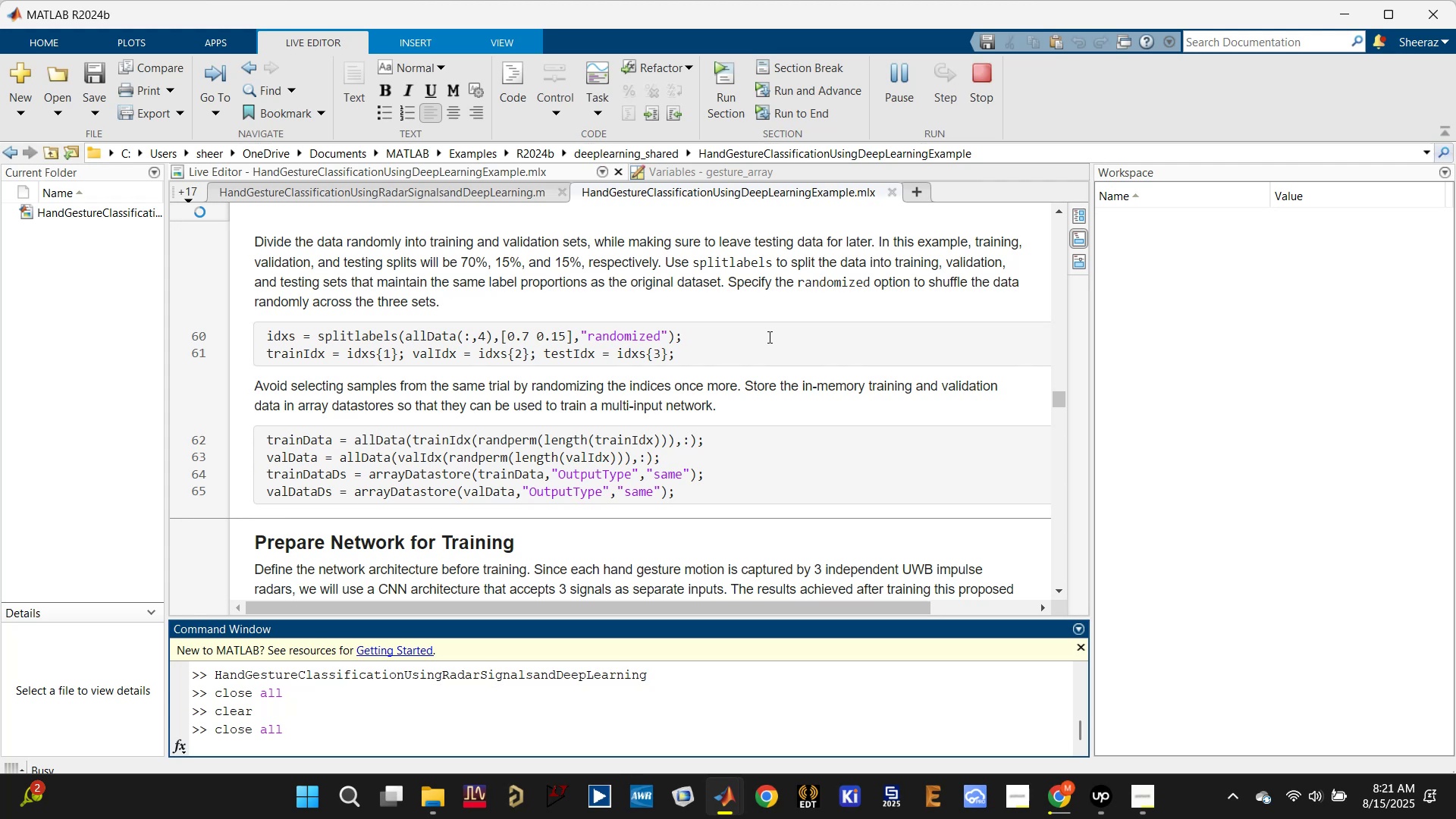 
wait(6.93)
 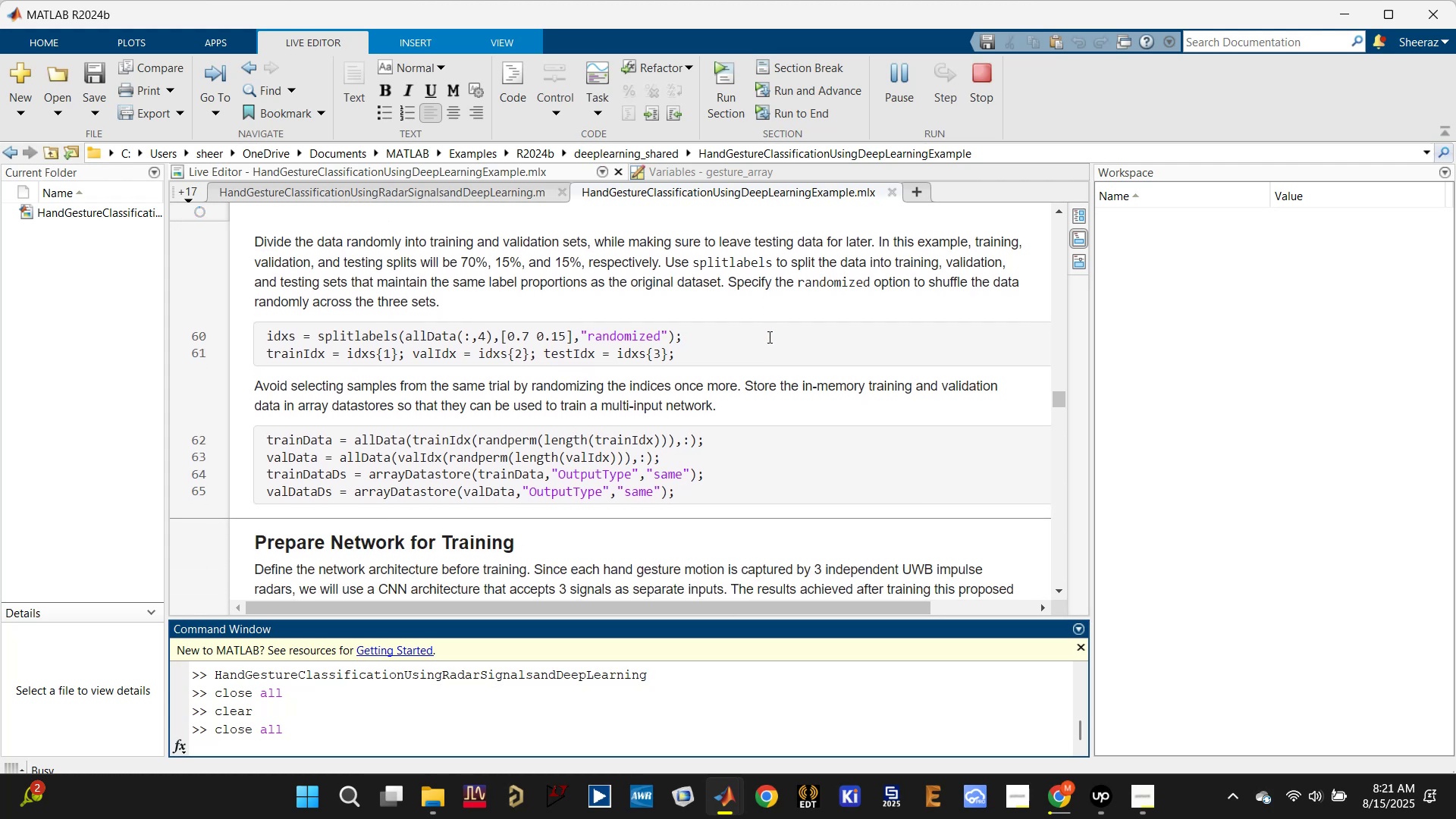 
scroll: coordinate [768, 336], scroll_direction: down, amount: 4.0
 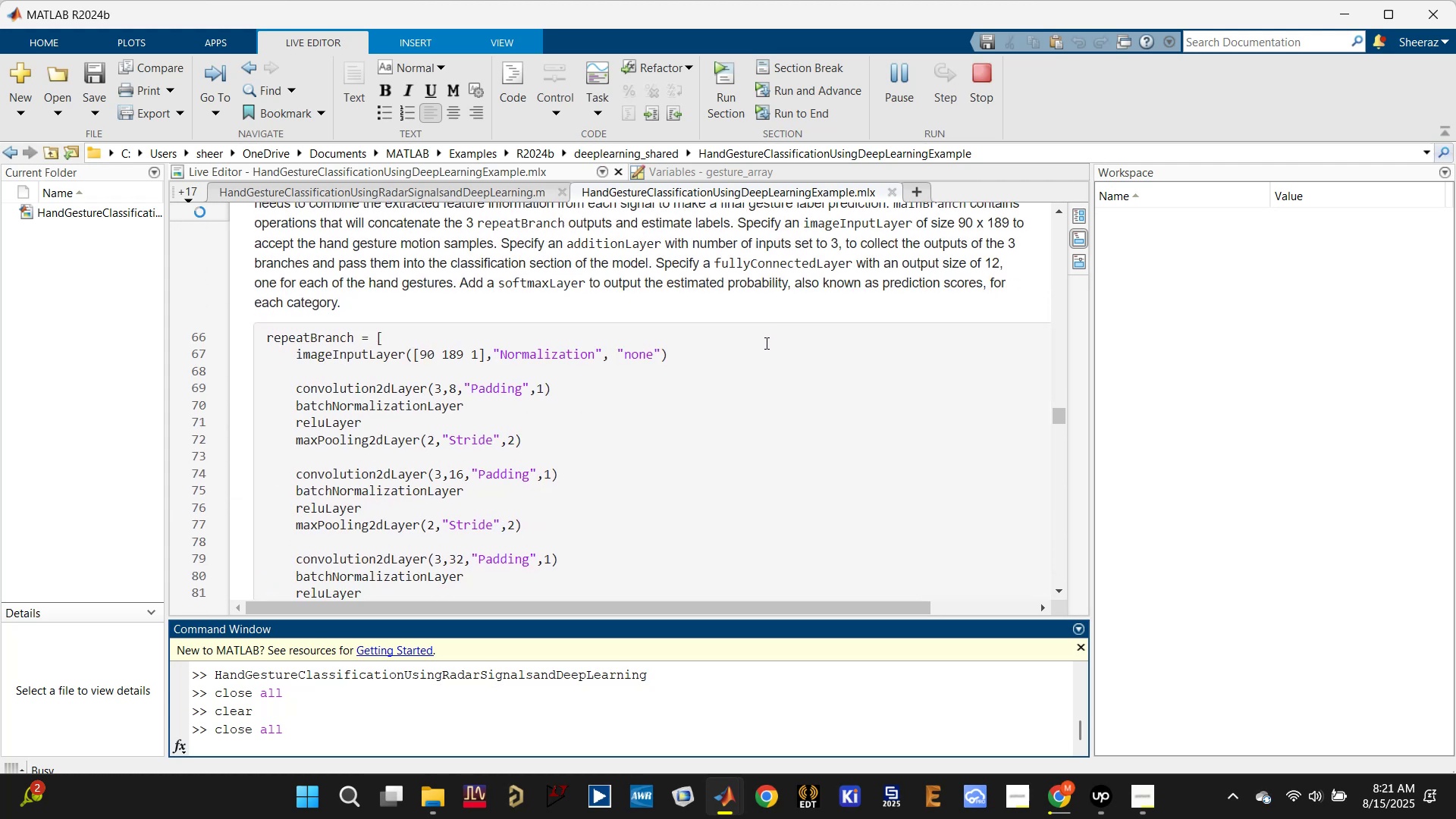 
scroll: coordinate [765, 343], scroll_direction: none, amount: 0.0
 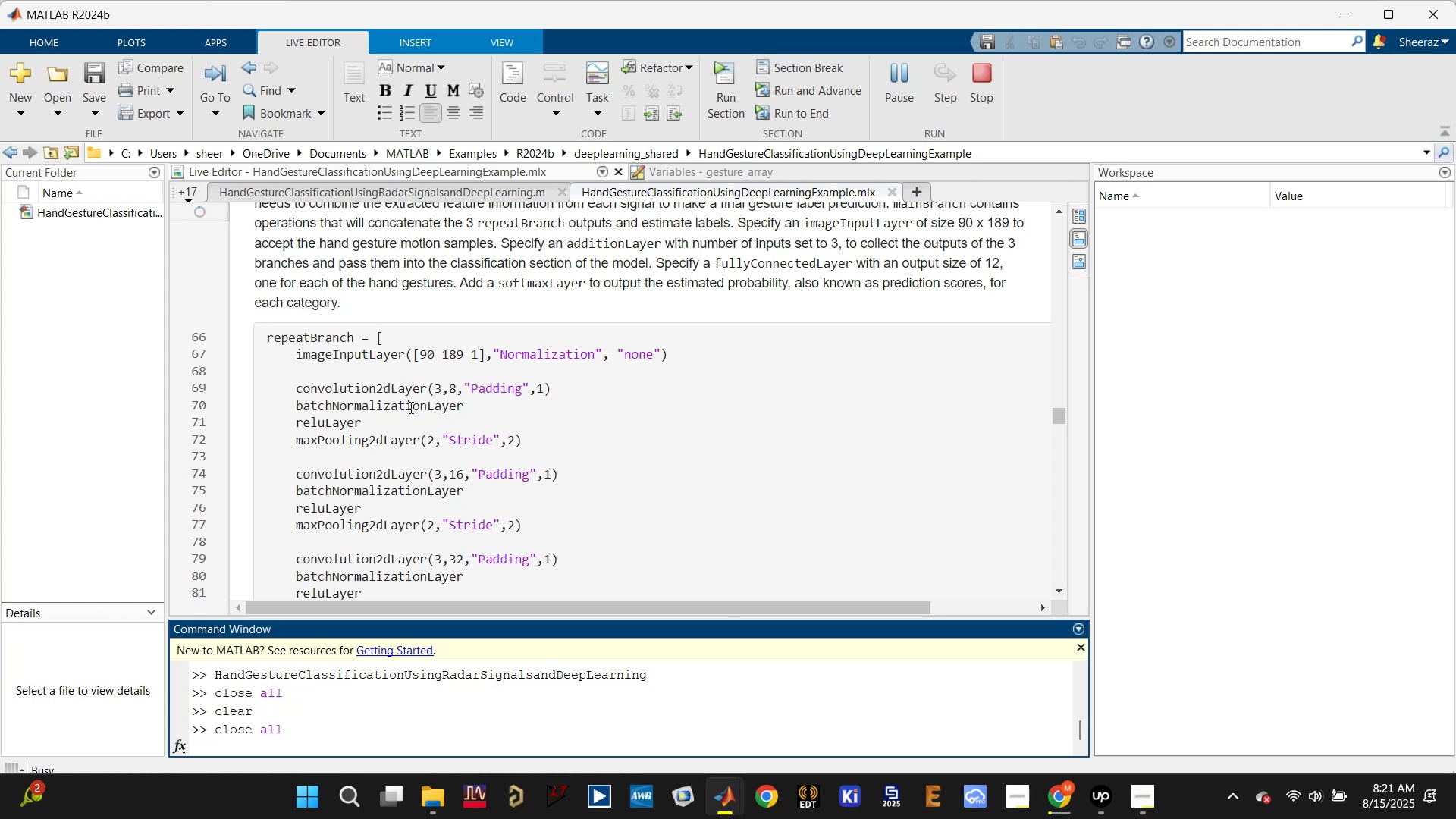 
wait(11.54)
 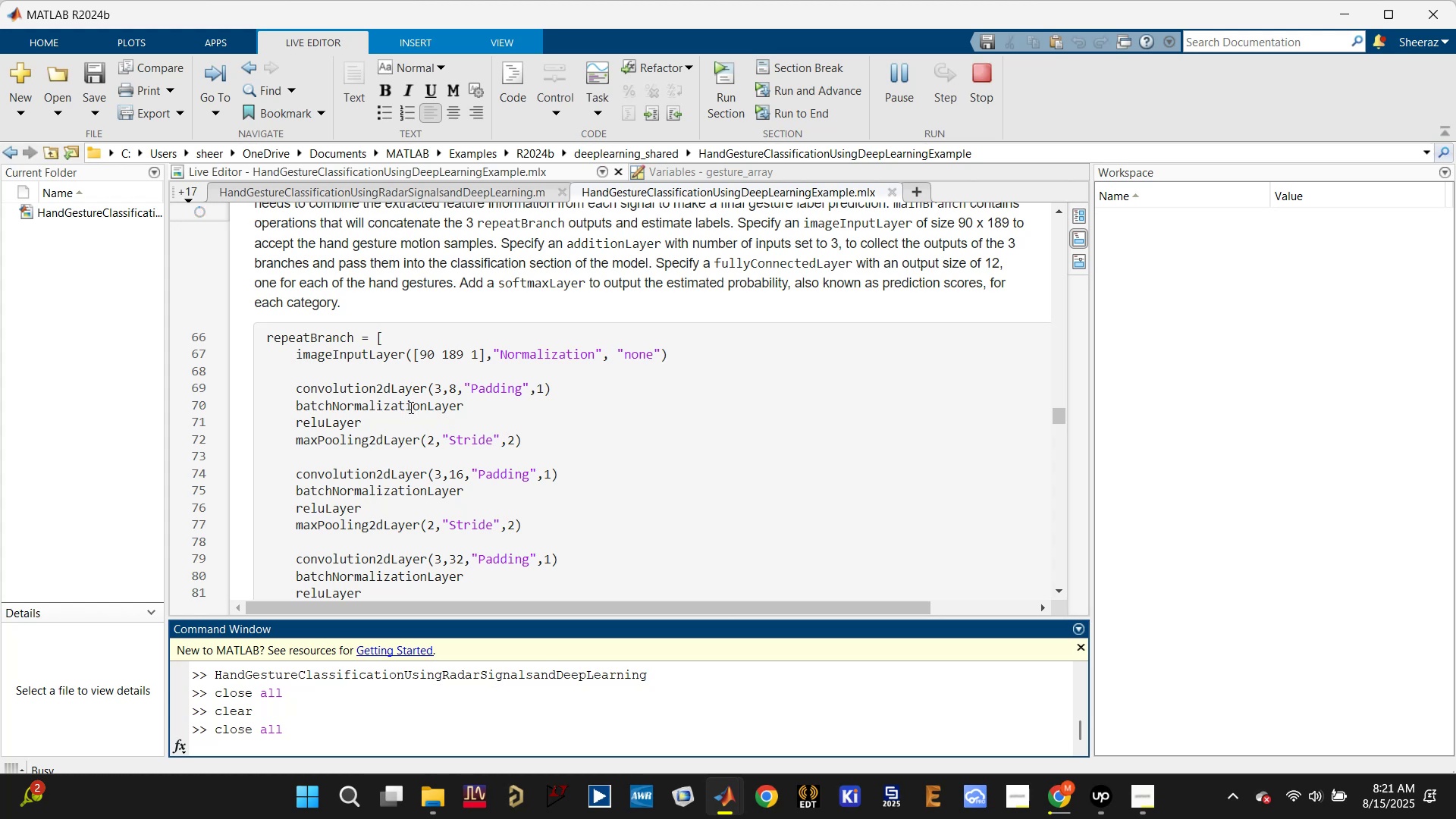 
scroll: coordinate [372, 413], scroll_direction: down, amount: 2.0
 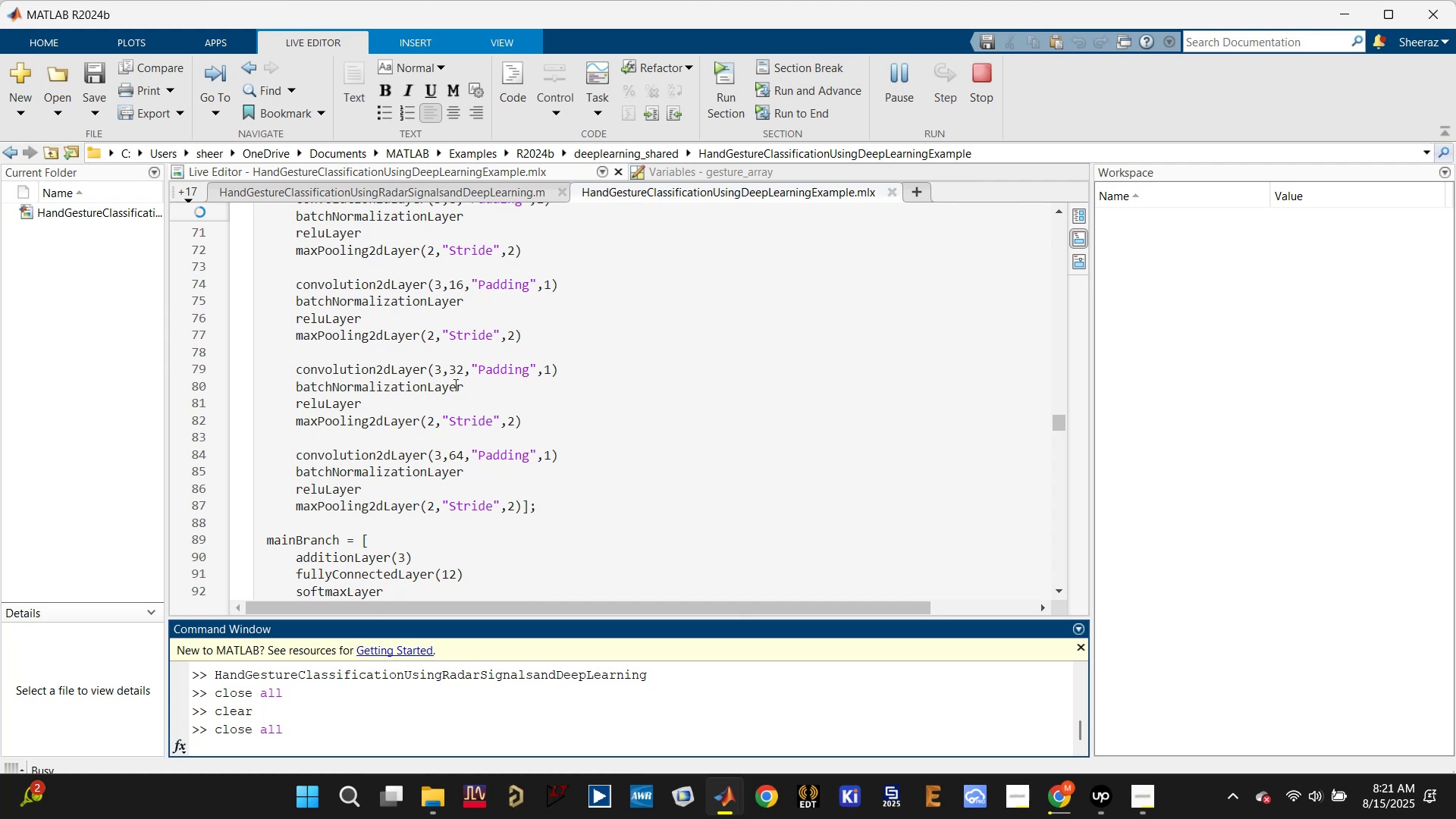 
wait(5.53)
 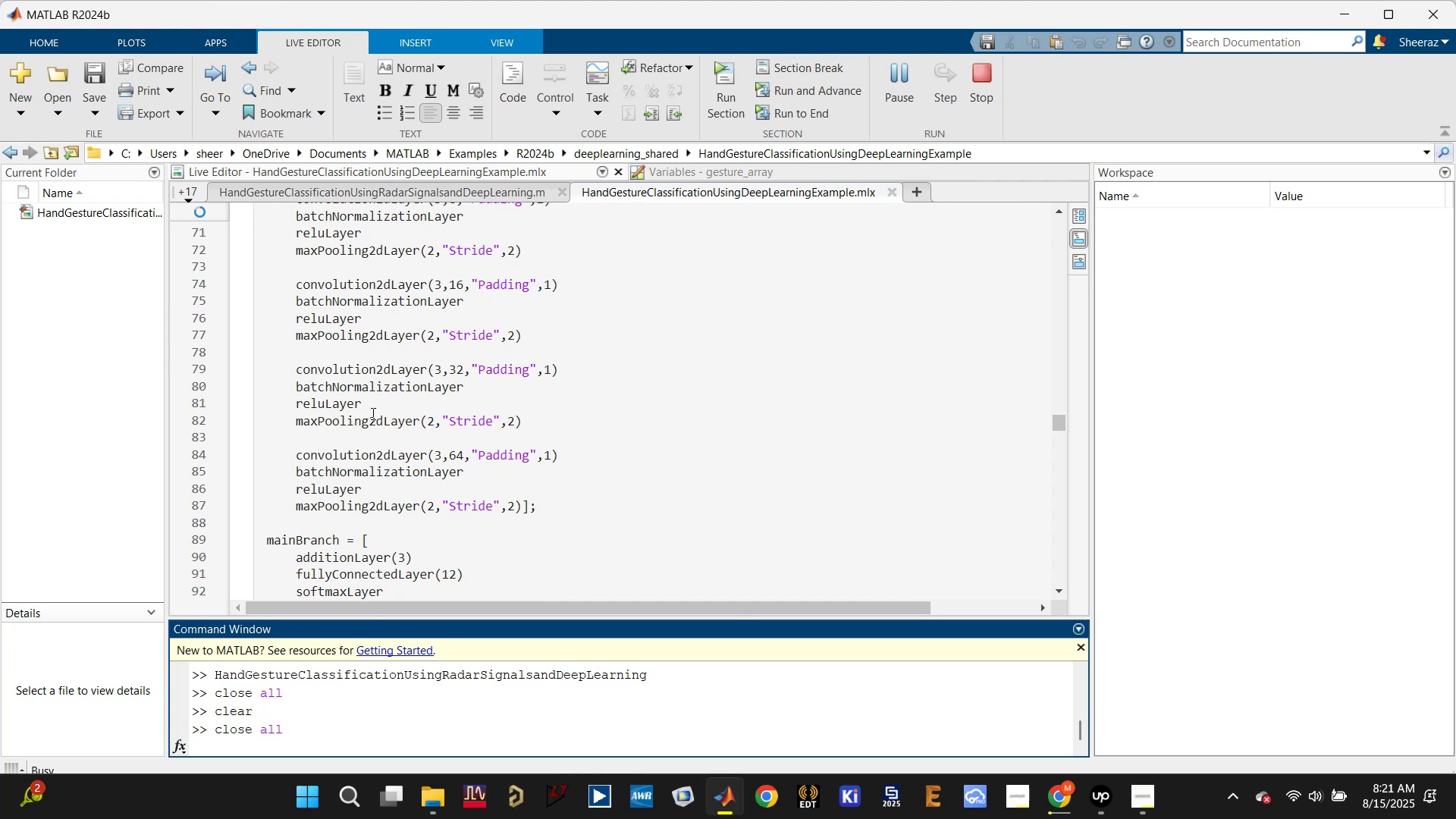 
scroll: coordinate [463, 364], scroll_direction: up, amount: 1.0
 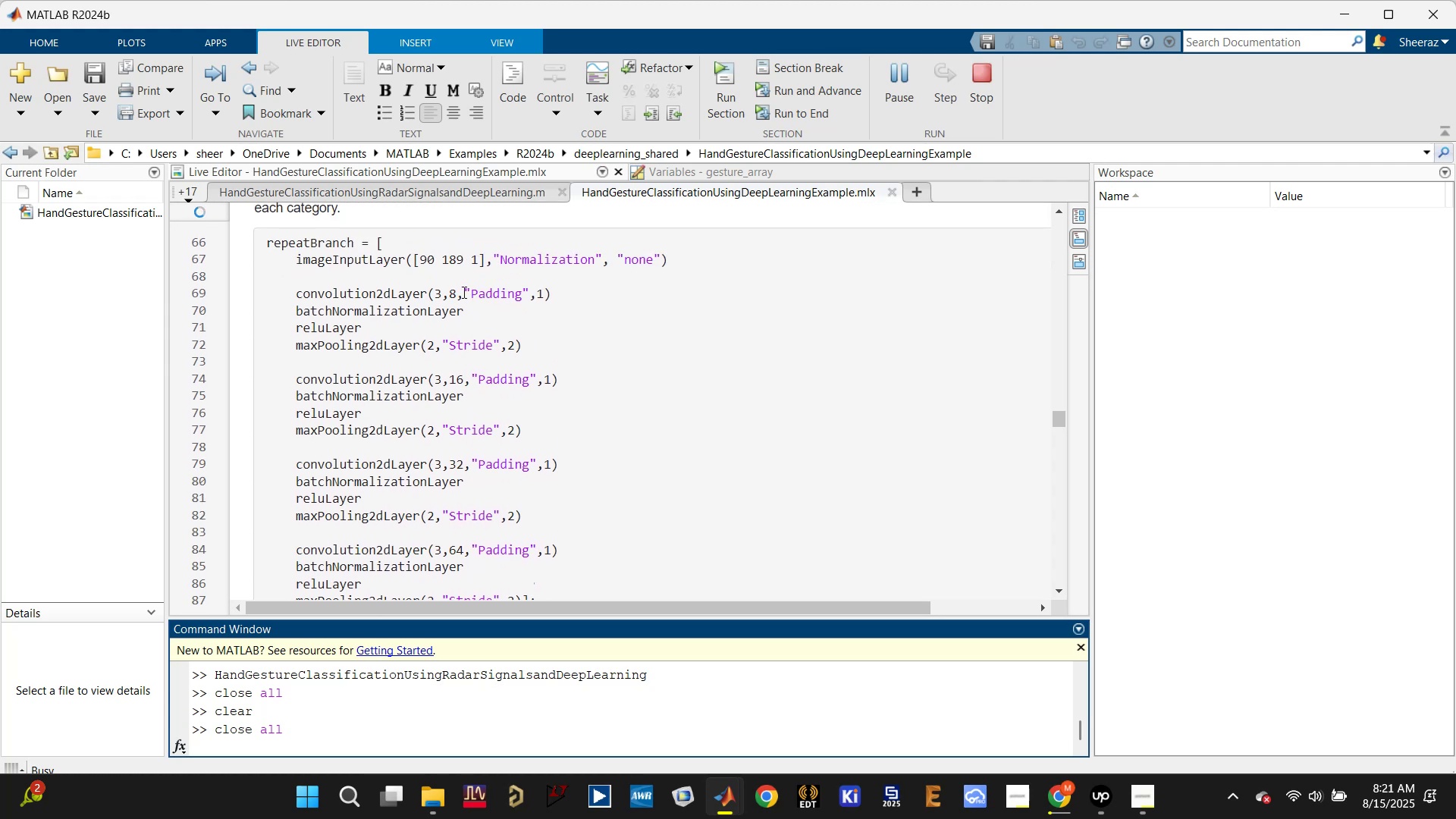 
left_click([454, 287])
 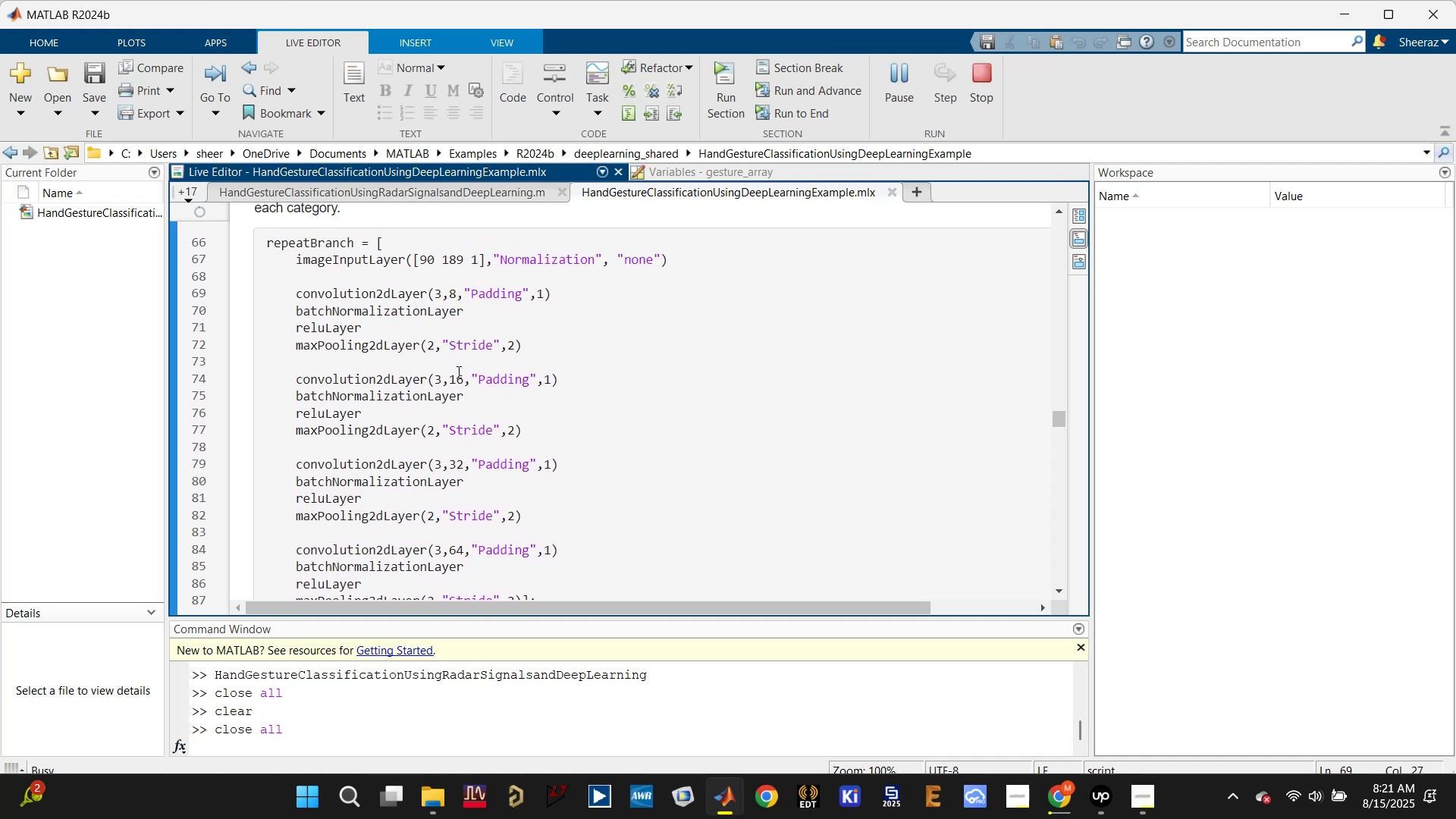 
left_click([458, 375])
 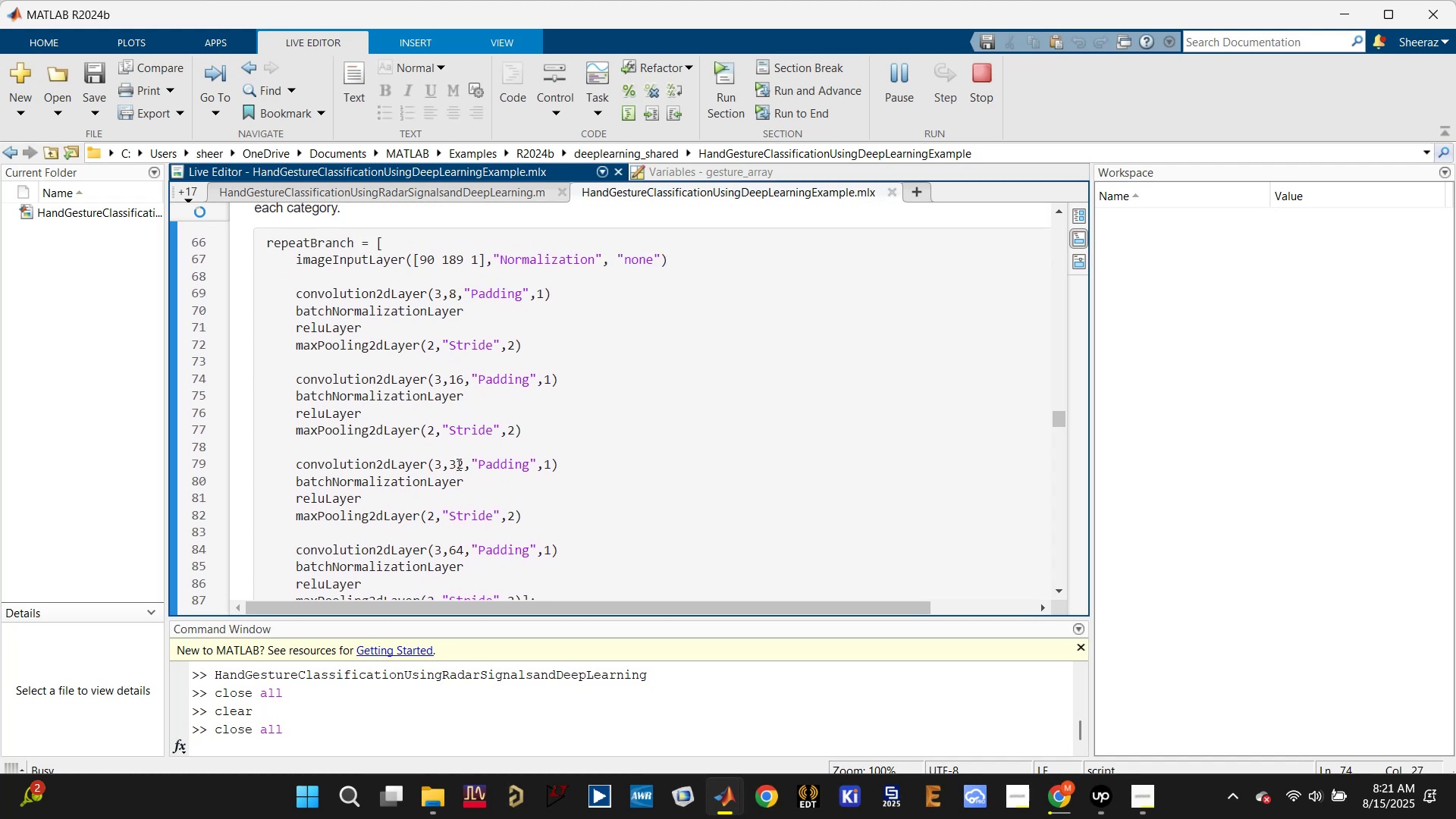 
left_click([457, 466])
 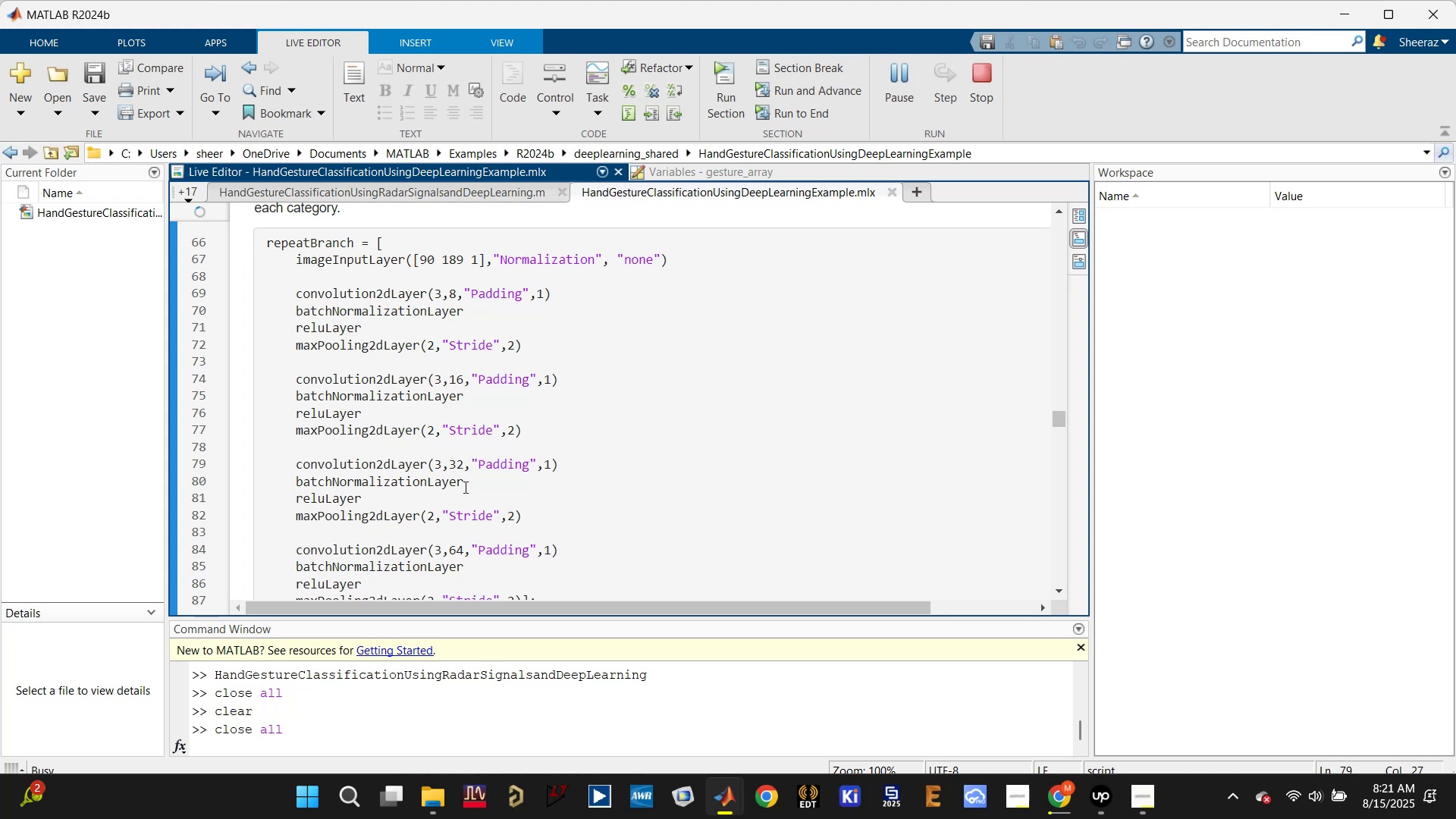 
left_click([453, 544])
 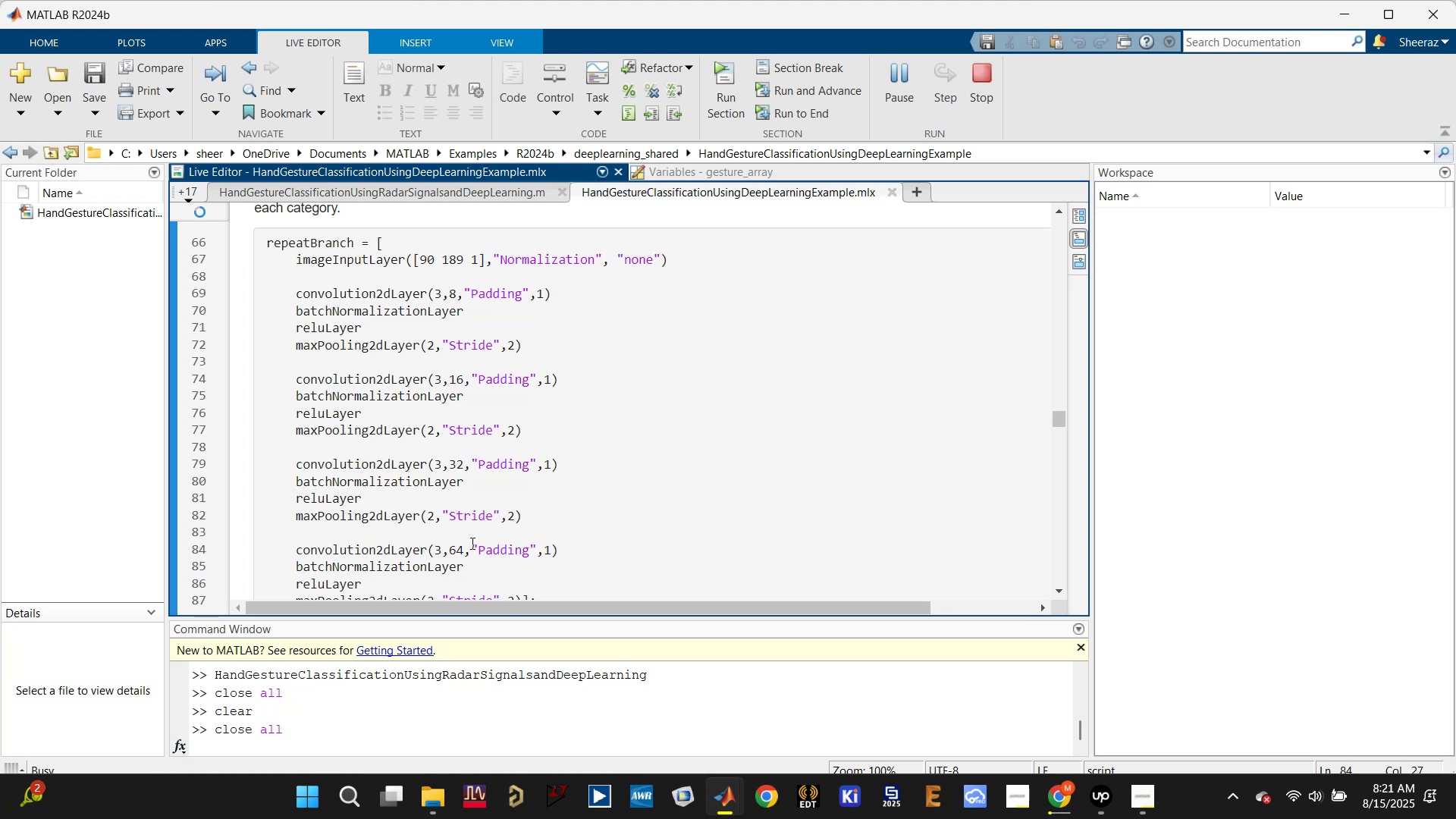 
scroll: coordinate [435, 516], scroll_direction: down, amount: 3.0
 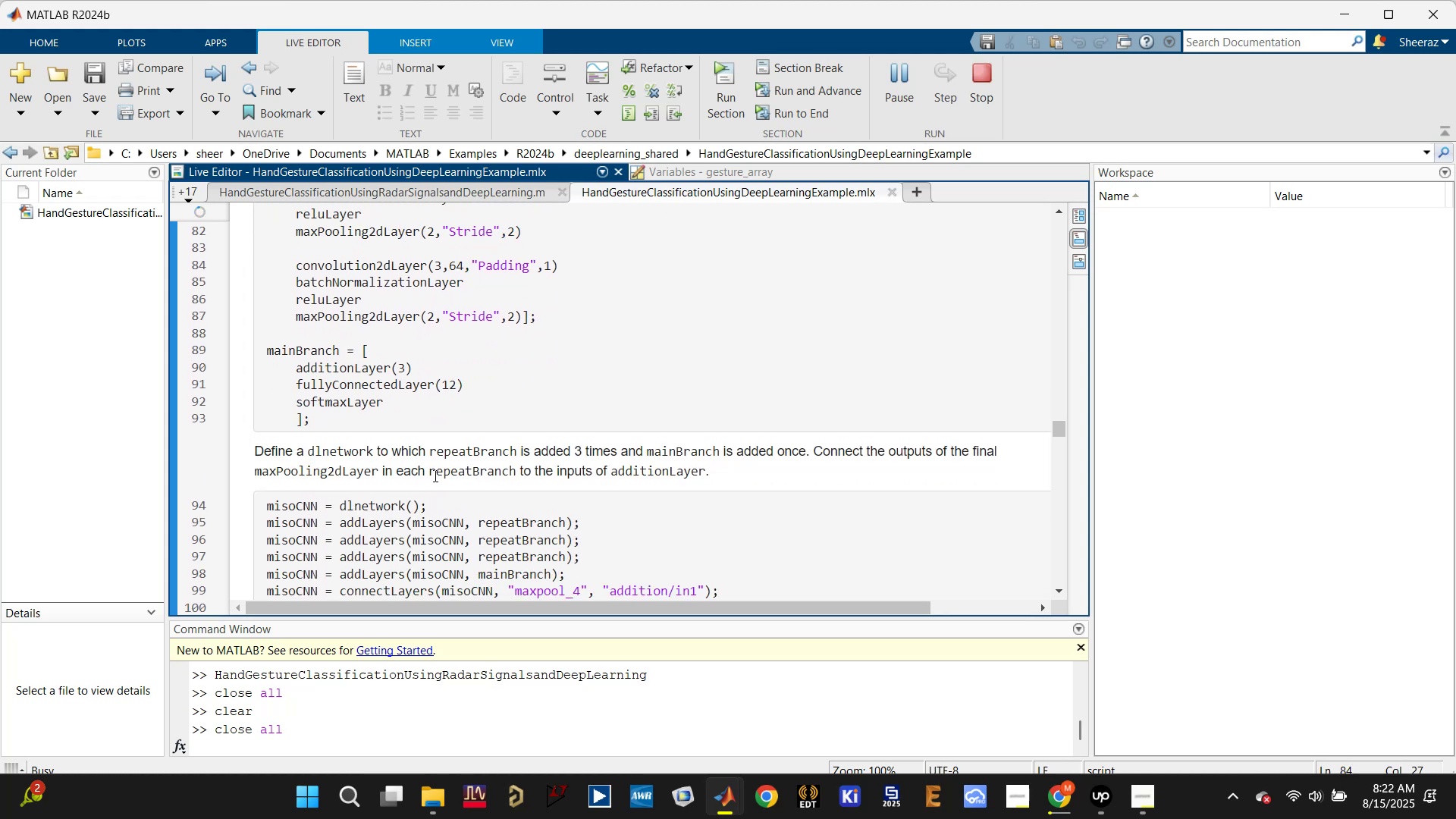 
wait(6.35)
 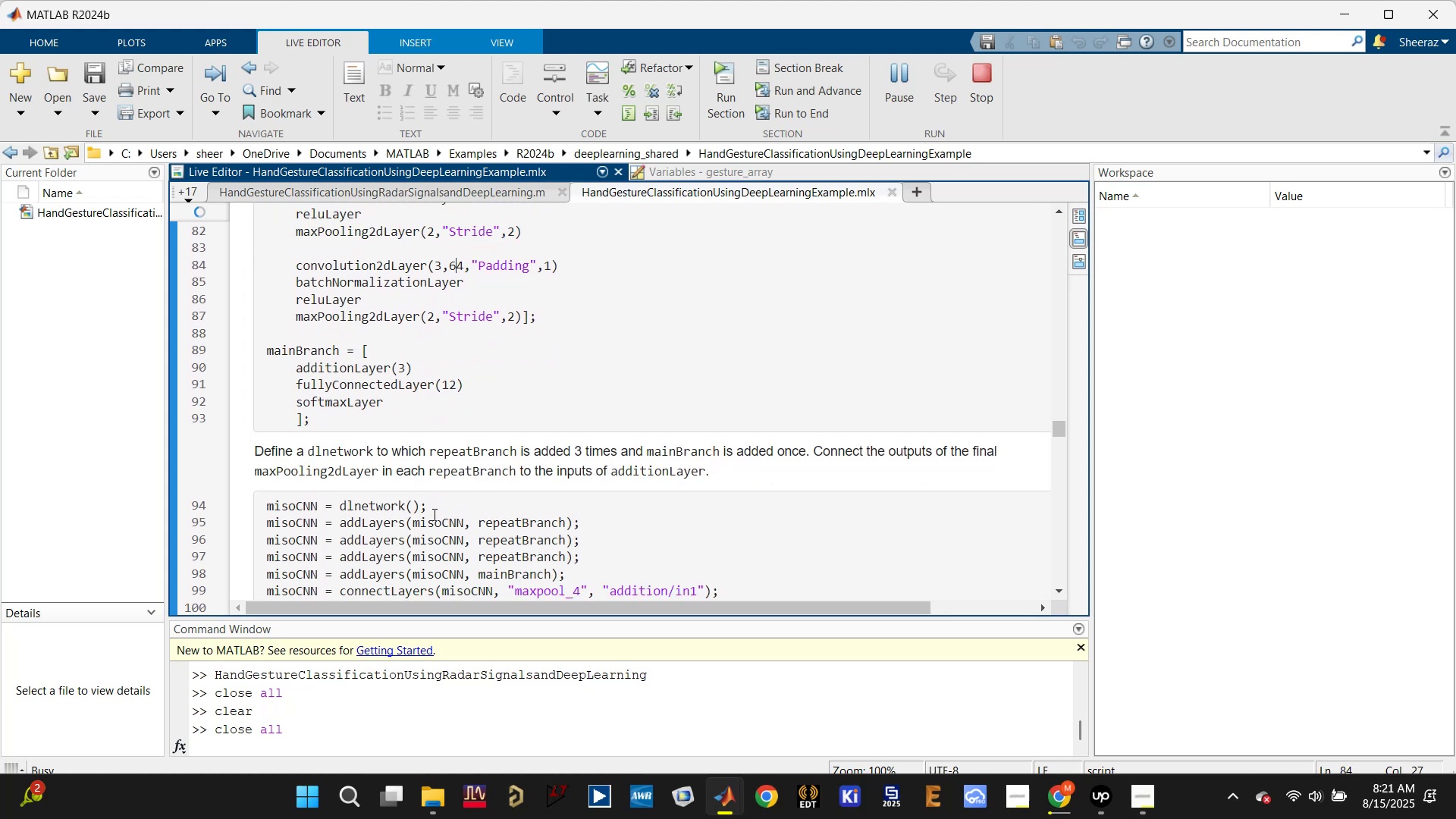 
scroll: coordinate [434, 475], scroll_direction: up, amount: 3.0
 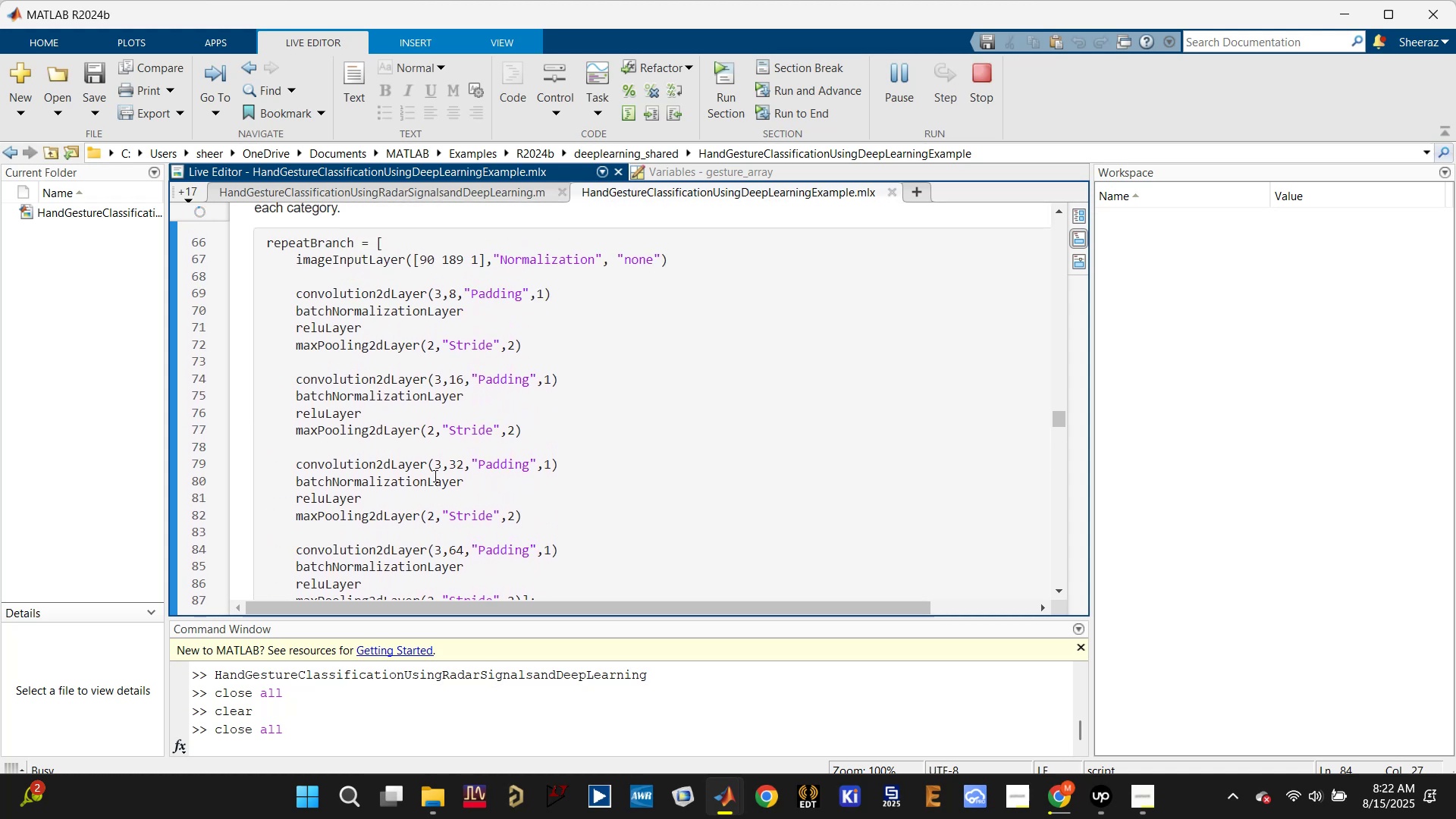 
scroll: coordinate [434, 475], scroll_direction: down, amount: 4.0
 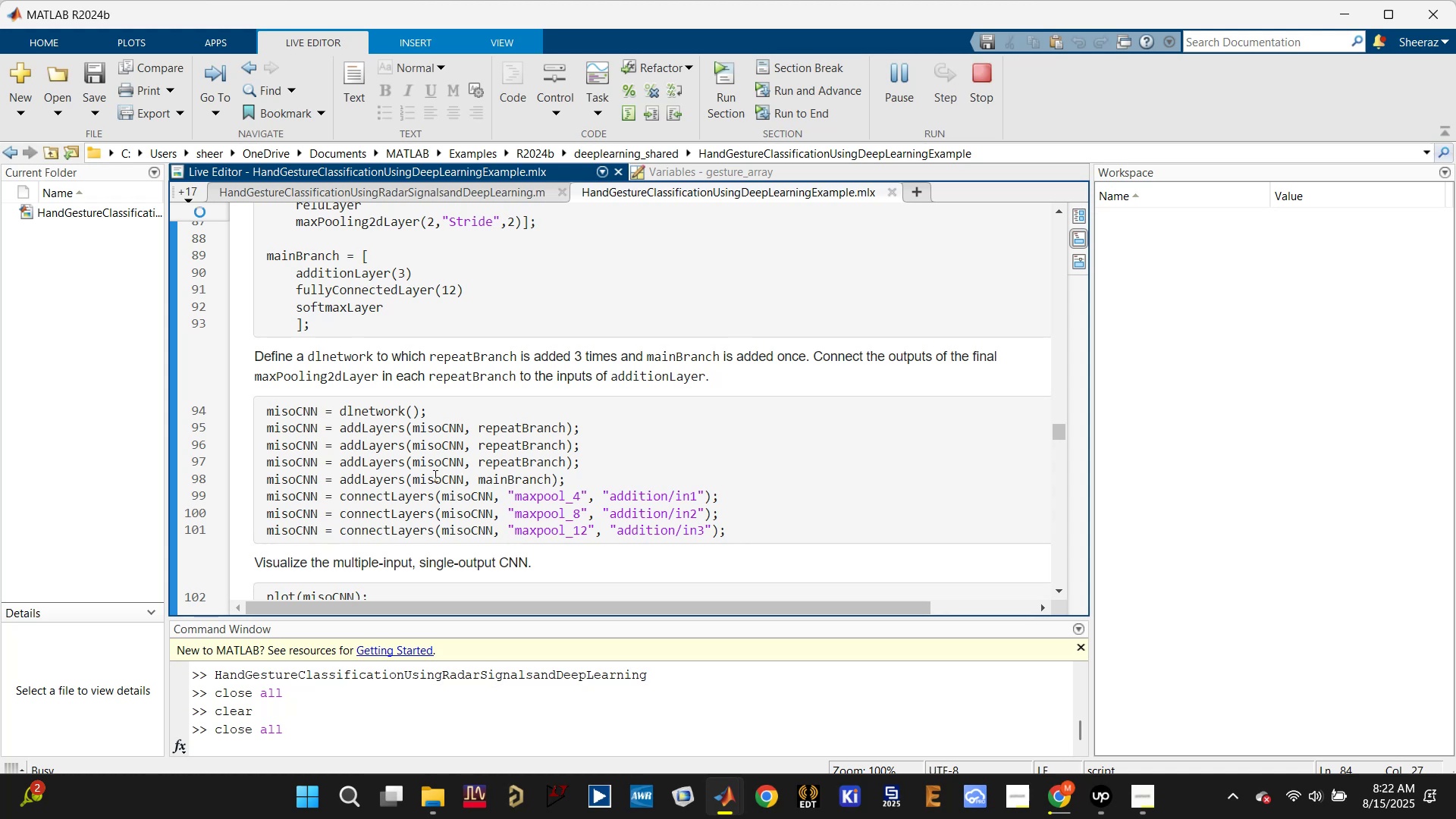 
wait(7.39)
 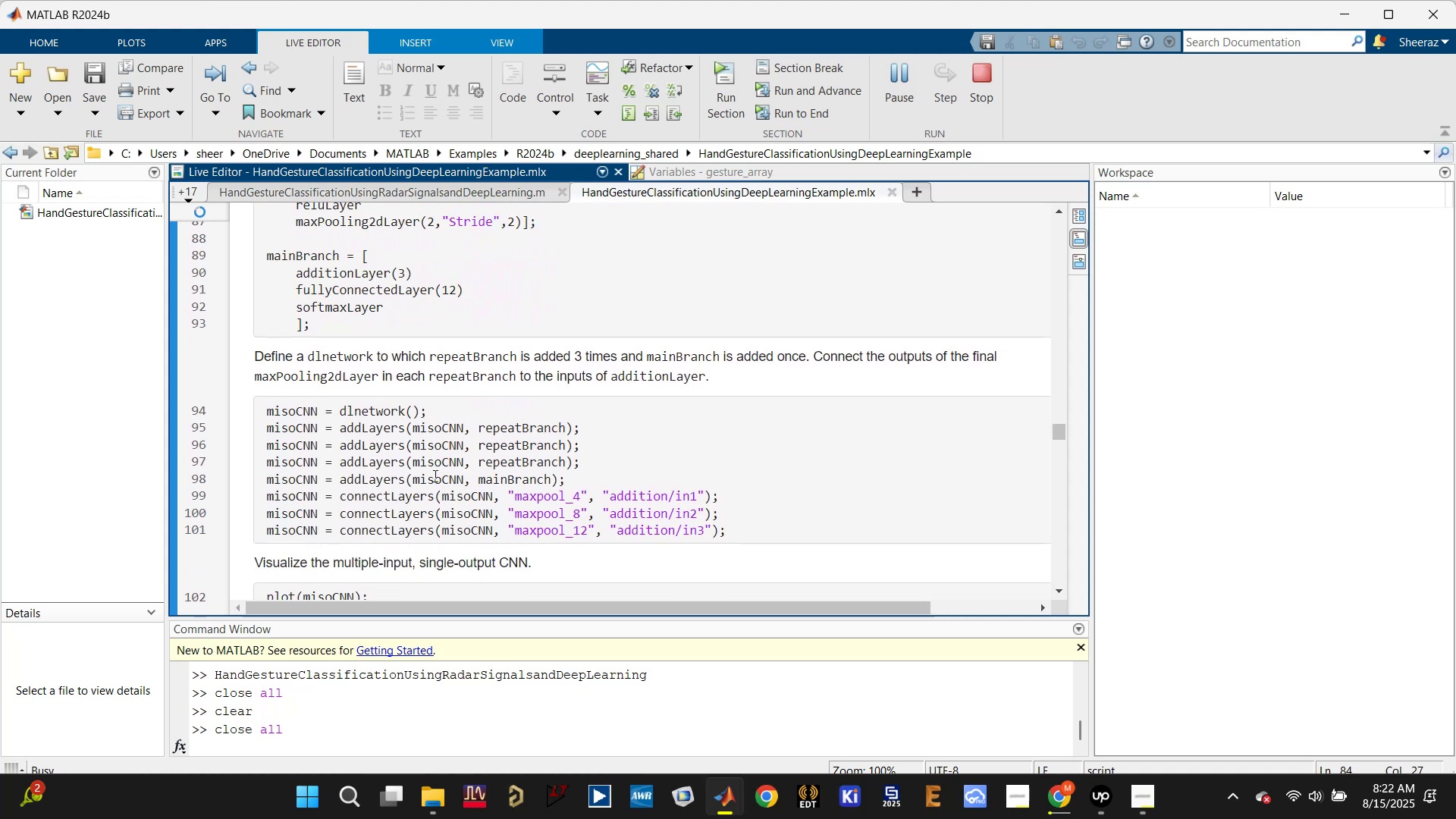 
scroll: coordinate [435, 475], scroll_direction: down, amount: 2.0
 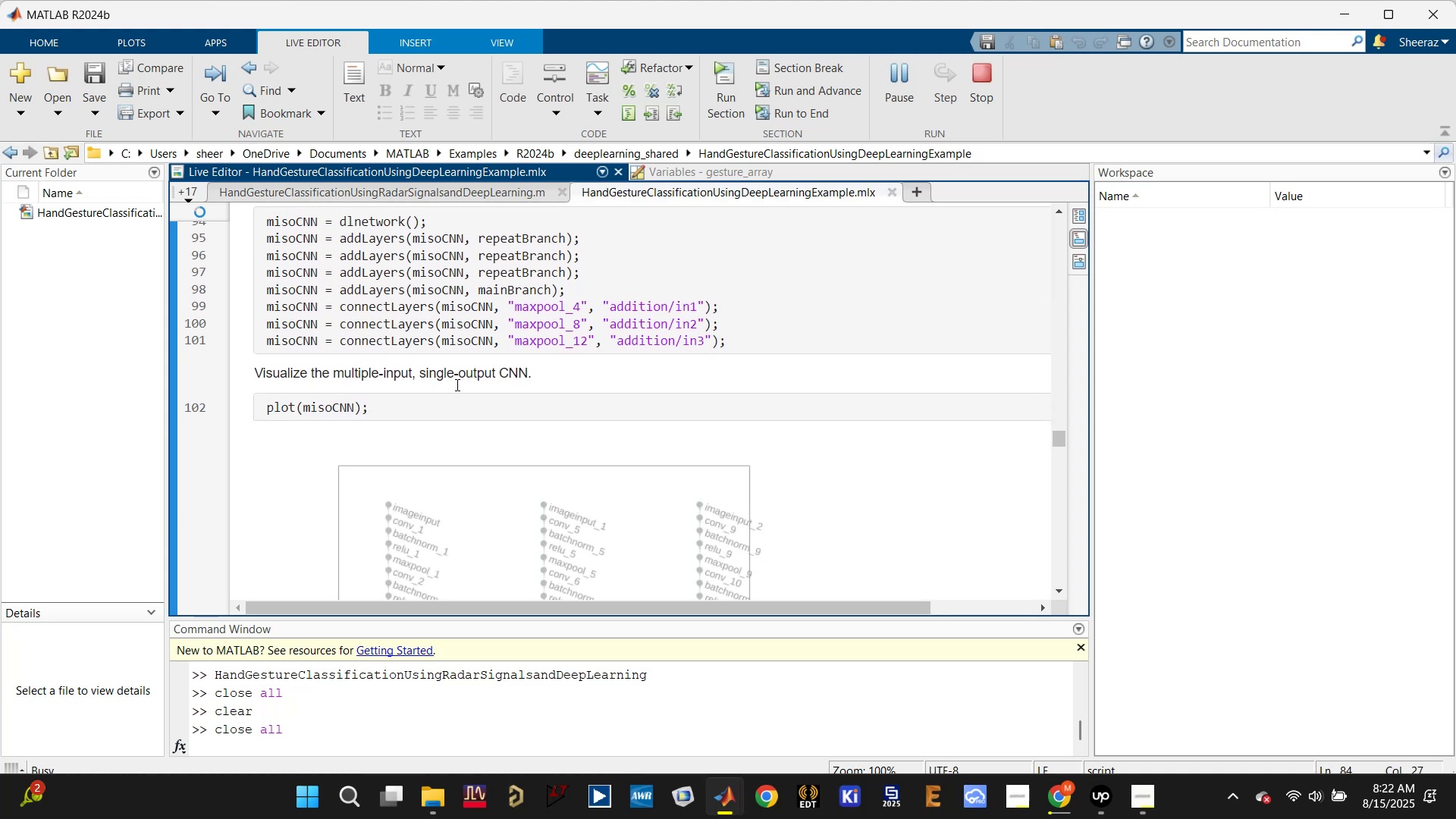 
wait(5.19)
 